 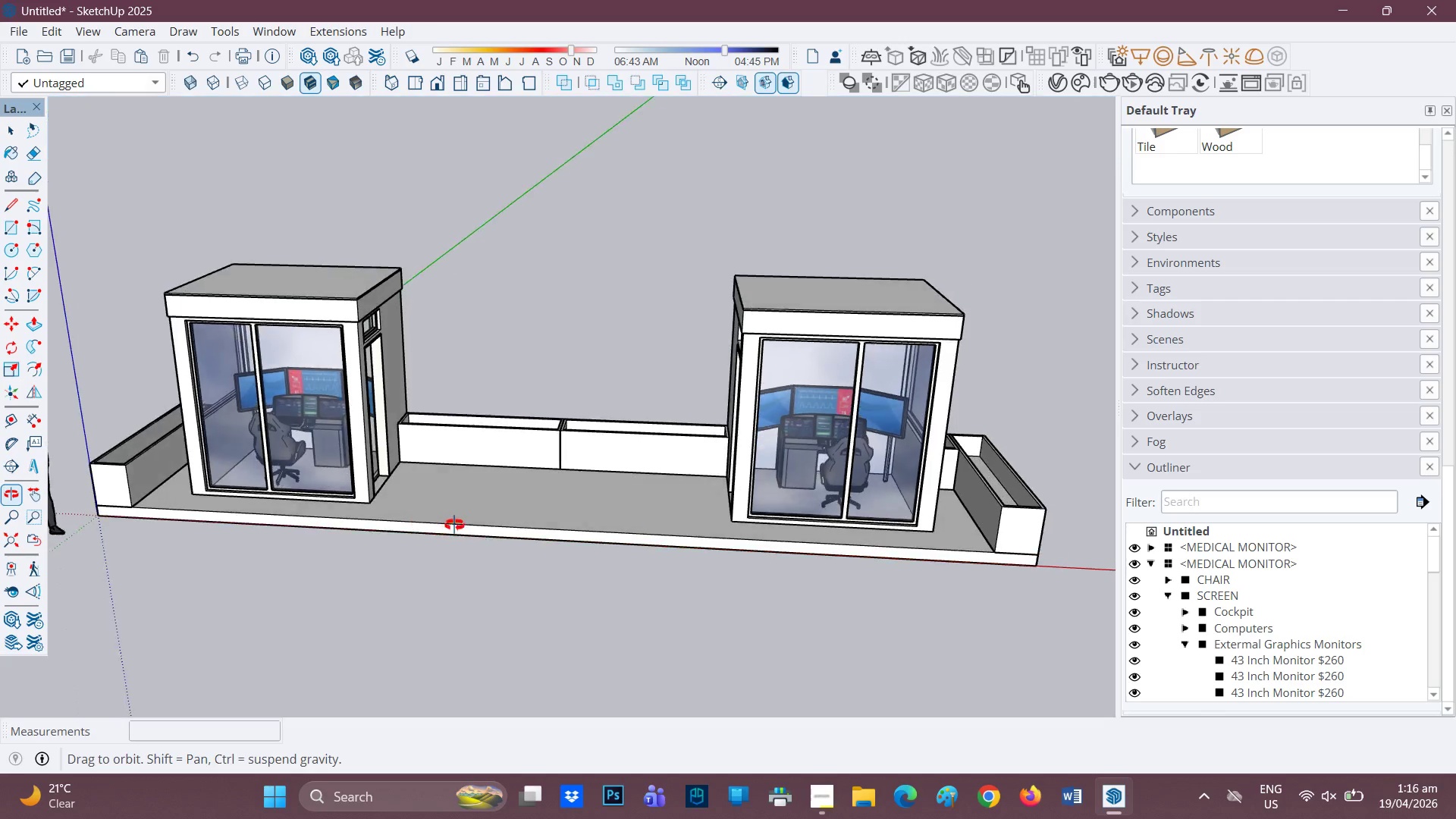 
scroll: coordinate [469, 524], scroll_direction: down, amount: 3.0
 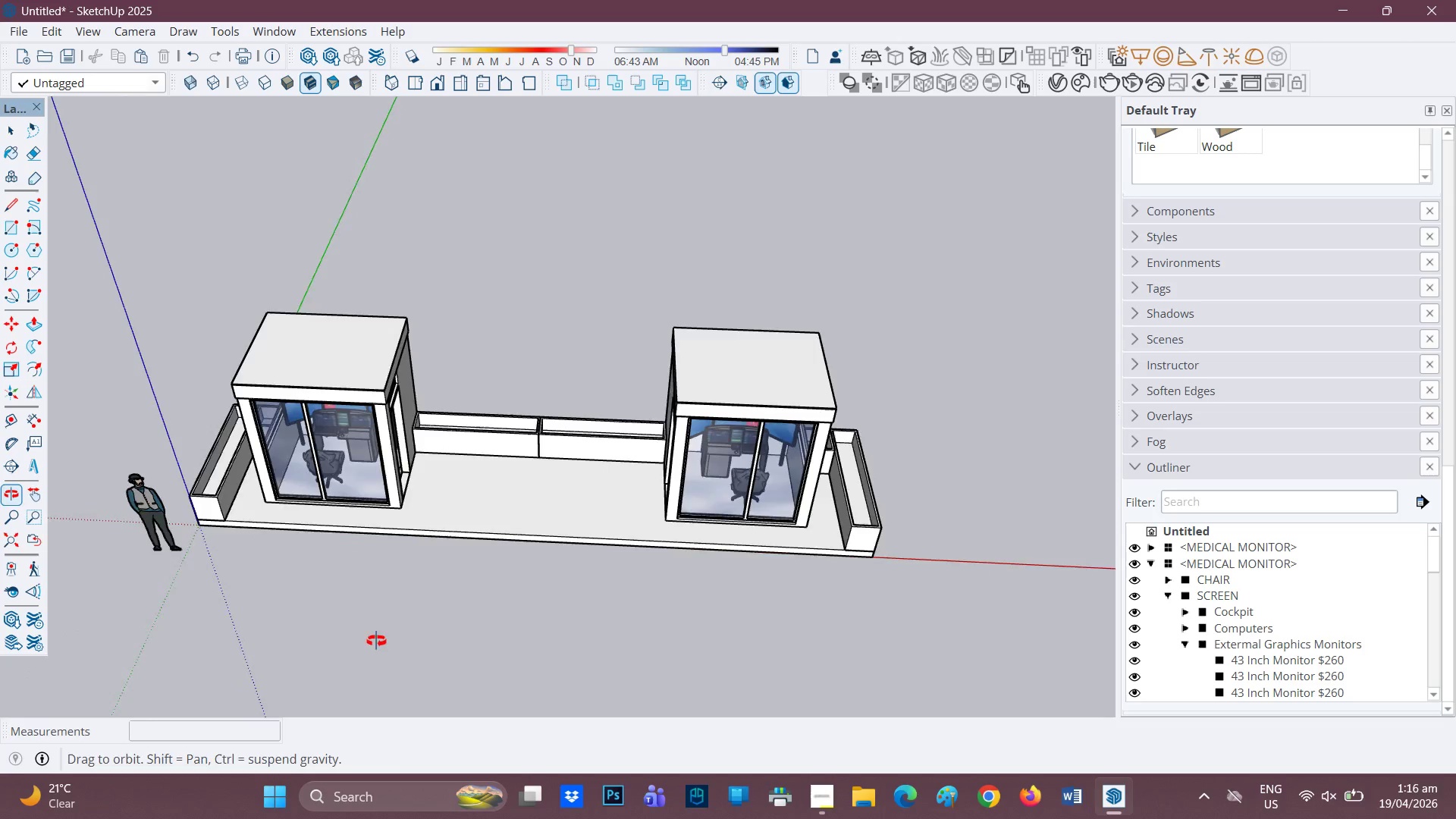 
scroll: coordinate [355, 419], scroll_direction: up, amount: 7.0
 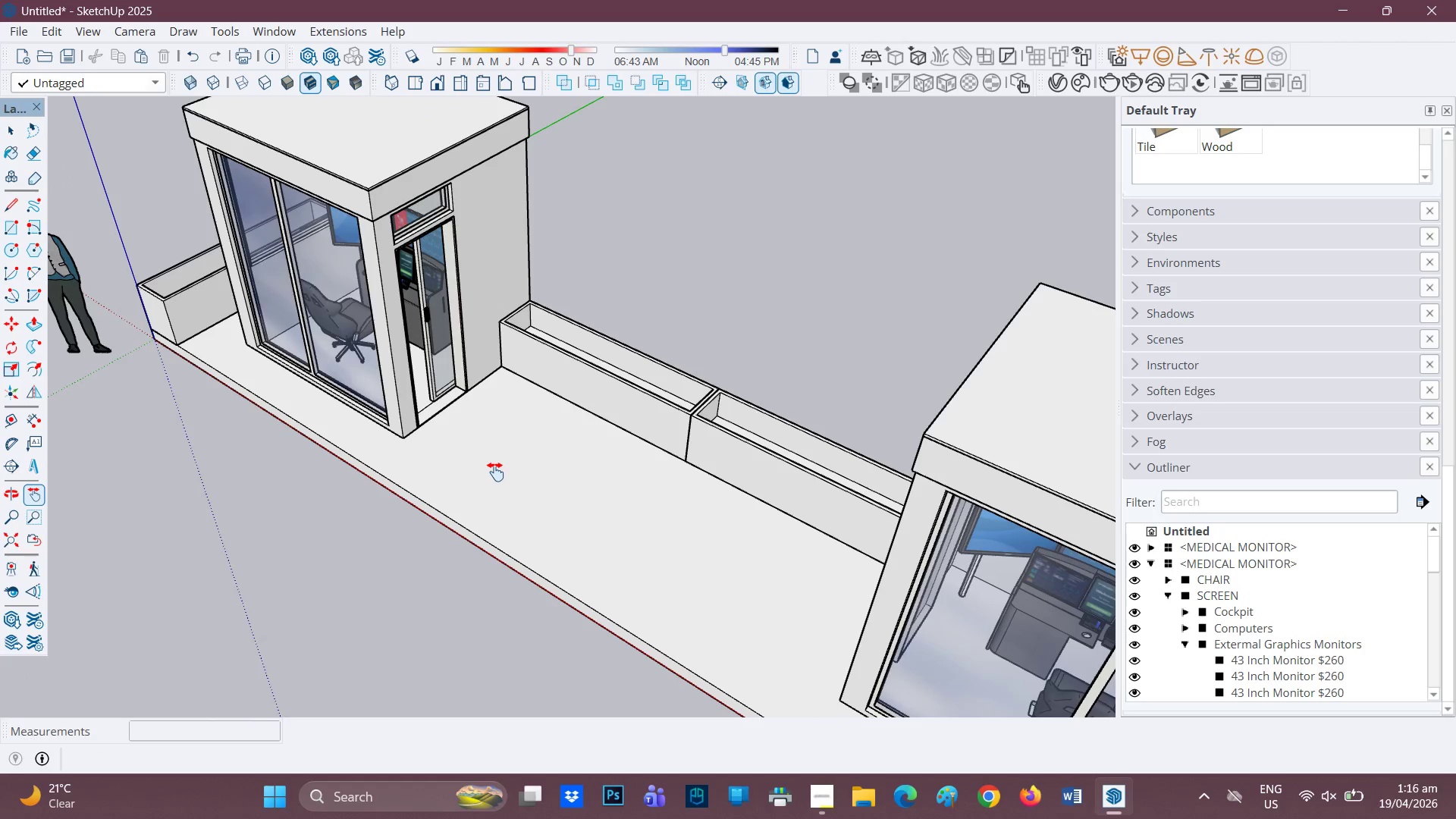 
scroll: coordinate [518, 468], scroll_direction: down, amount: 3.0
 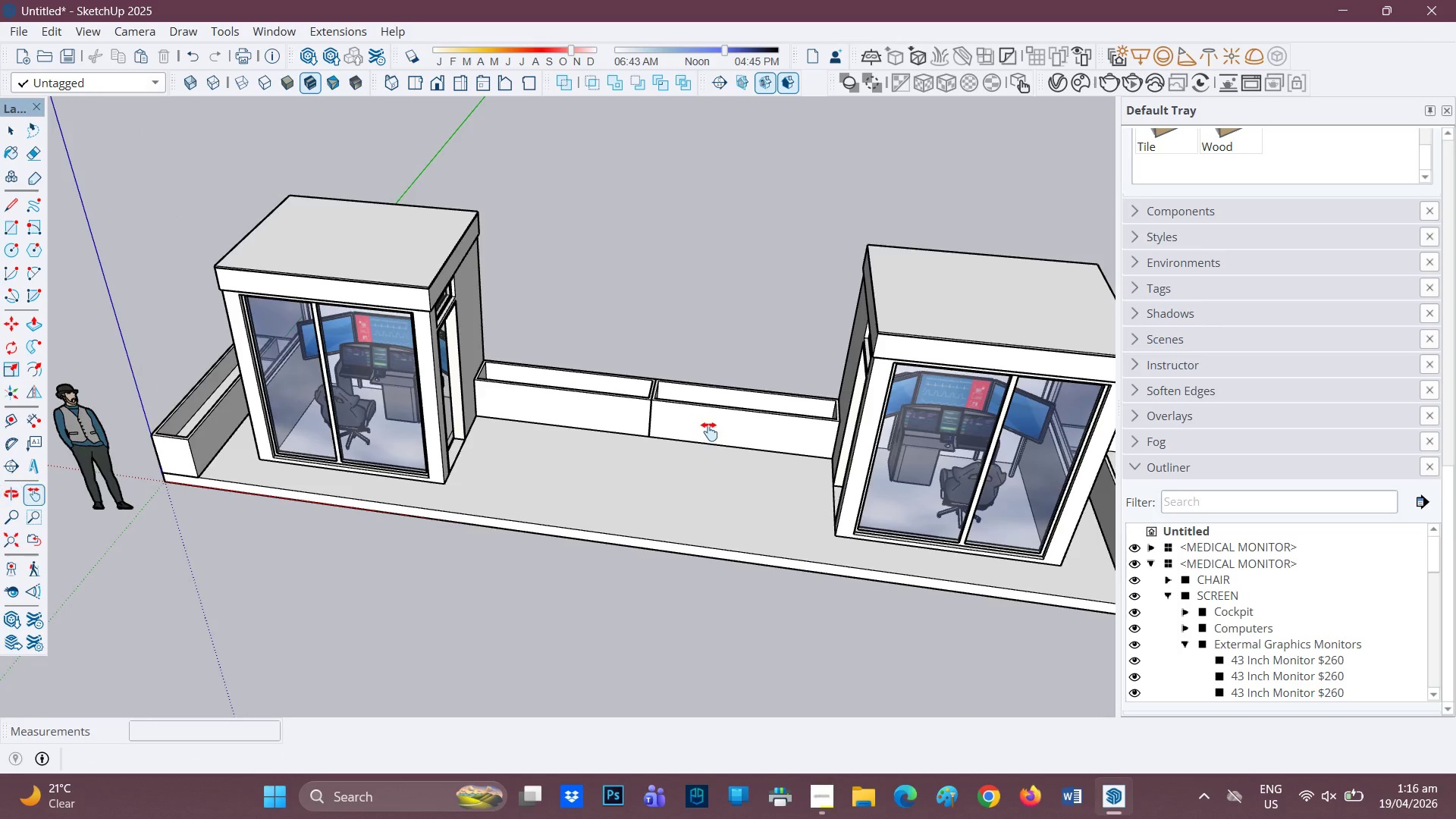 
scroll: coordinate [578, 479], scroll_direction: up, amount: 1.0
 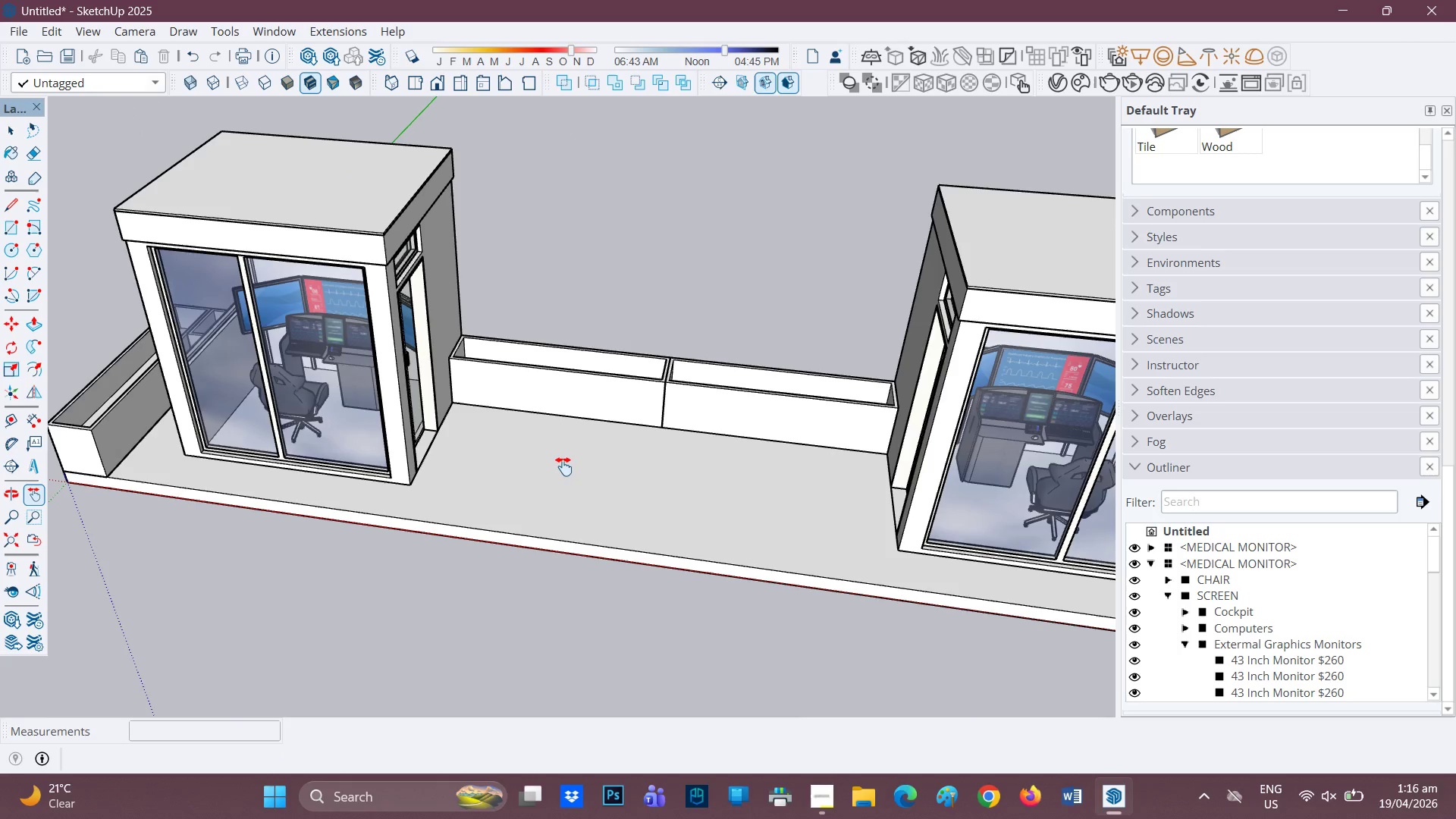 
wait(11.44)
 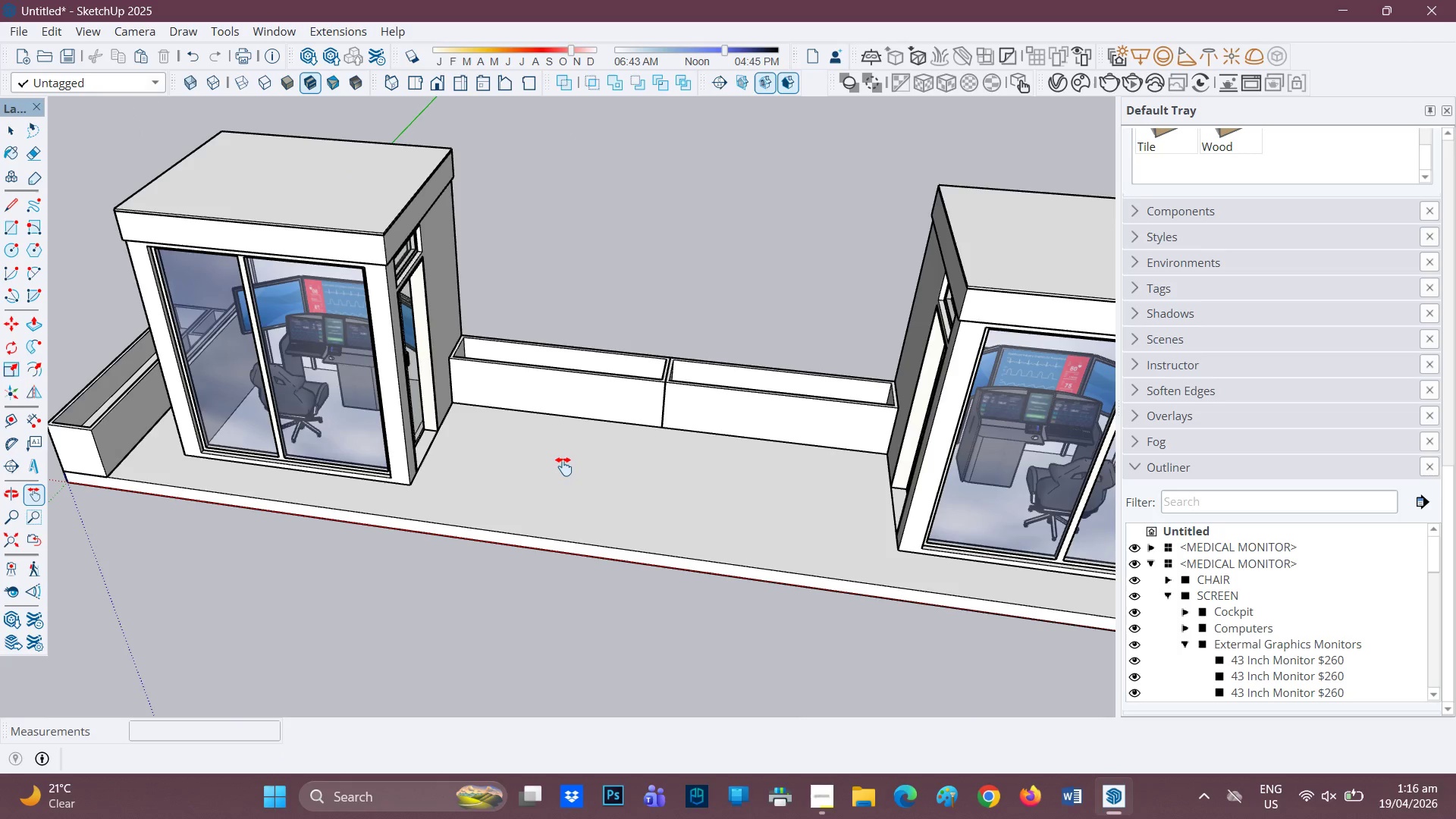 
scroll: coordinate [1219, 414], scroll_direction: up, amount: 1.0
 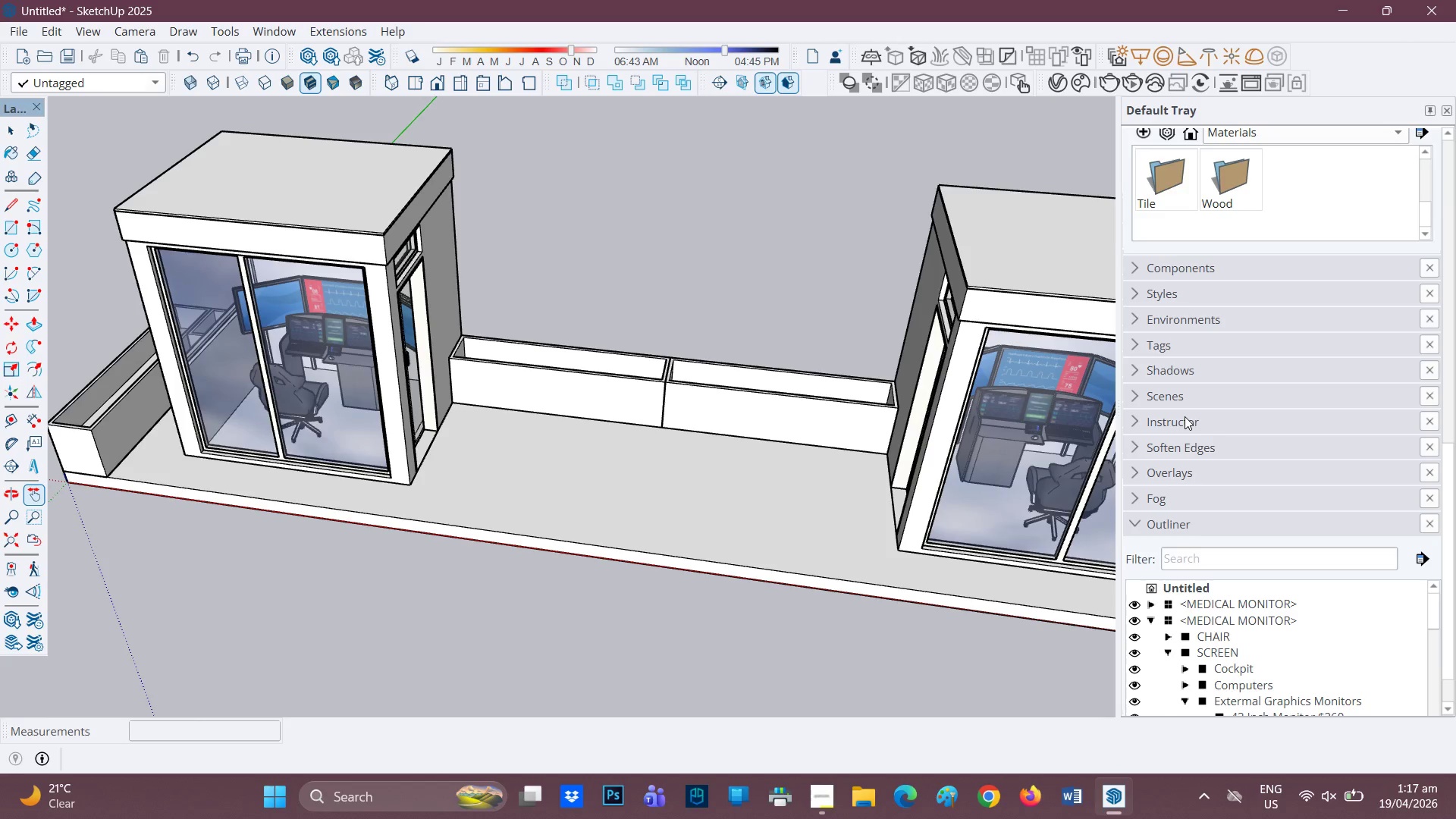 
wait(48.11)
 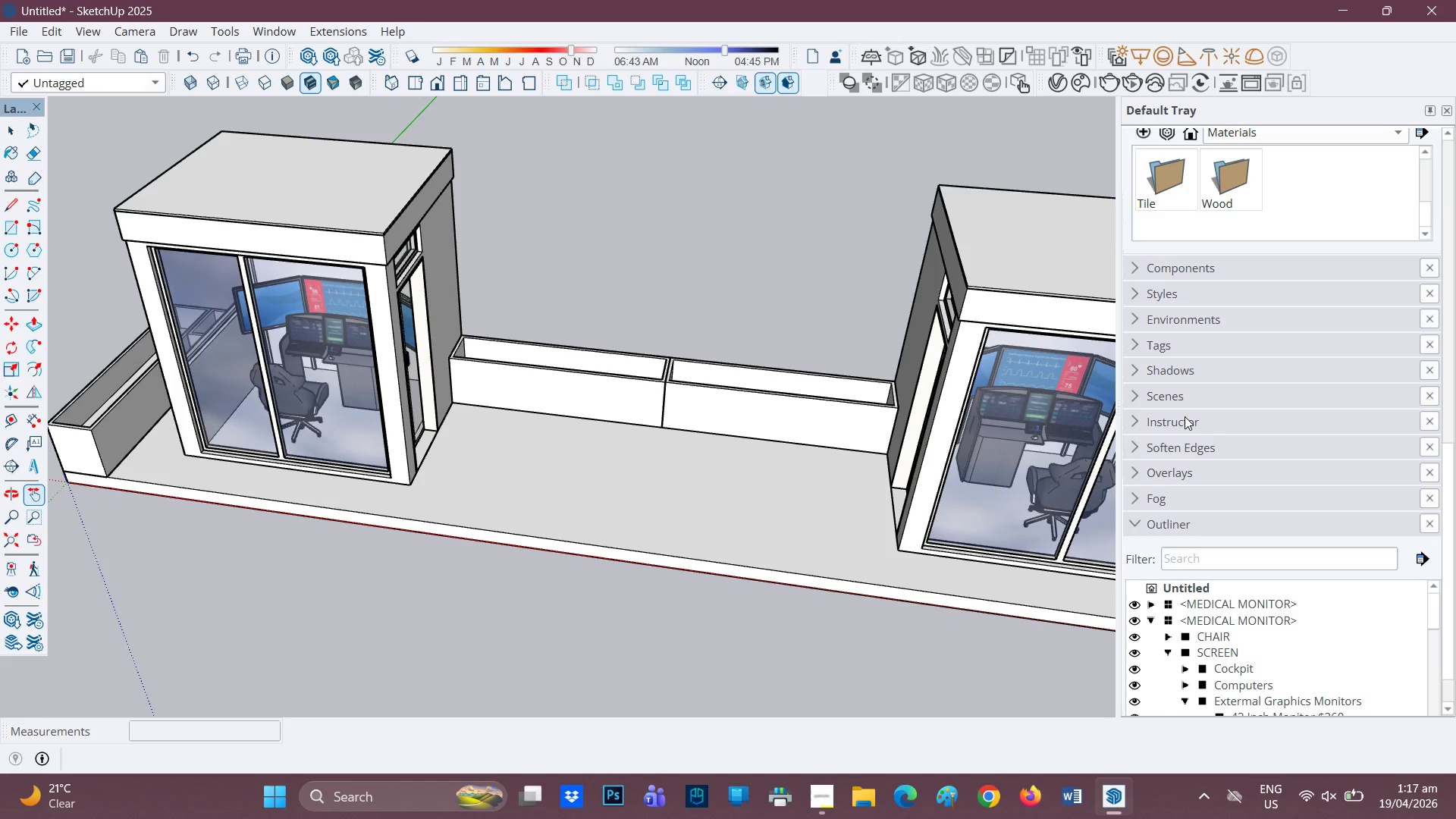 
scroll: coordinate [830, 451], scroll_direction: up, amount: 1.0
 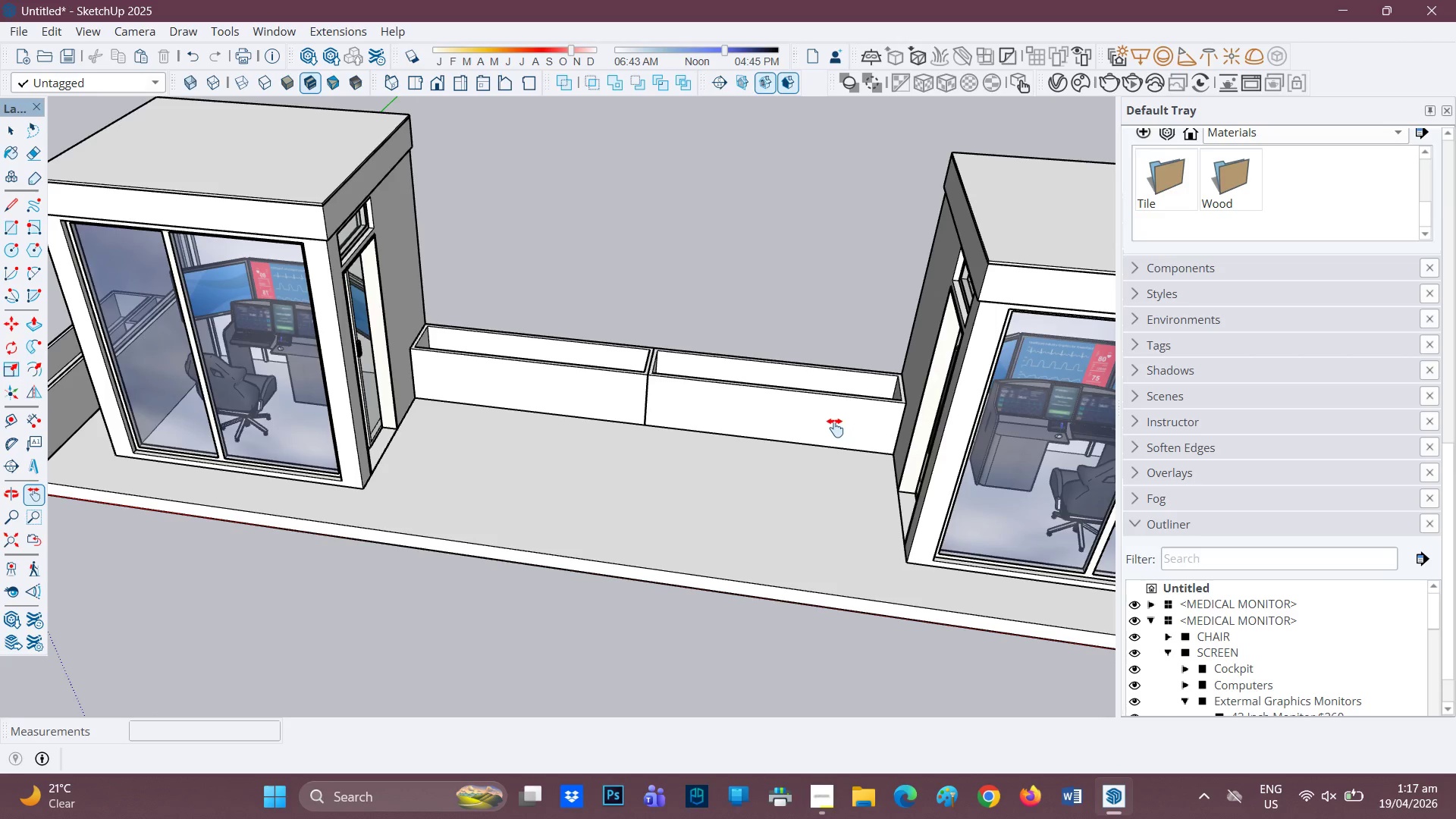 
scroll: coordinate [784, 431], scroll_direction: none, amount: 0.0
 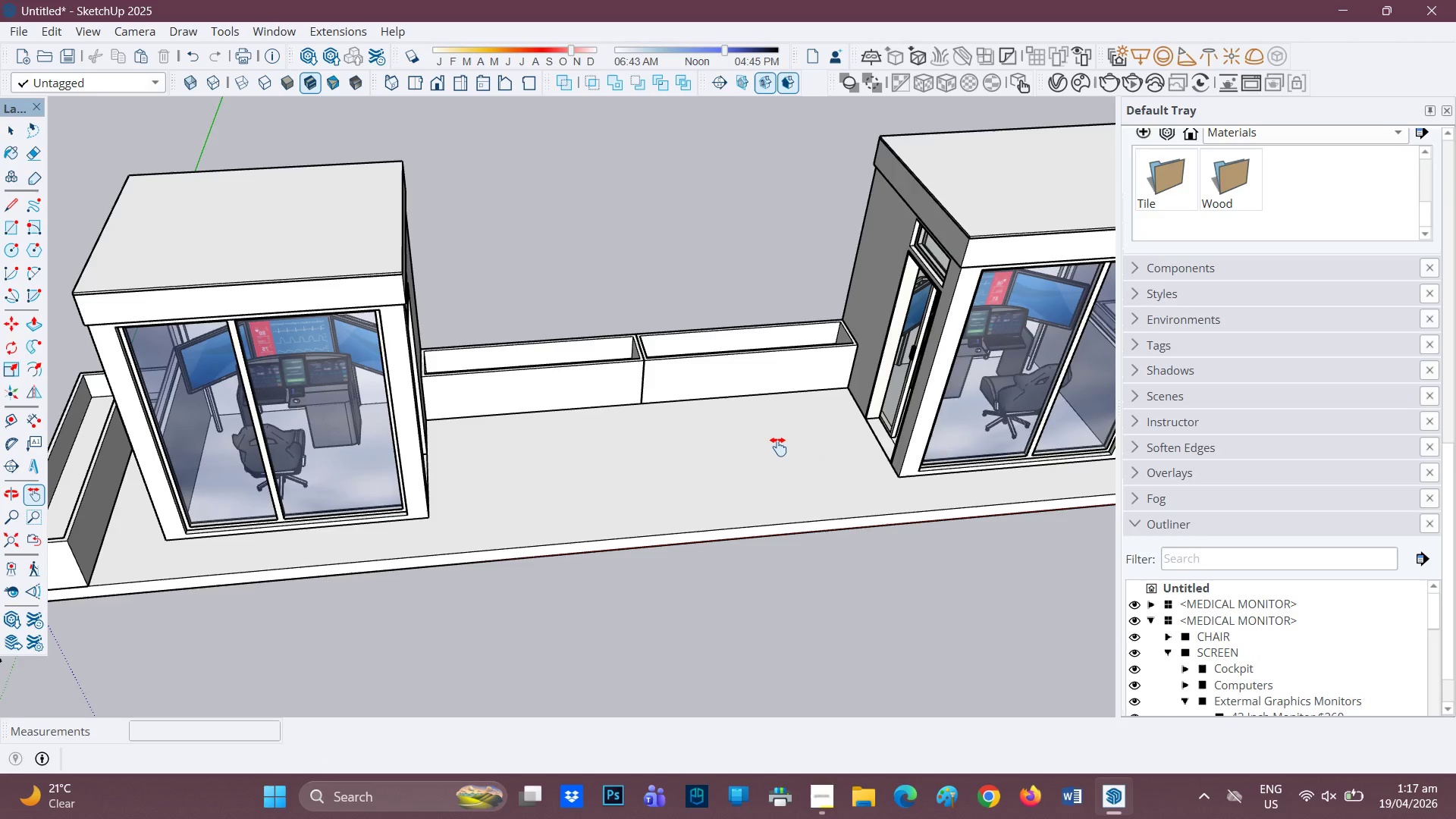 
wait(5.3)
 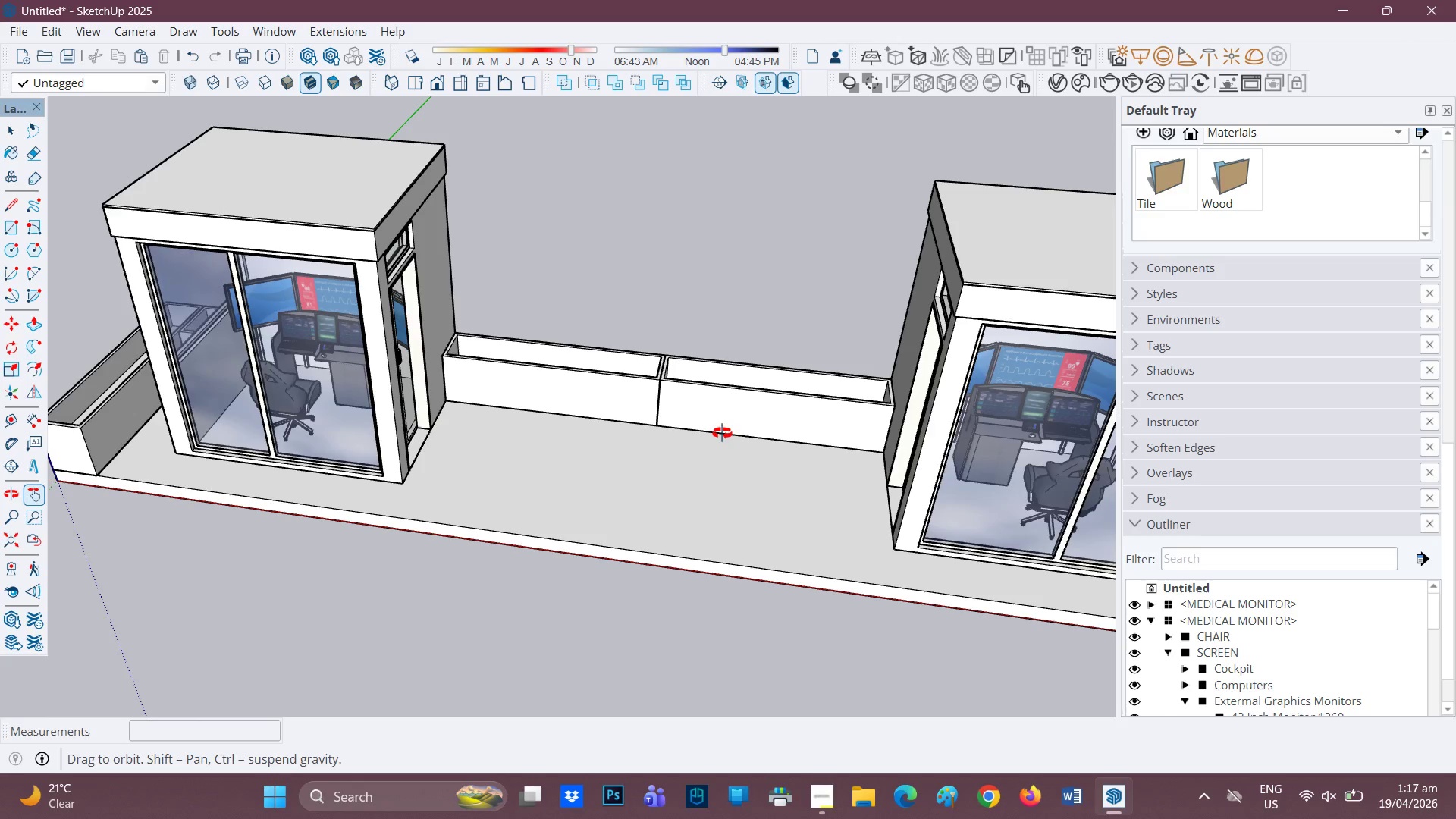 
key(H)
 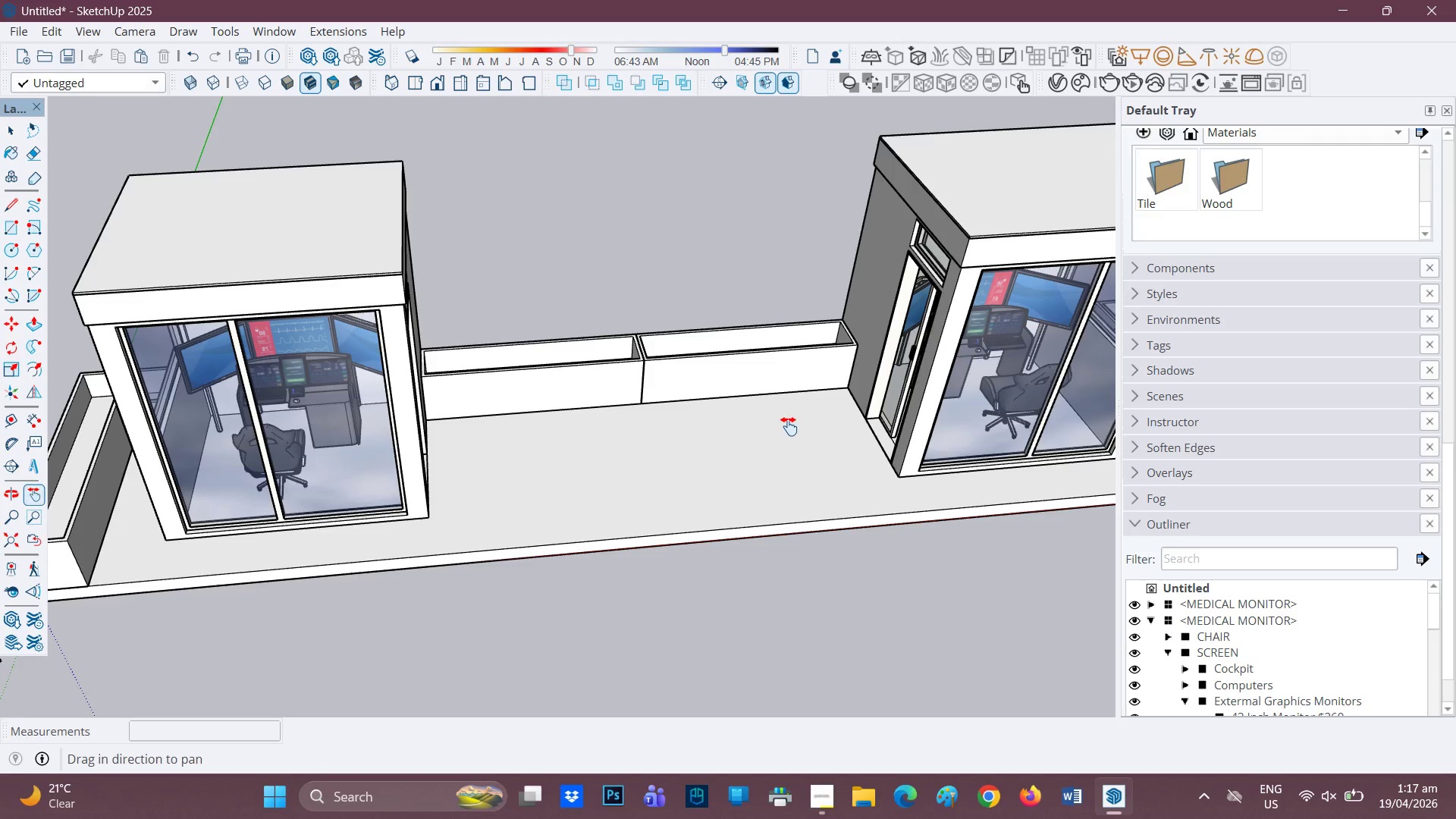 
left_click_drag(start_coordinate=[789, 426], to_coordinate=[764, 422])
 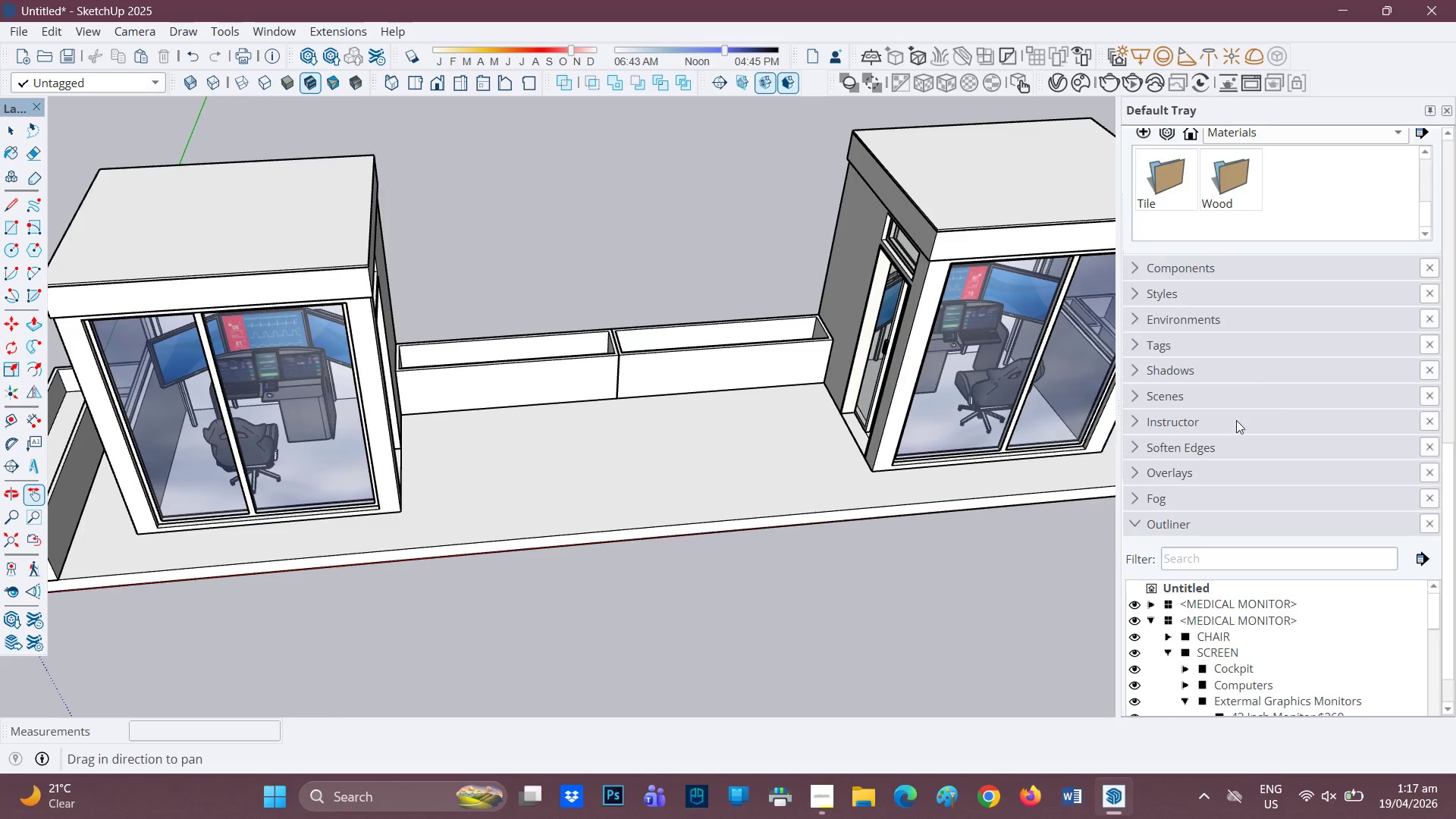 
scroll: coordinate [1377, 290], scroll_direction: up, amount: 11.0
 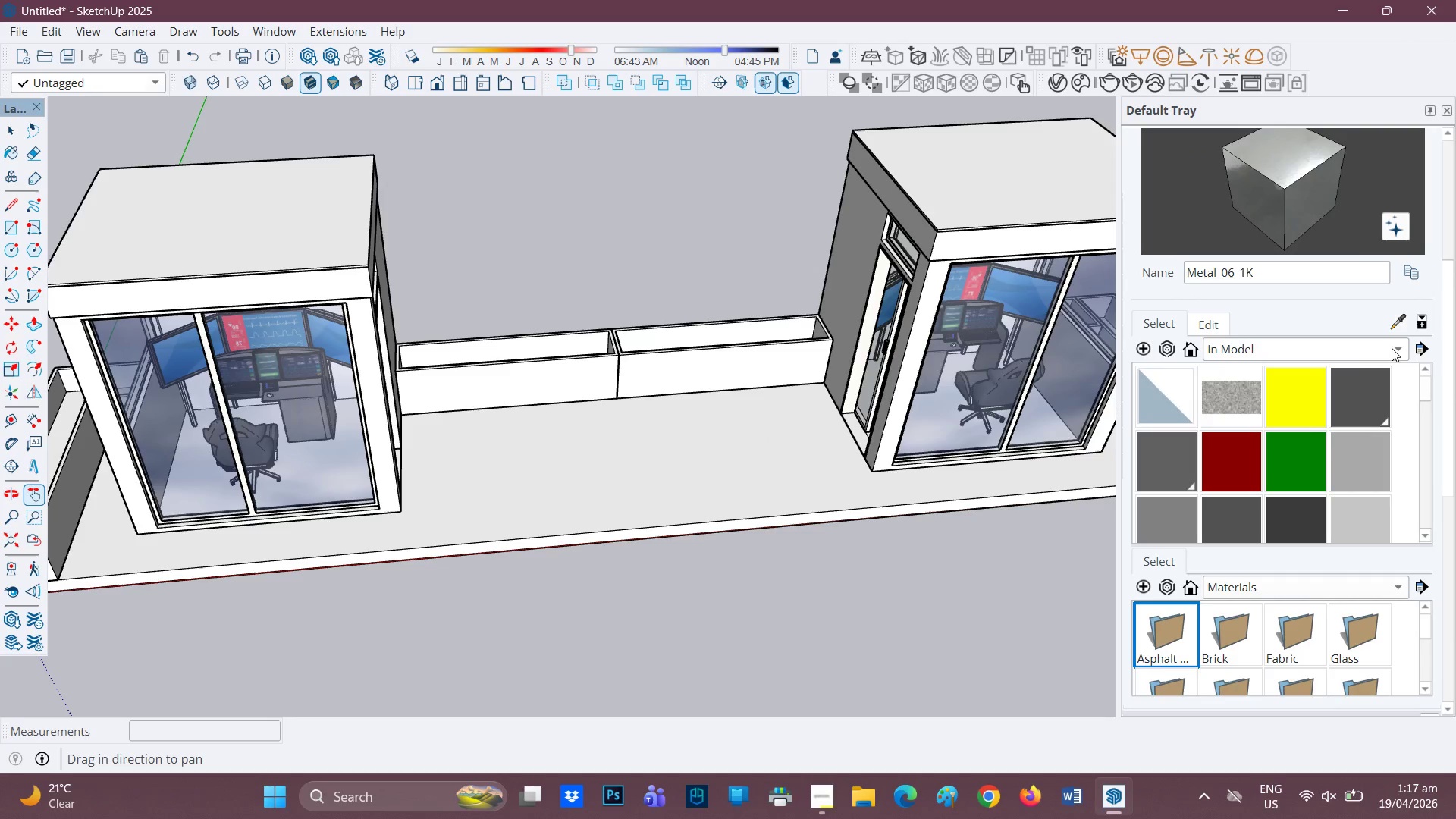 
left_click([1389, 347])
 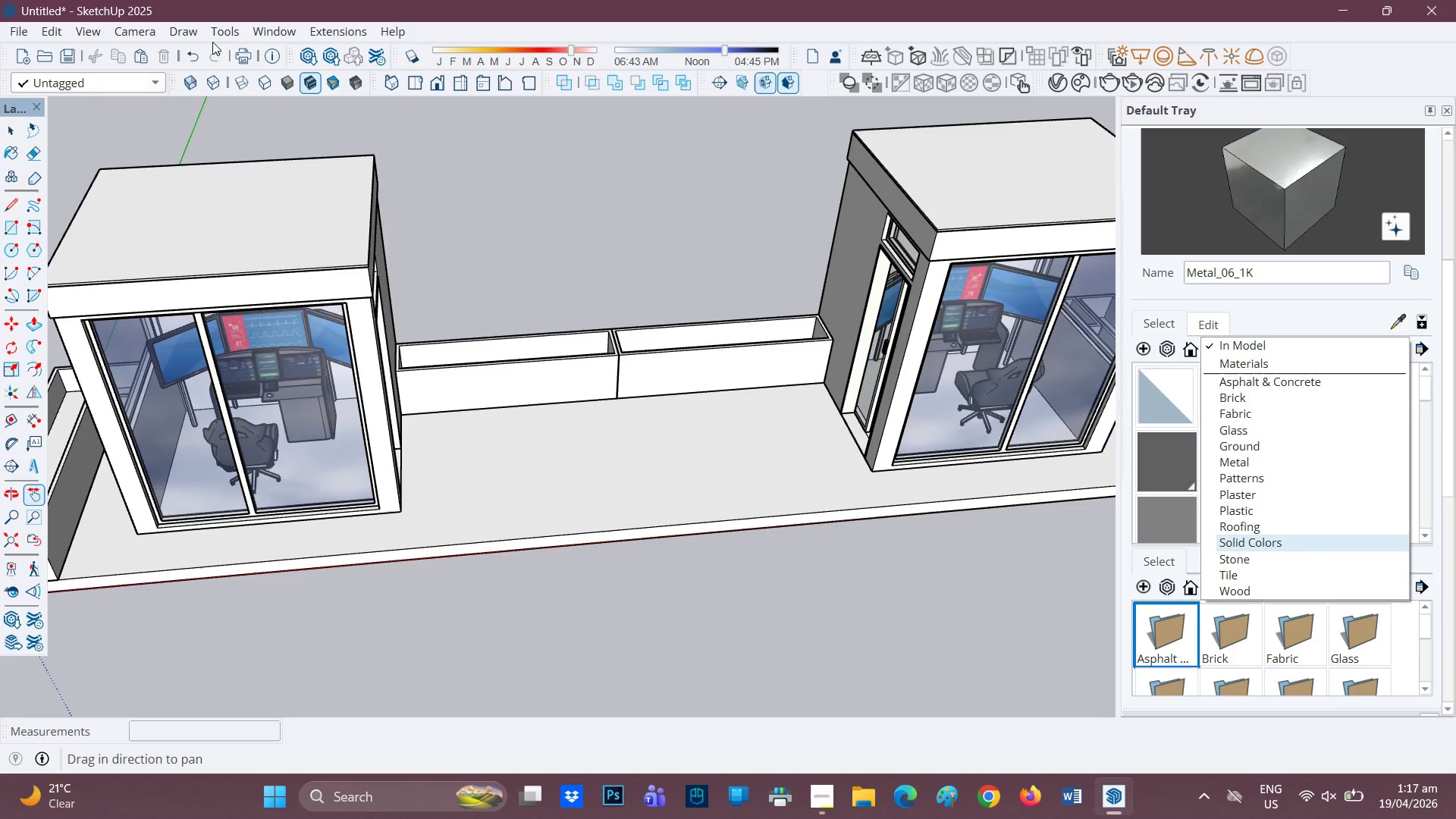 
left_click([309, 53])
 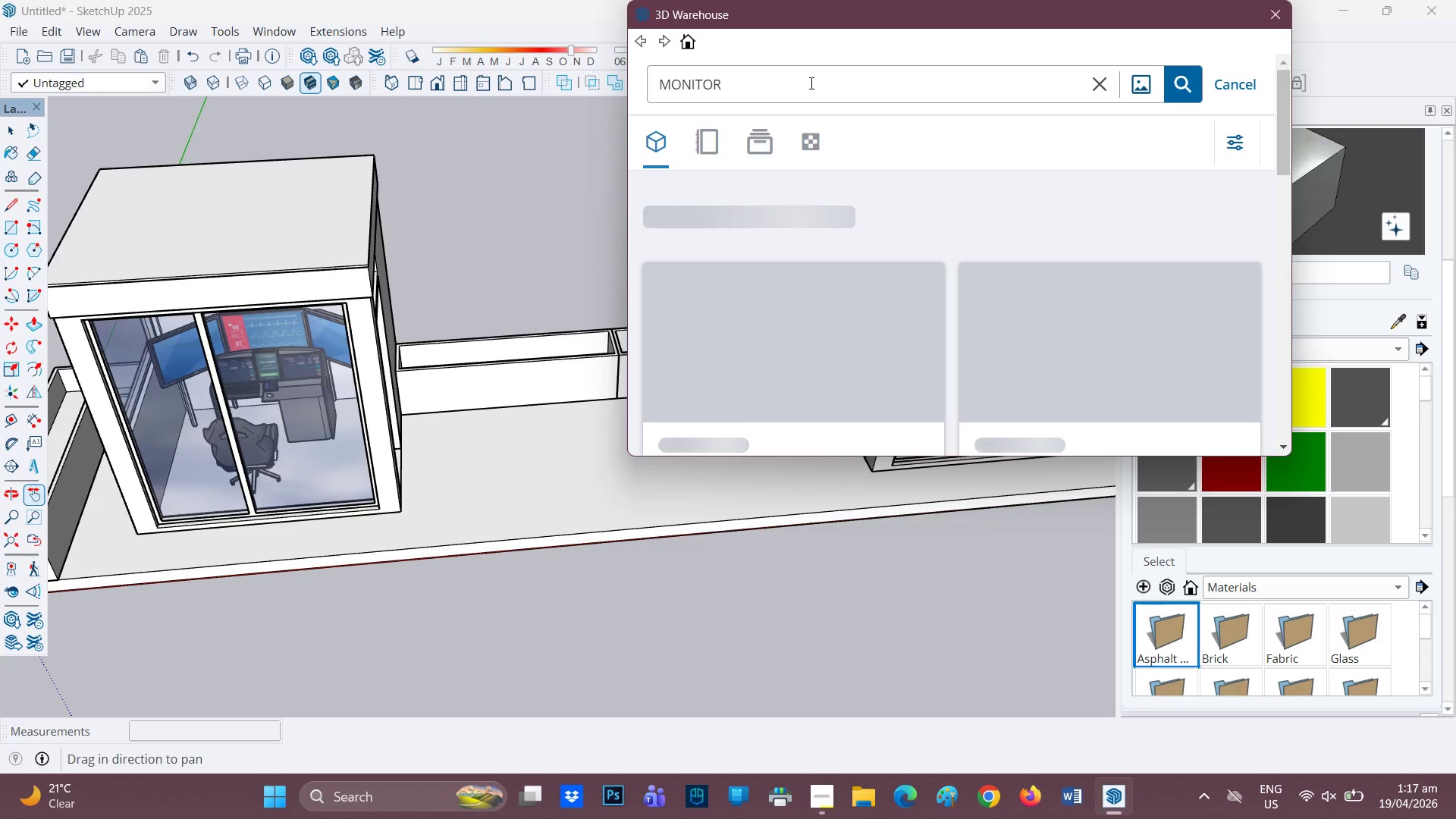 
left_click_drag(start_coordinate=[799, 86], to_coordinate=[440, 85])
 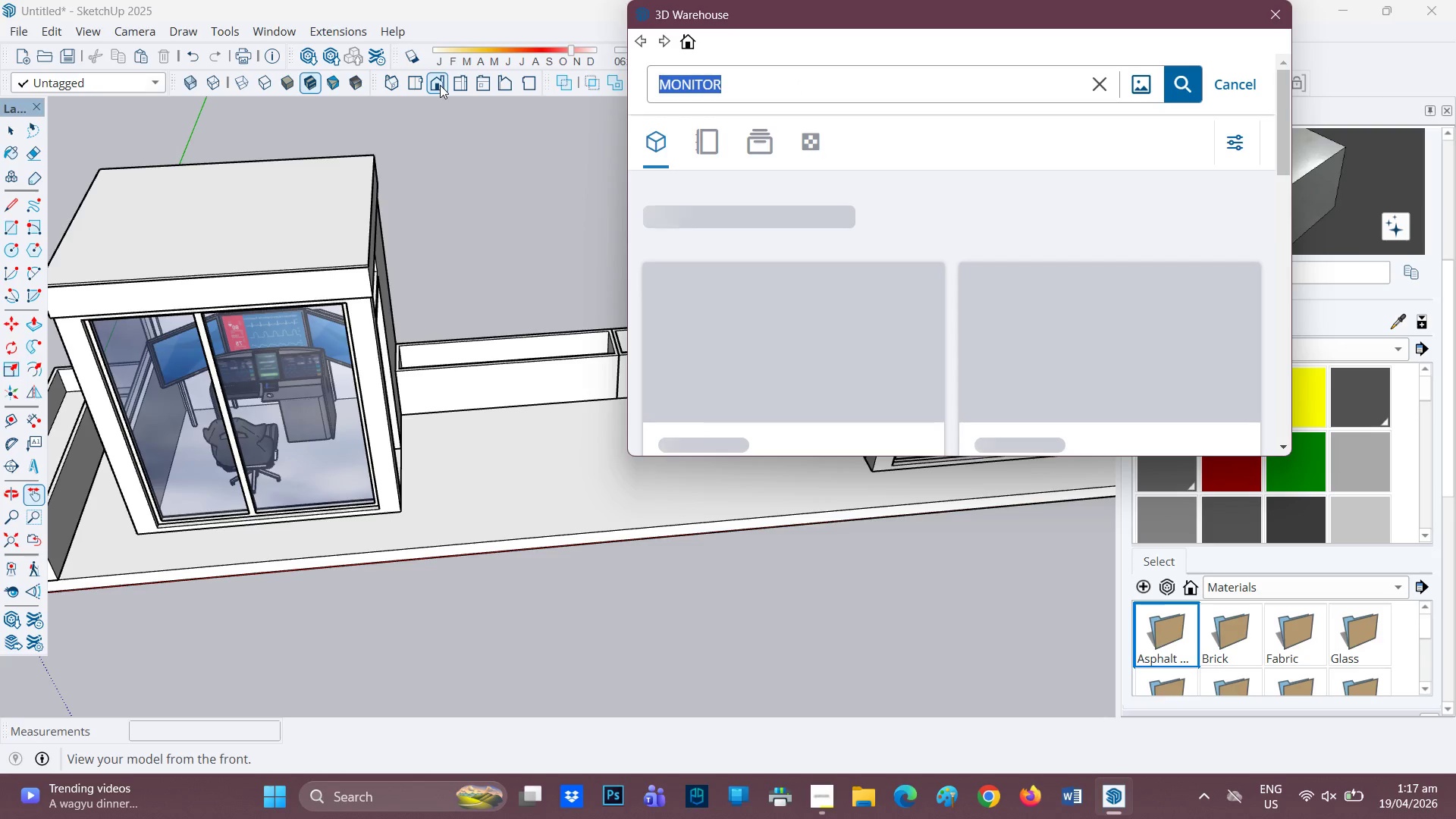 
type(WOOD)
 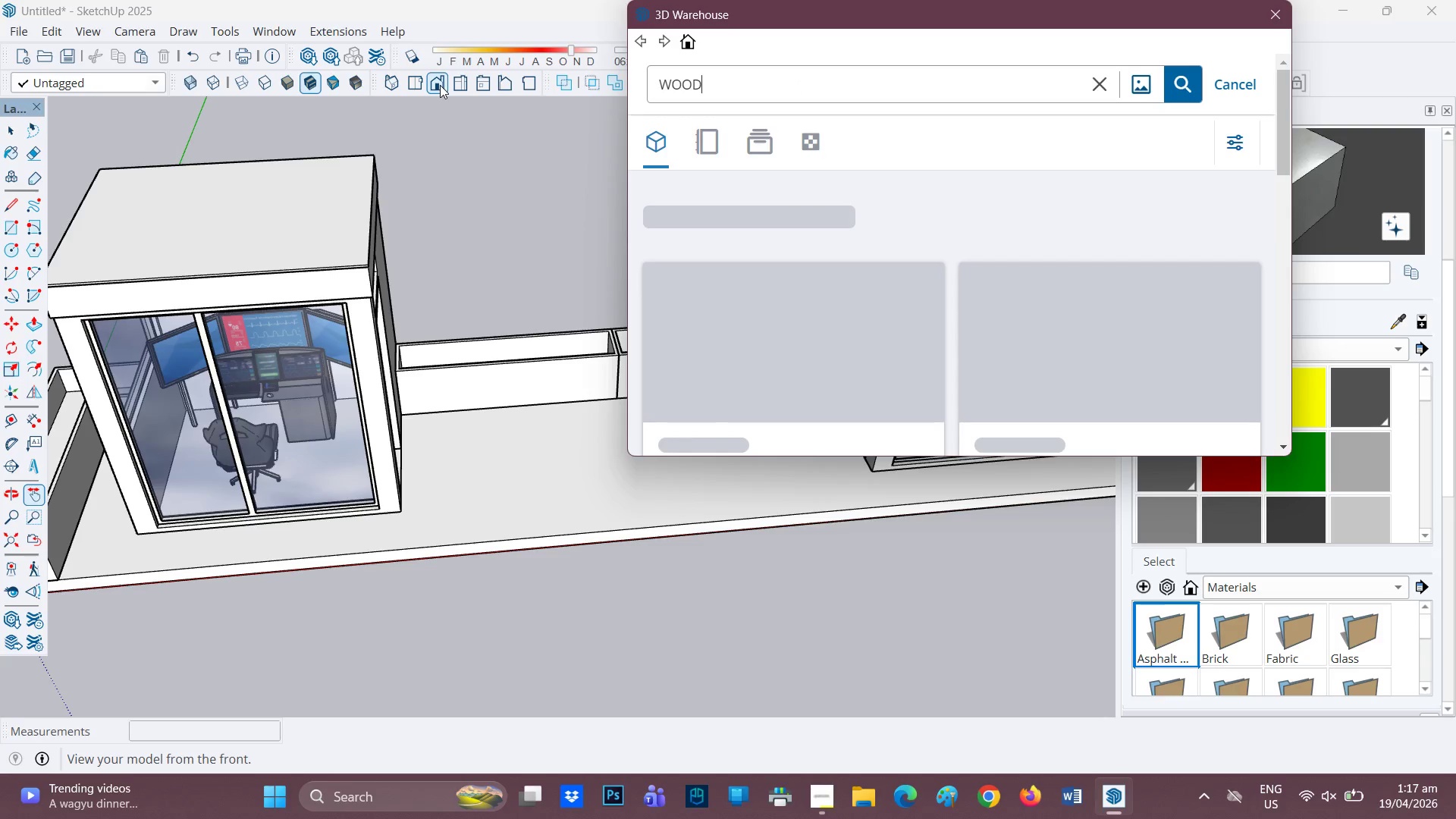 
key(Enter)
 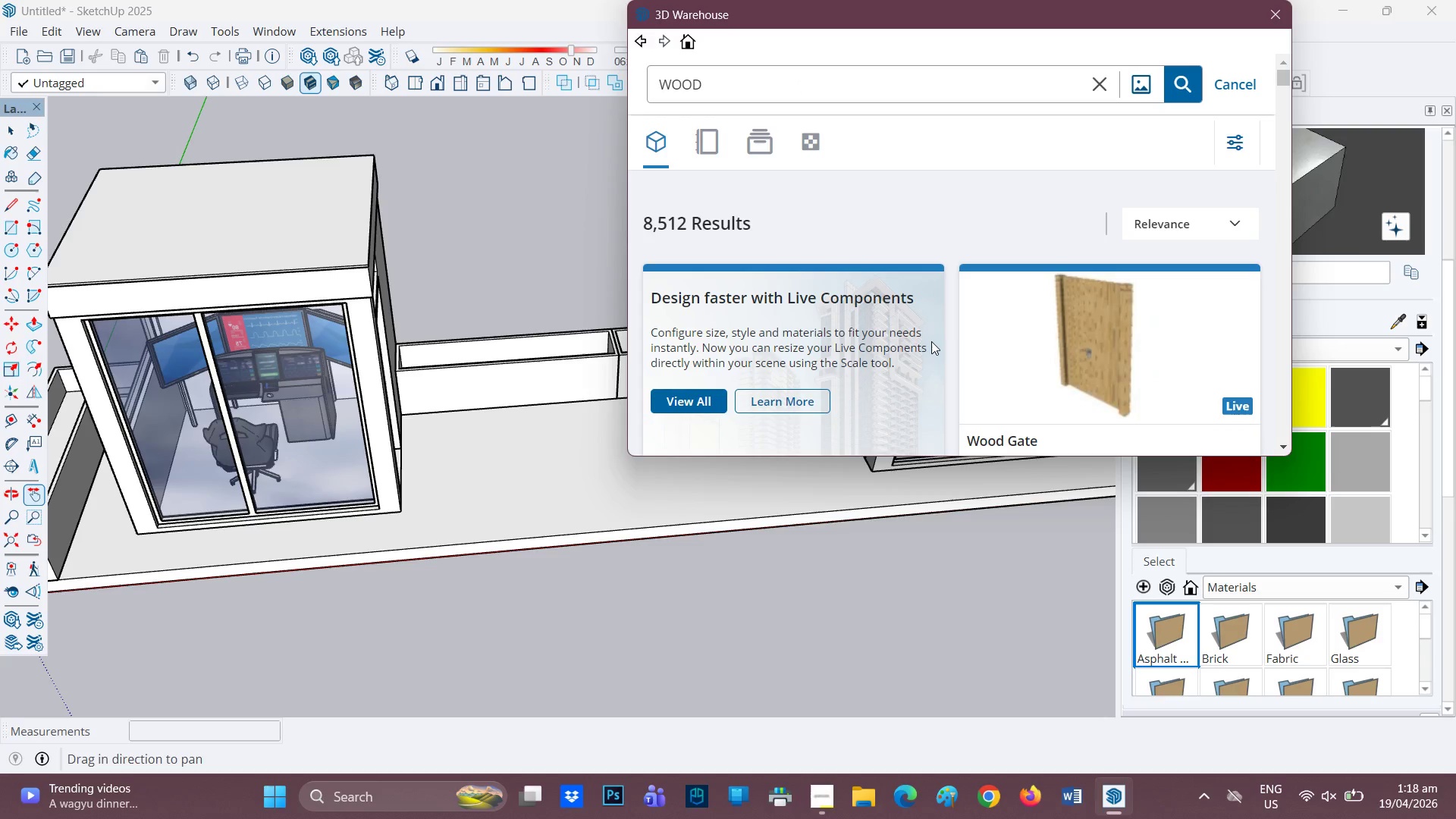 
wait(5.61)
 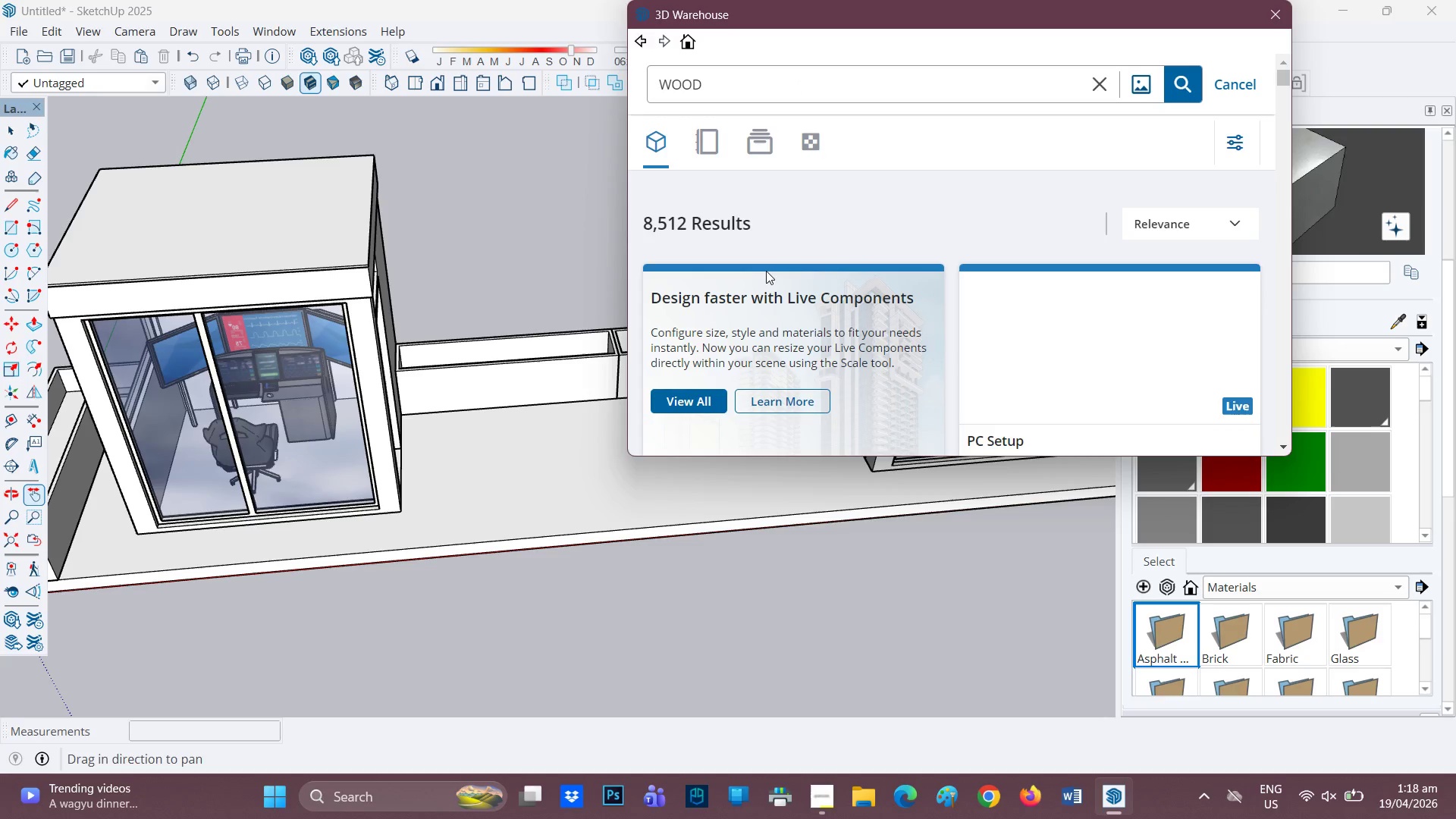 
scroll: coordinate [962, 304], scroll_direction: none, amount: 0.0
 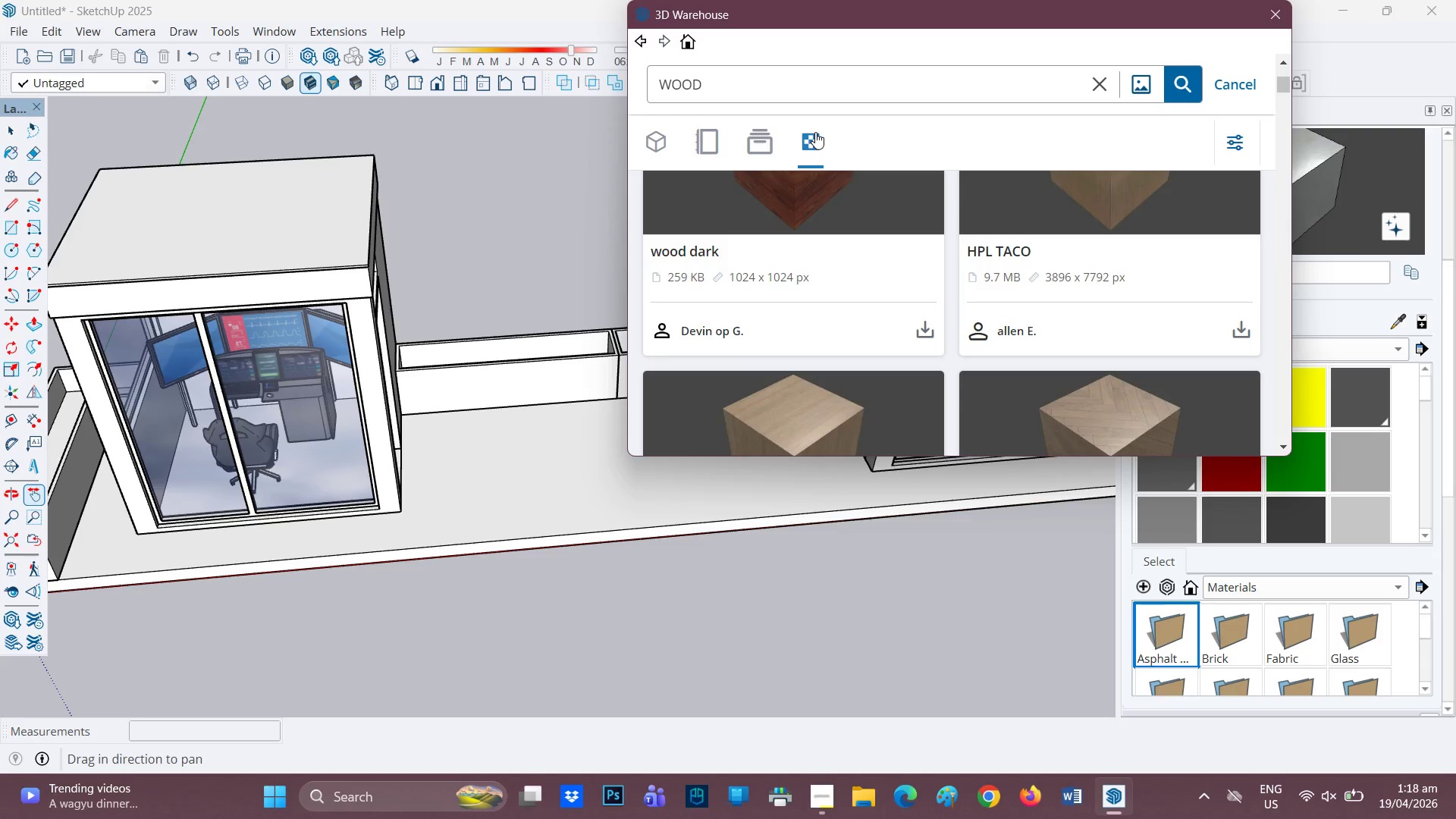 
wait(12.0)
 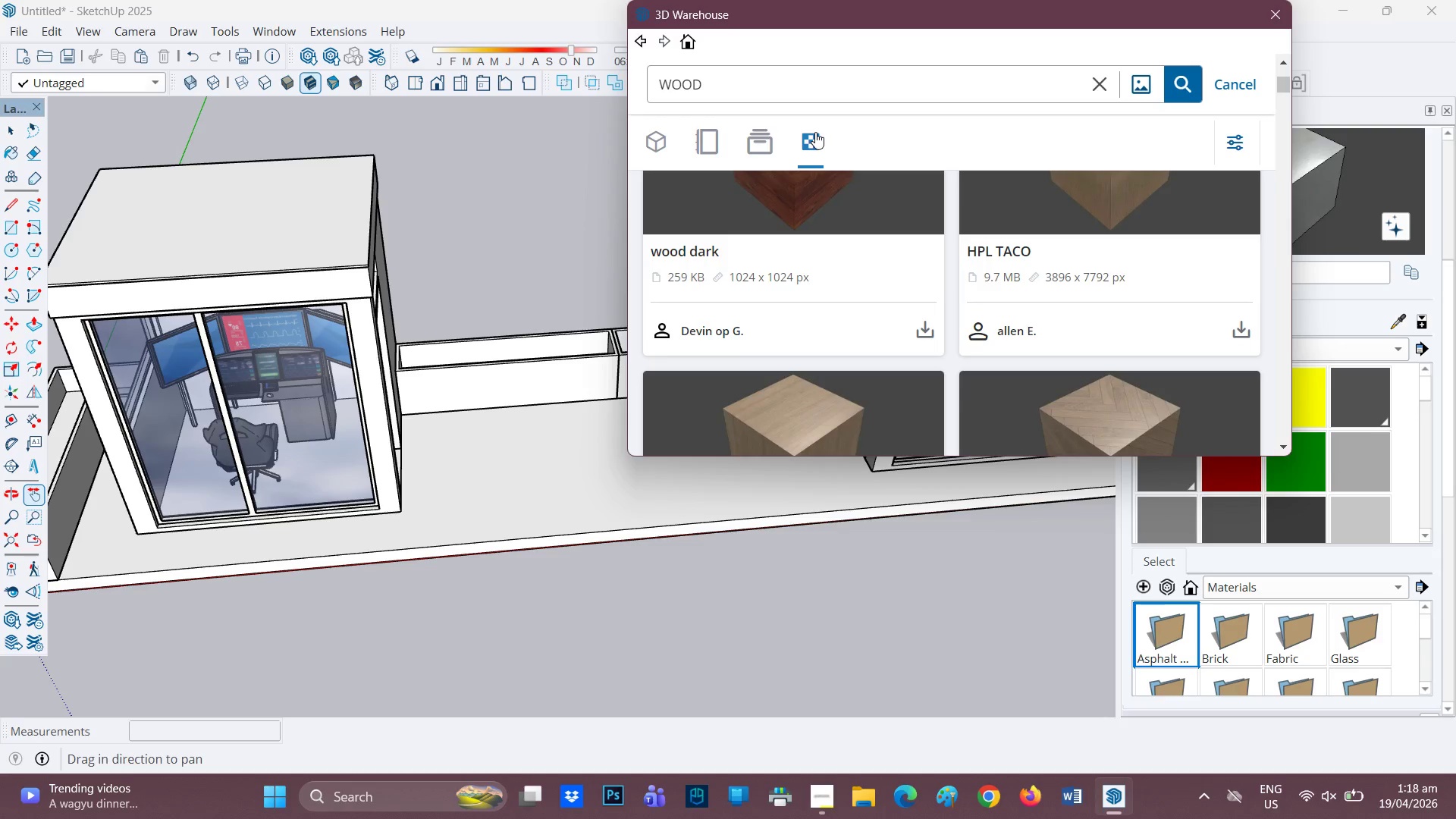 
scroll: coordinate [890, 227], scroll_direction: up, amount: 3.0
 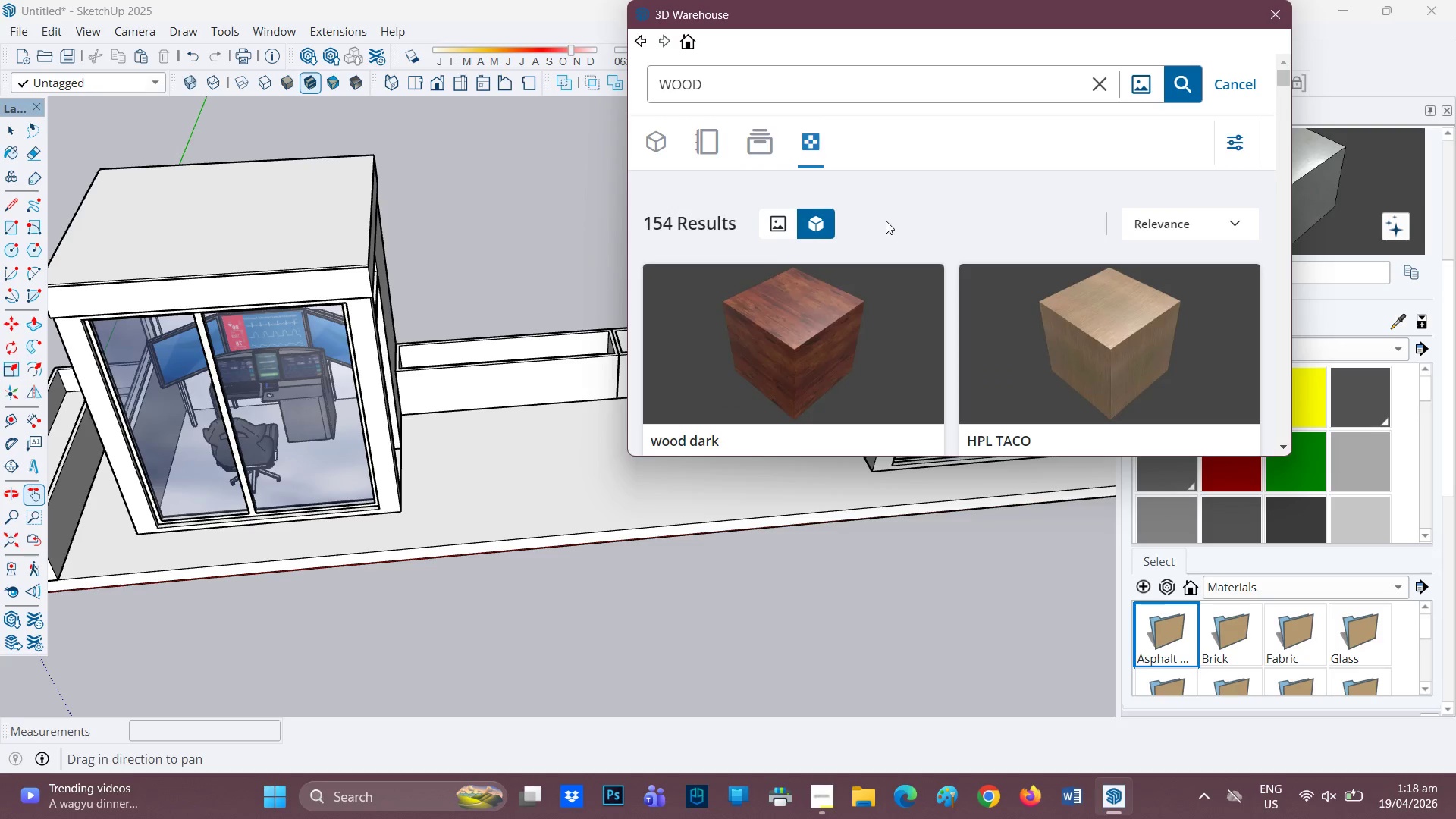 
scroll: coordinate [885, 219], scroll_direction: none, amount: 0.0
 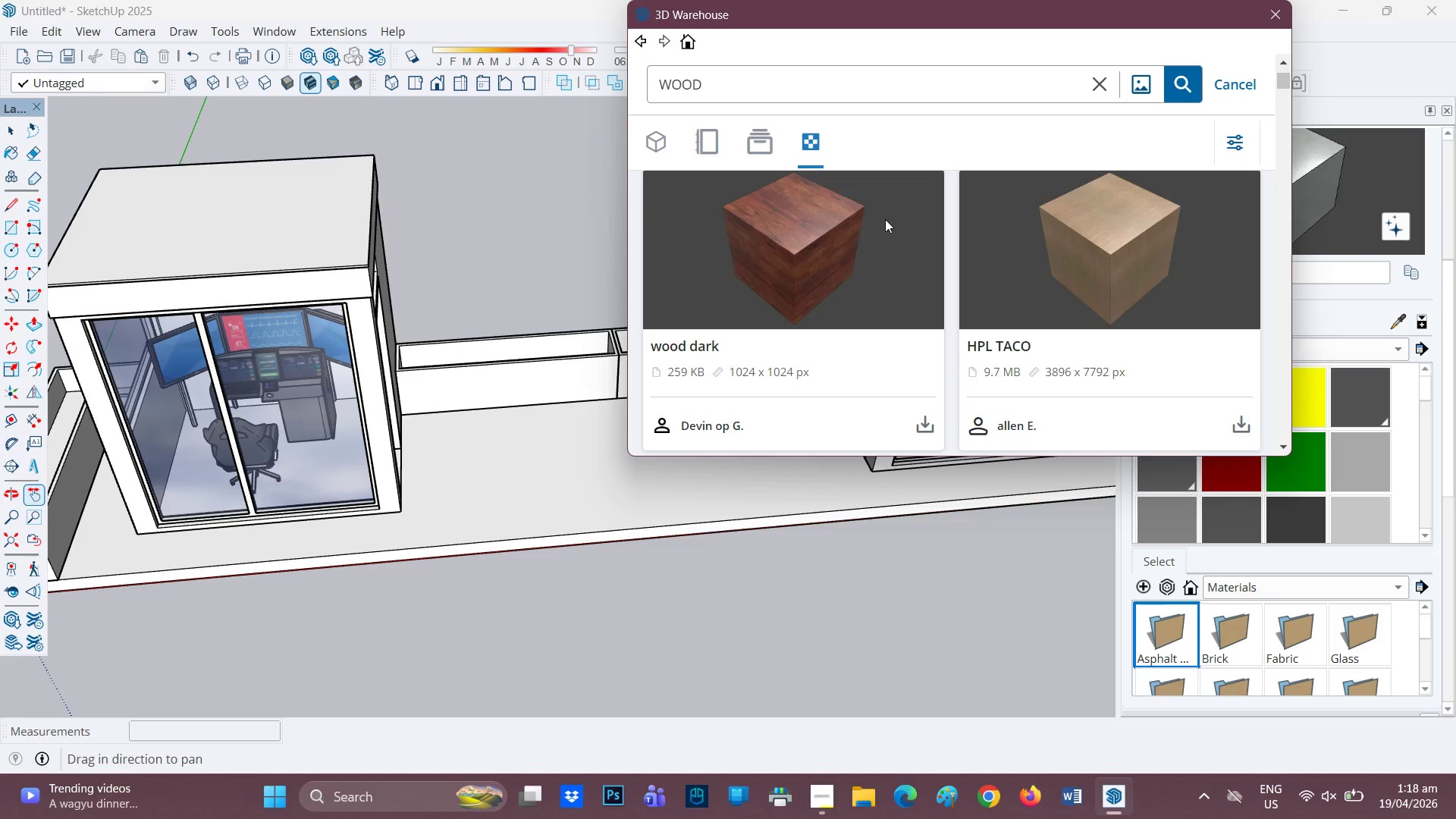 
scroll: coordinate [740, 253], scroll_direction: down, amount: 12.0
 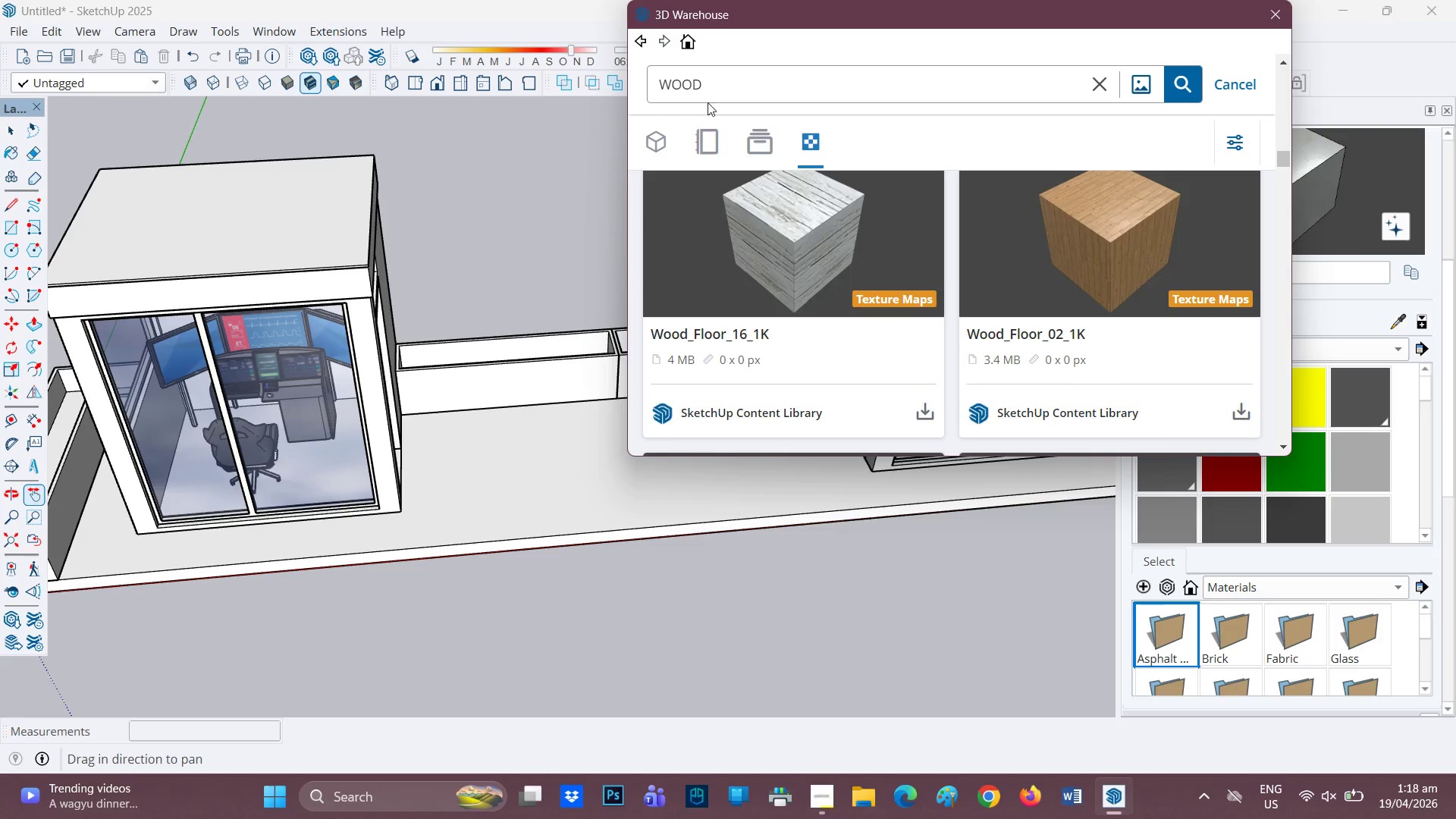 
left_click_drag(start_coordinate=[722, 89], to_coordinate=[522, 91])
 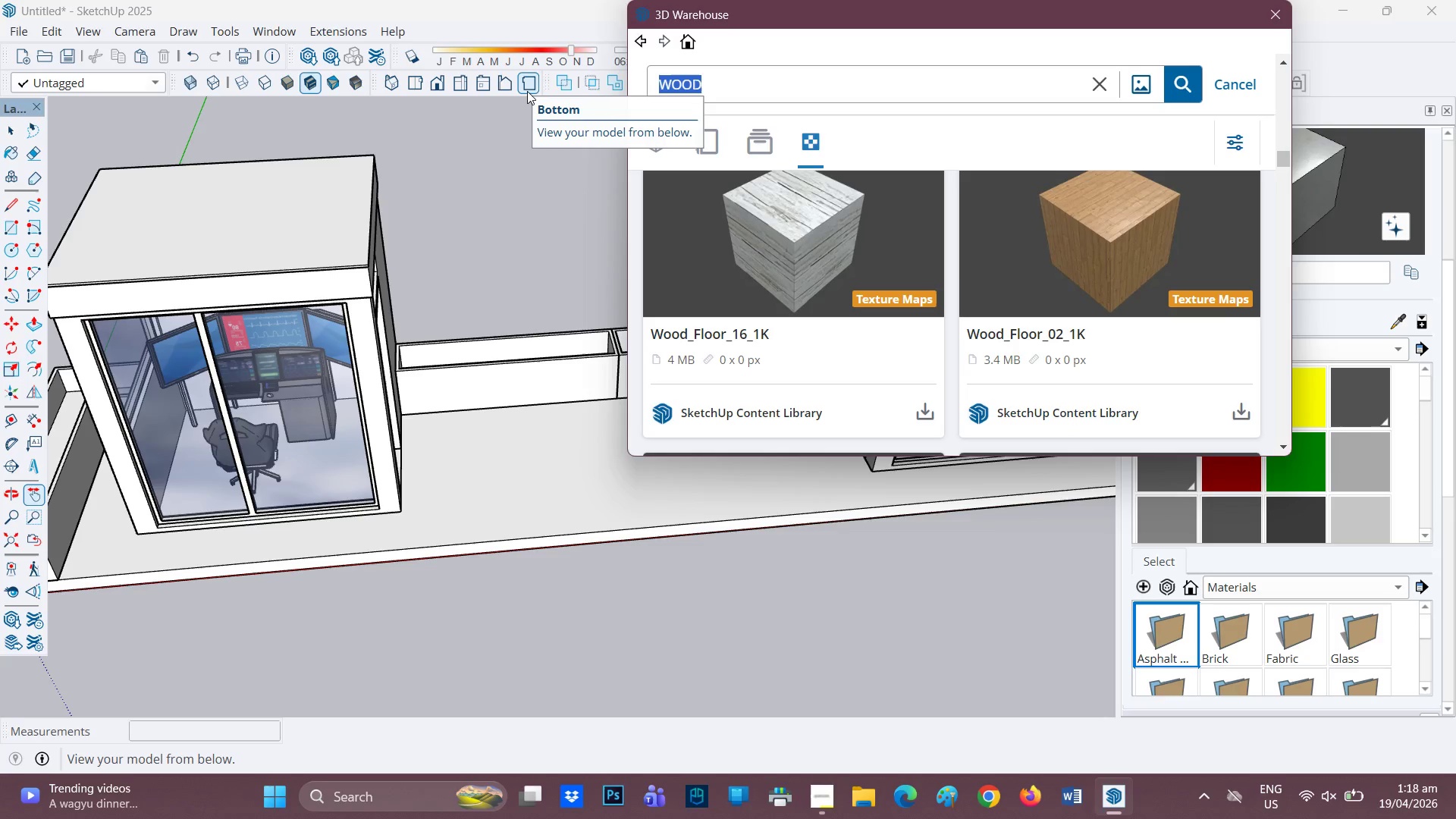 
type(TIMBER)
 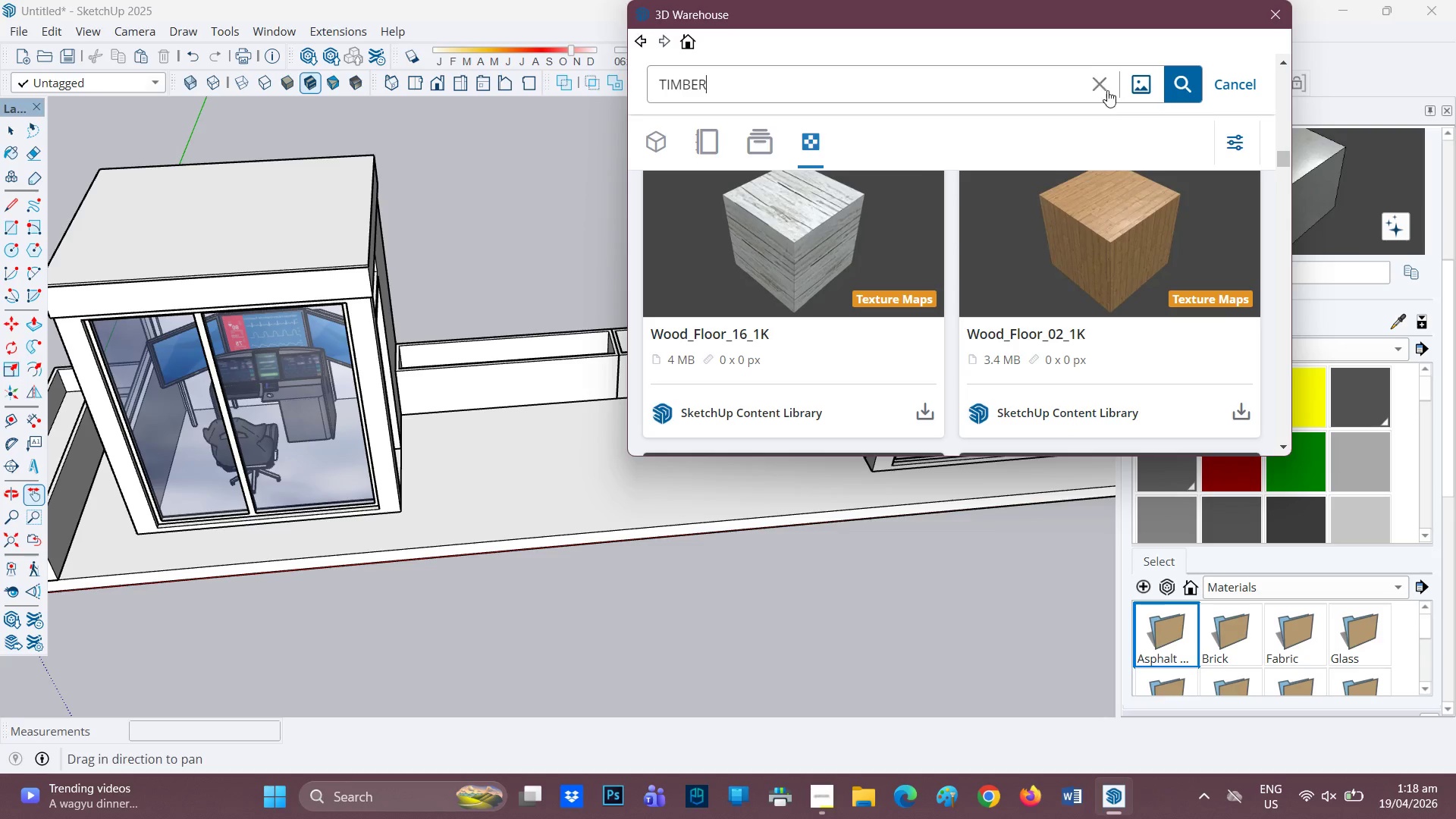 
left_click([1186, 77])
 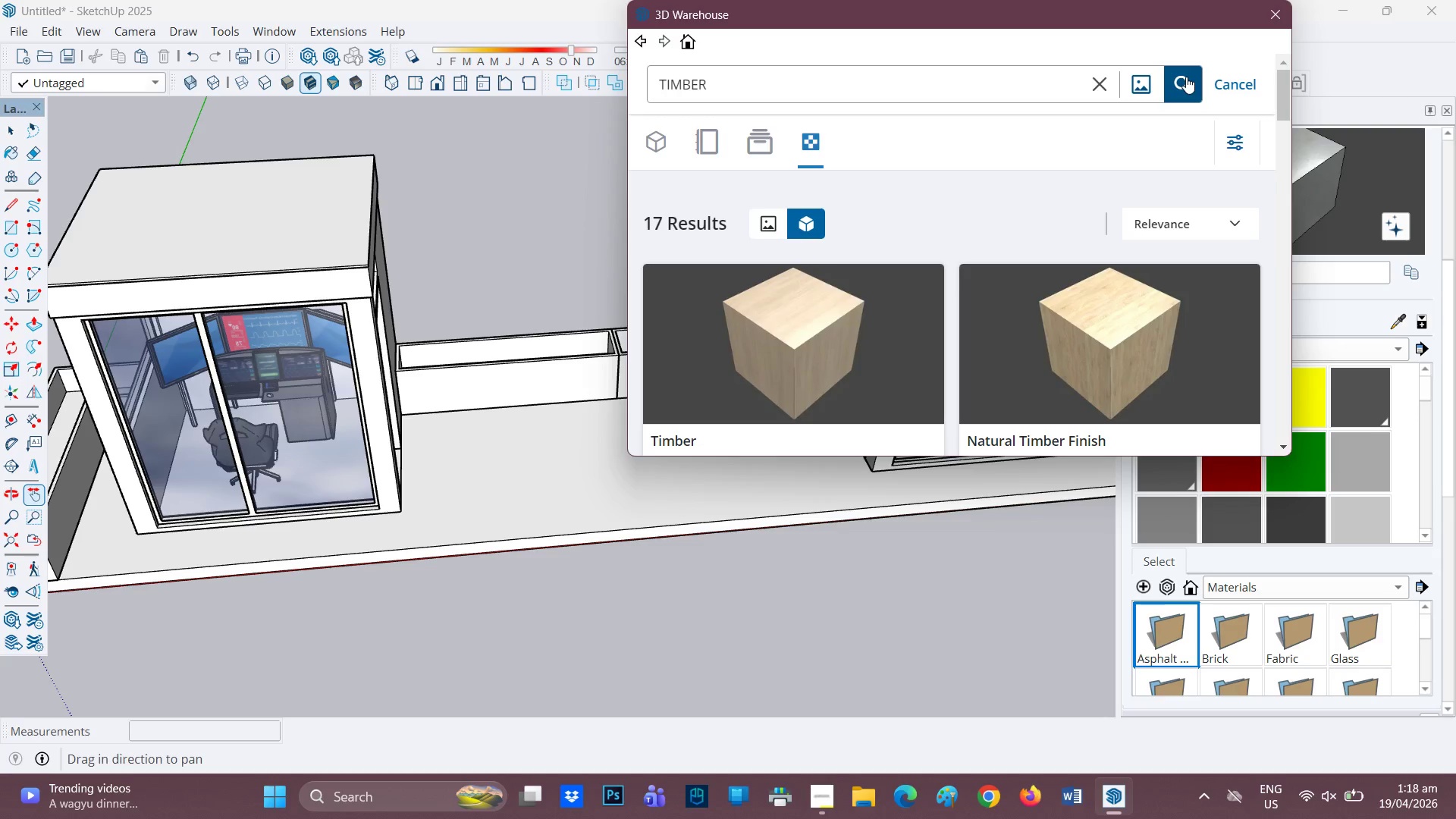 
scroll: coordinate [1036, 259], scroll_direction: down, amount: 2.0
 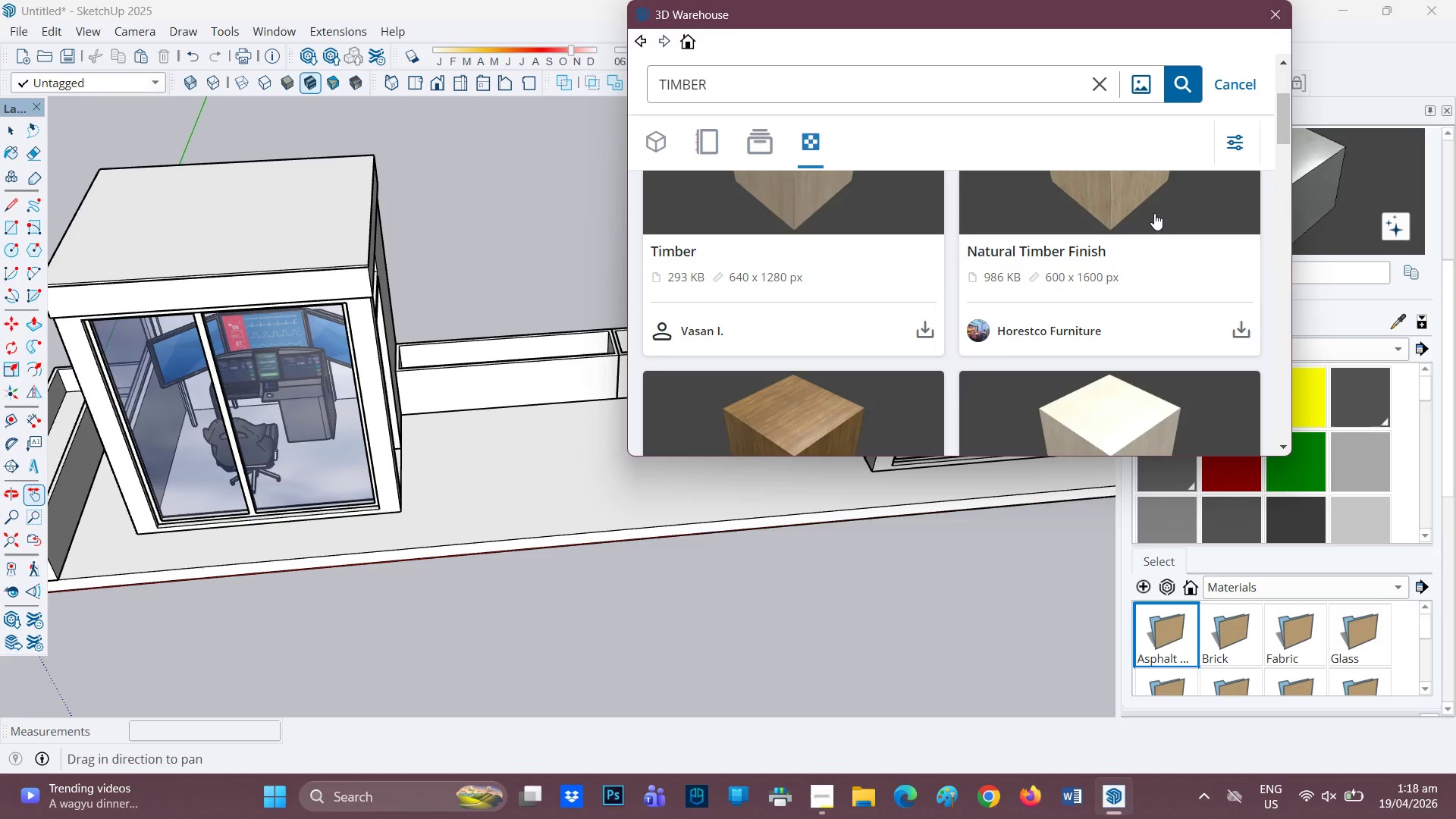 
left_click([1154, 213])
 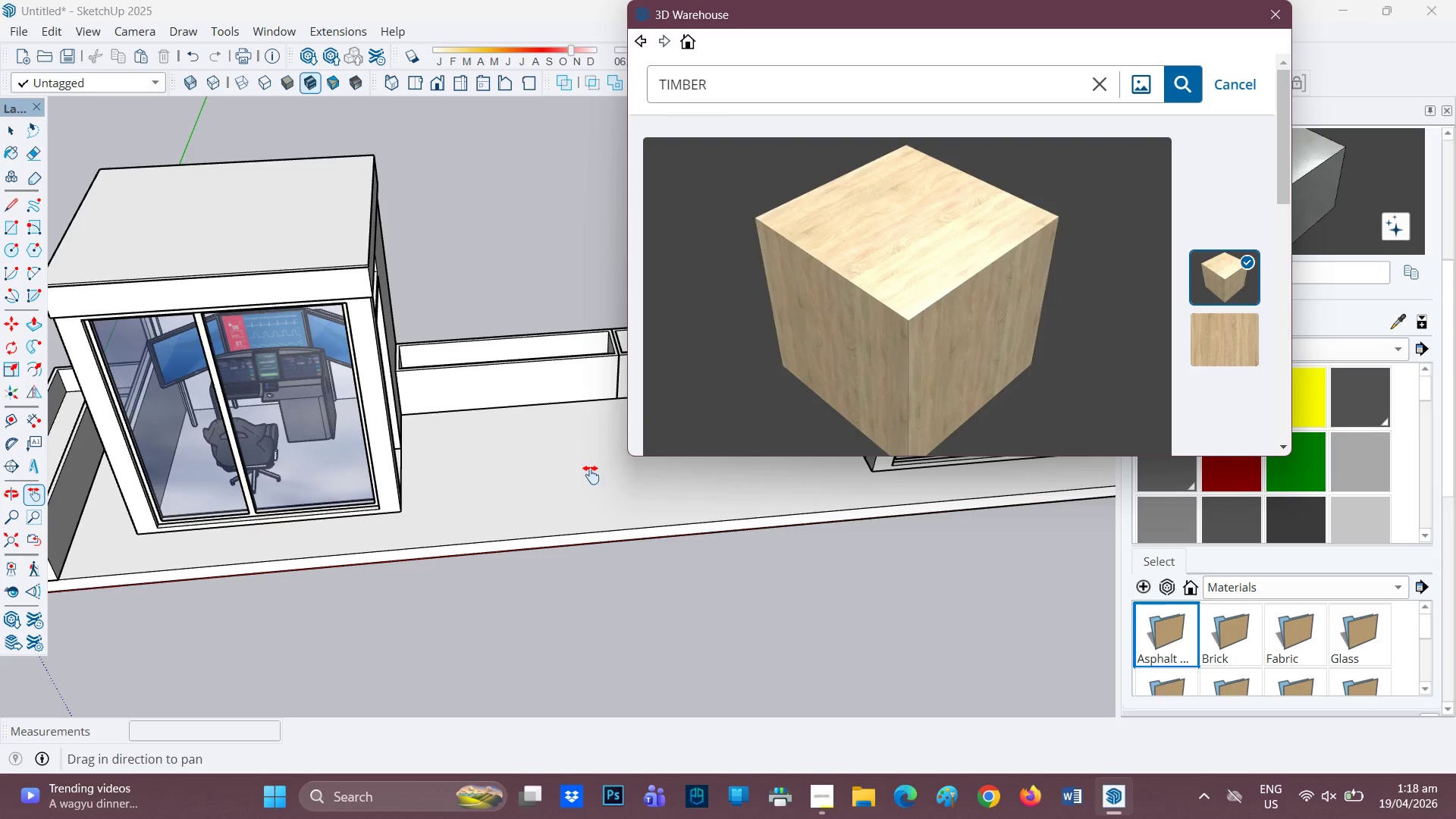 
scroll: coordinate [904, 345], scroll_direction: down, amount: 5.0
 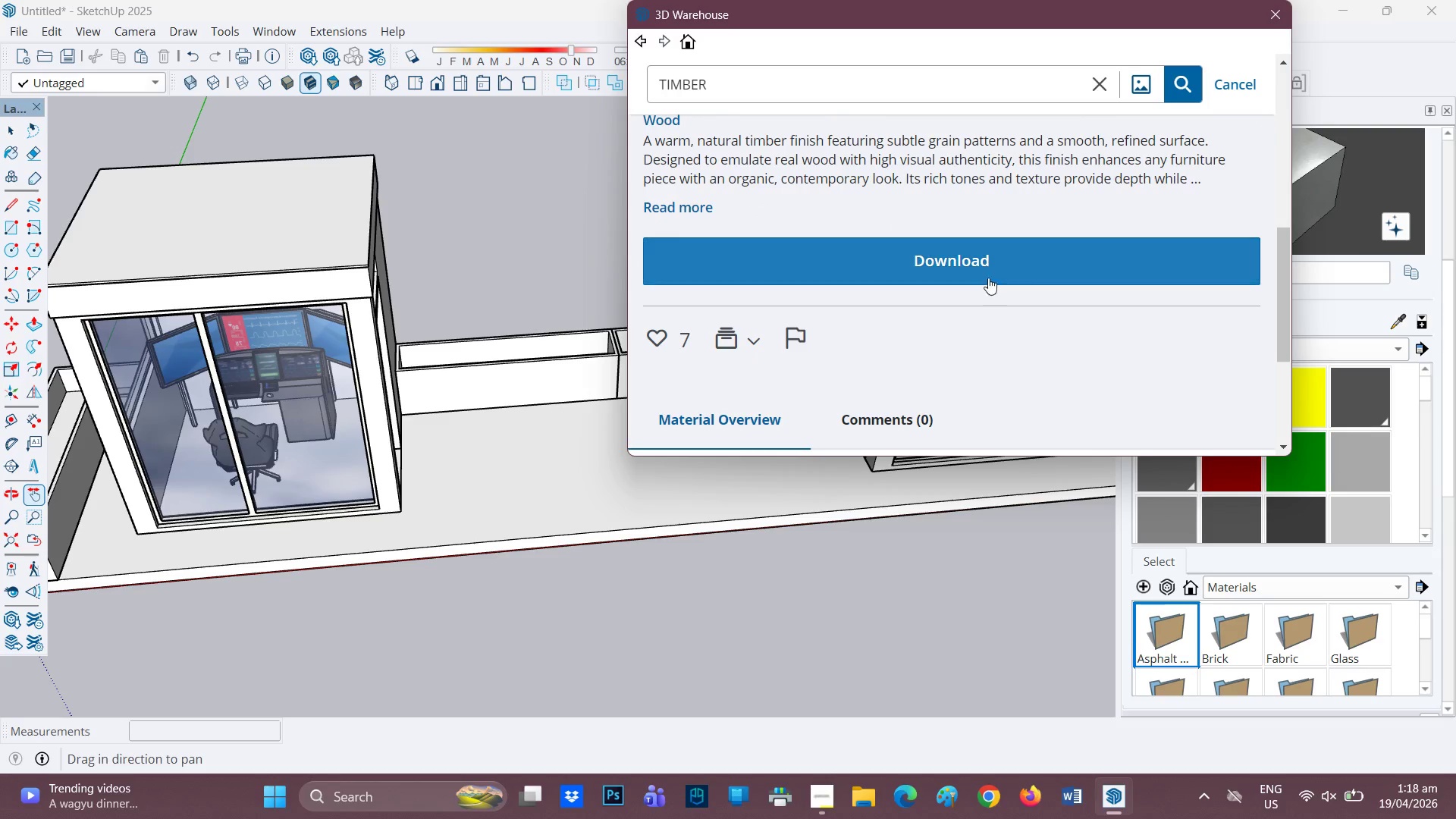 
left_click([987, 260])
 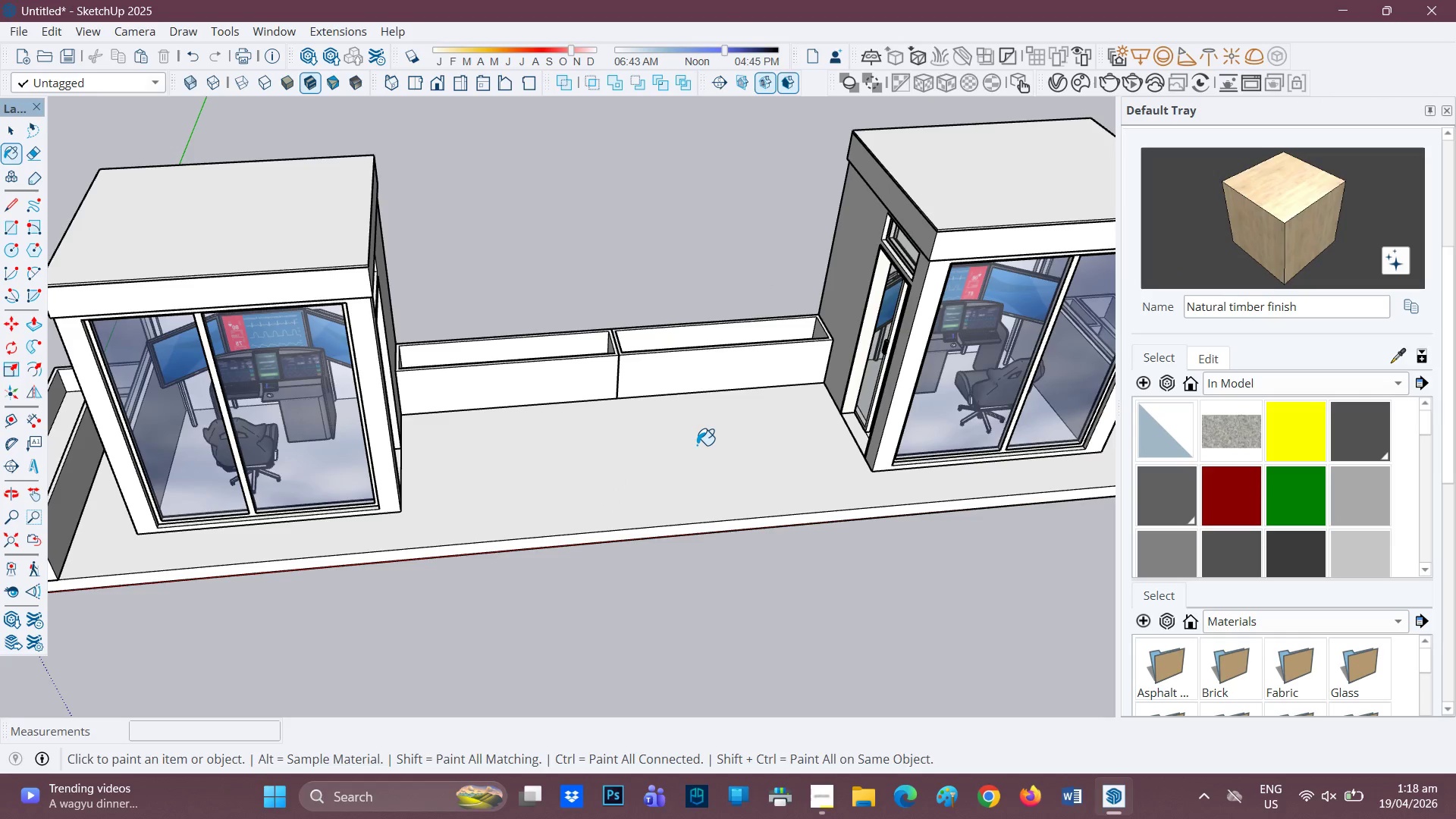 
left_click([661, 479])
 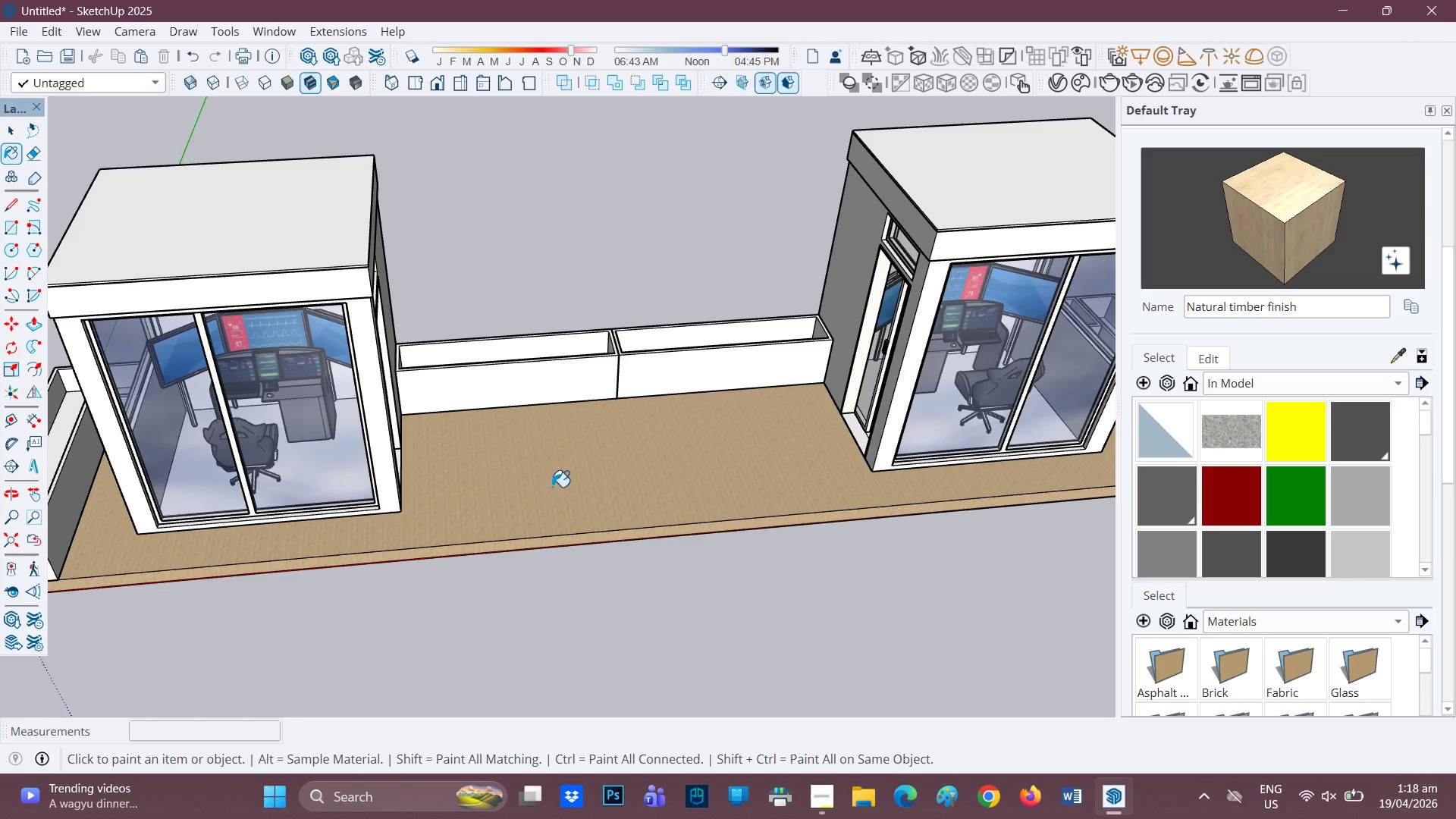 
scroll: coordinate [497, 530], scroll_direction: down, amount: 2.0
 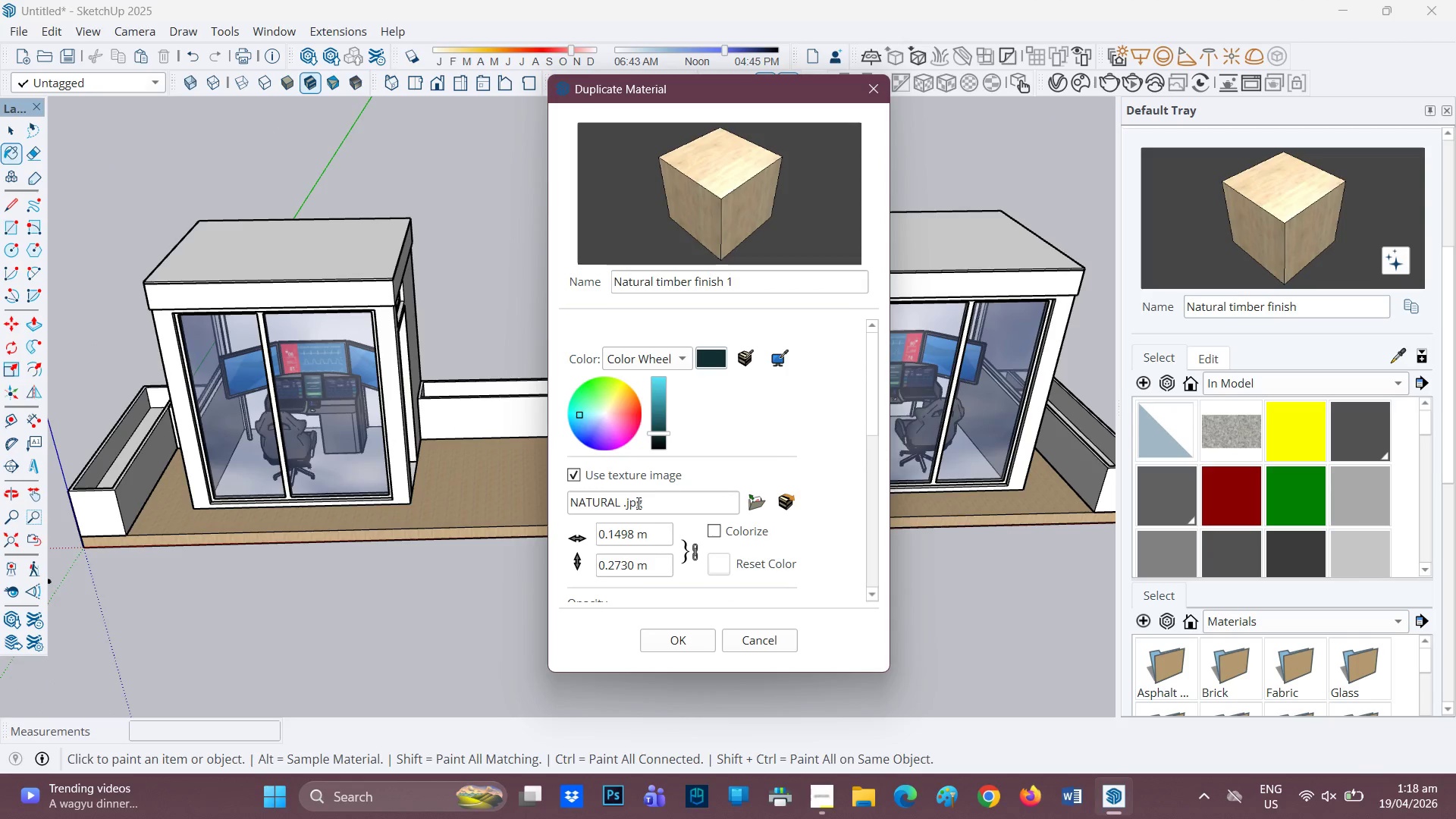 
left_click_drag(start_coordinate=[659, 531], to_coordinate=[509, 539])
 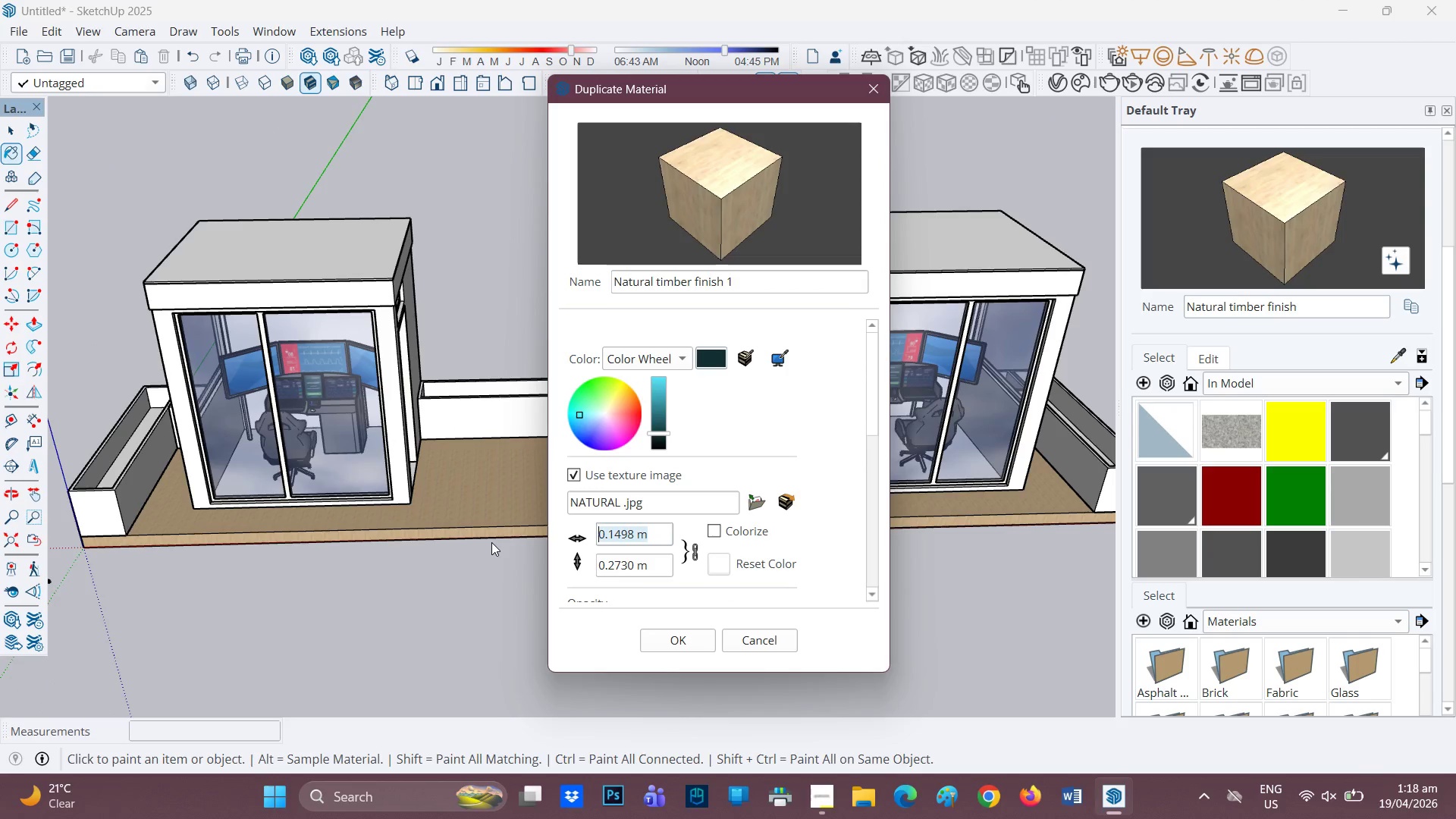 
key(1)
 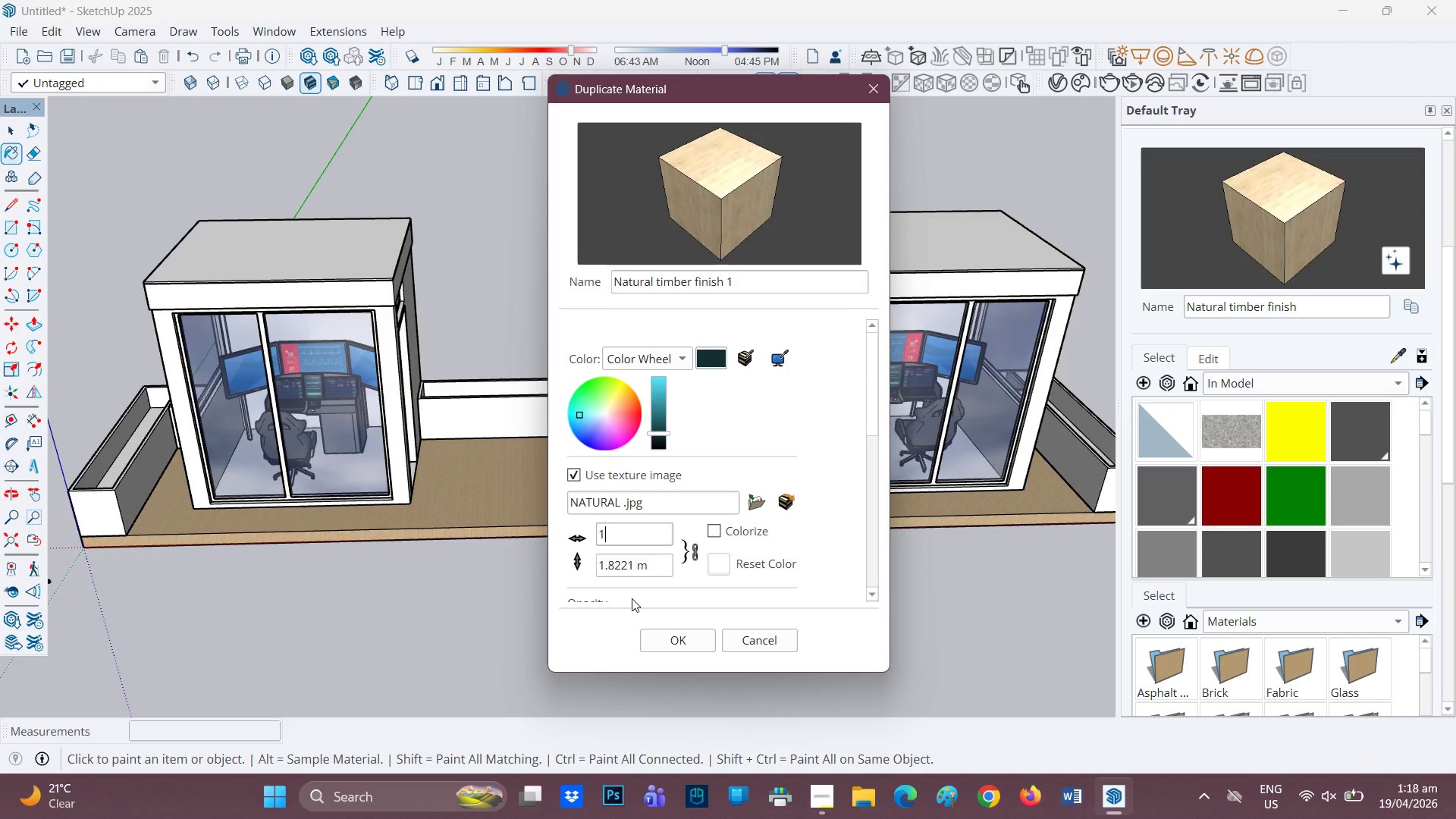 
left_click([682, 638])
 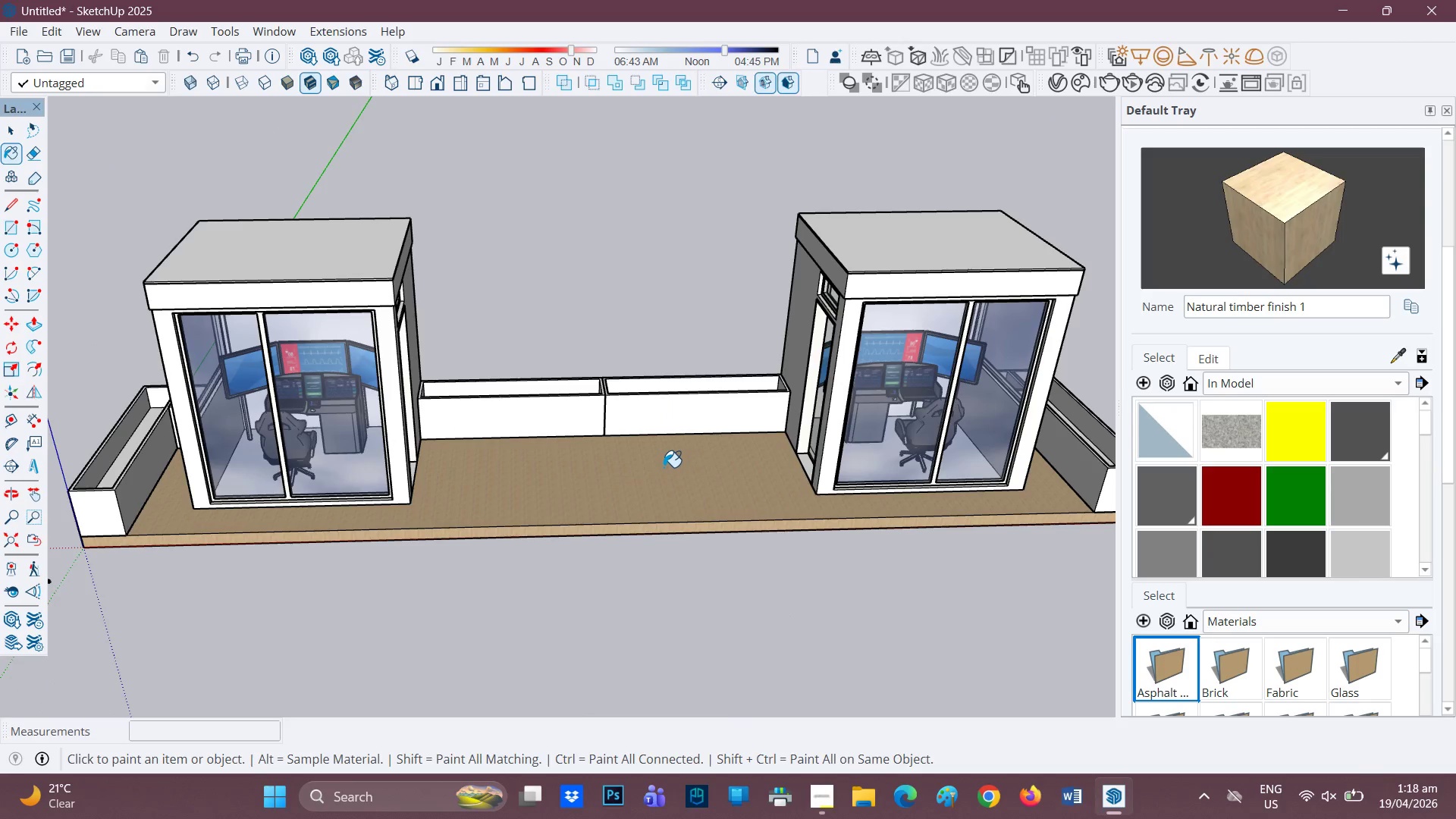 
left_click([664, 467])
 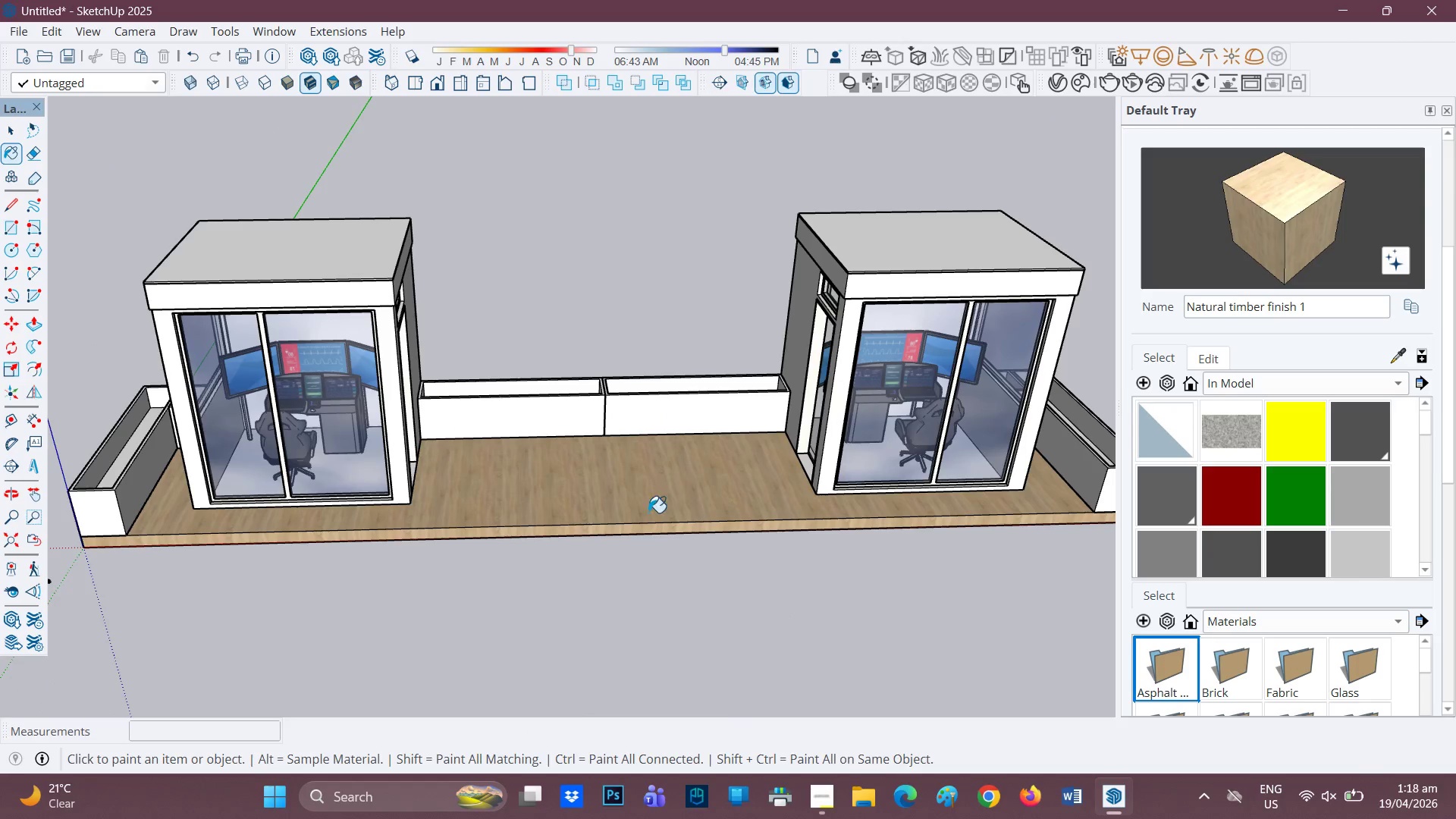 
scroll: coordinate [592, 535], scroll_direction: up, amount: 5.0
 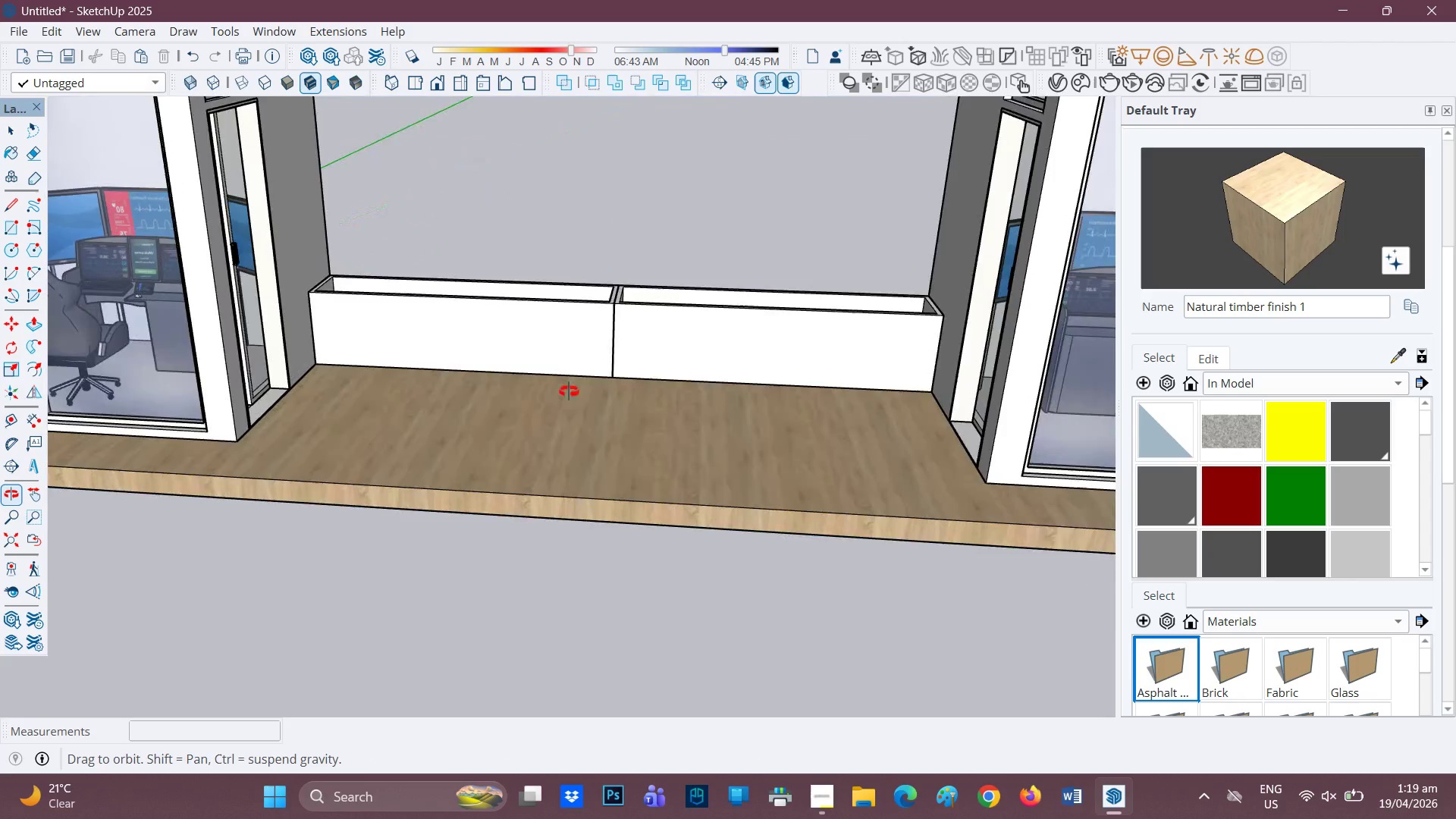 
scroll: coordinate [670, 363], scroll_direction: down, amount: 4.0
 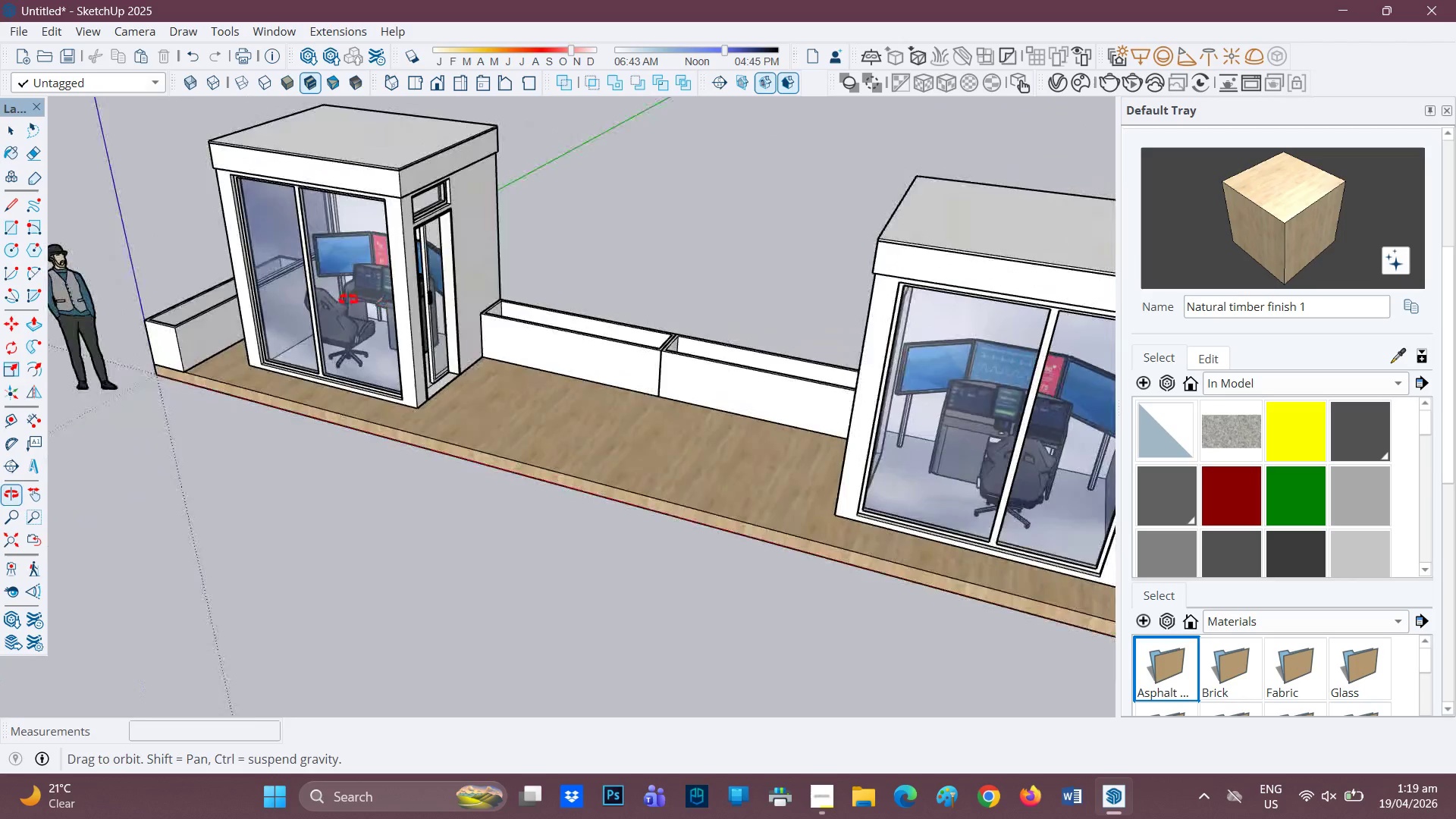 
scroll: coordinate [488, 206], scroll_direction: up, amount: 7.0
 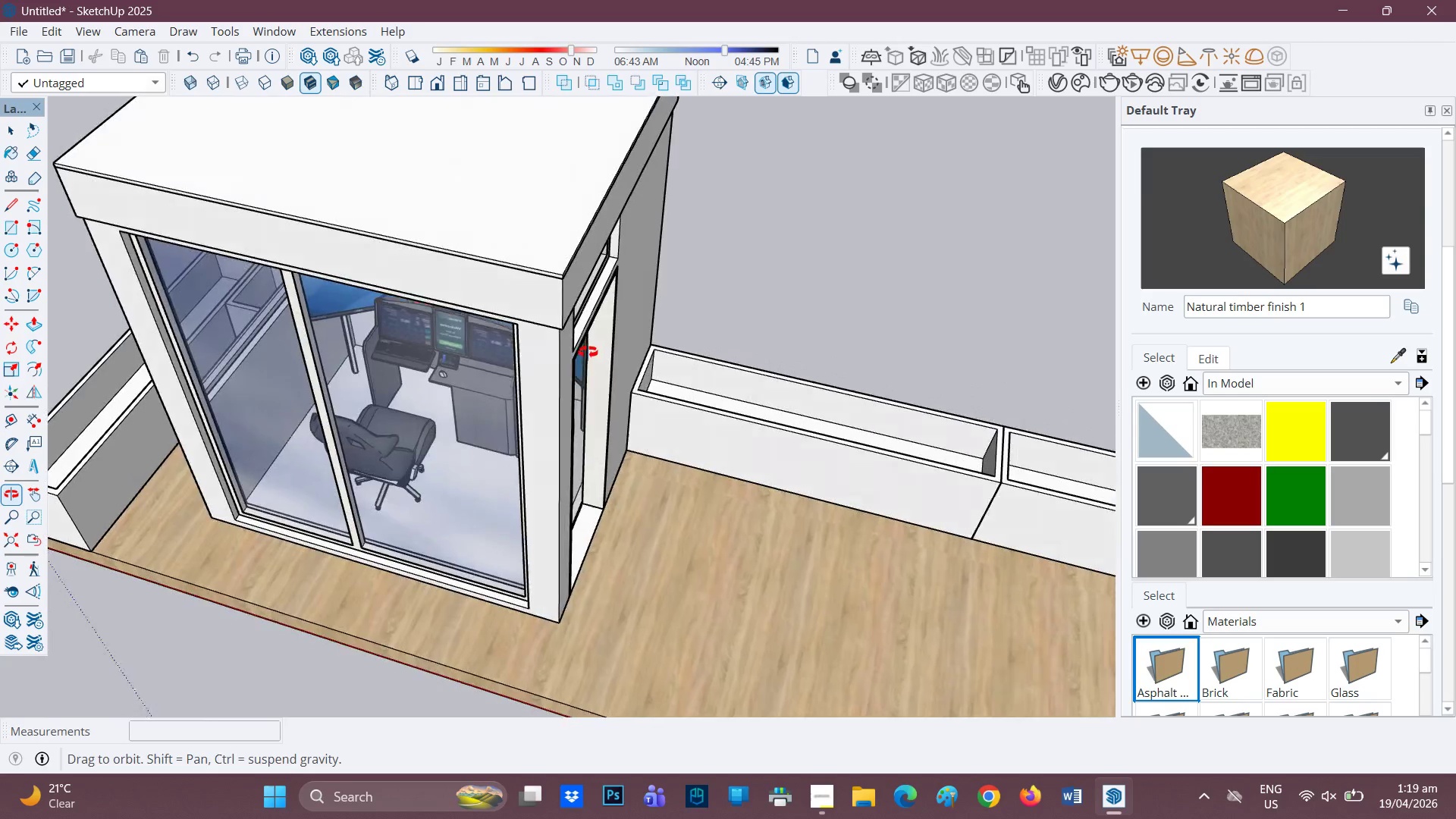 
wait(5.79)
 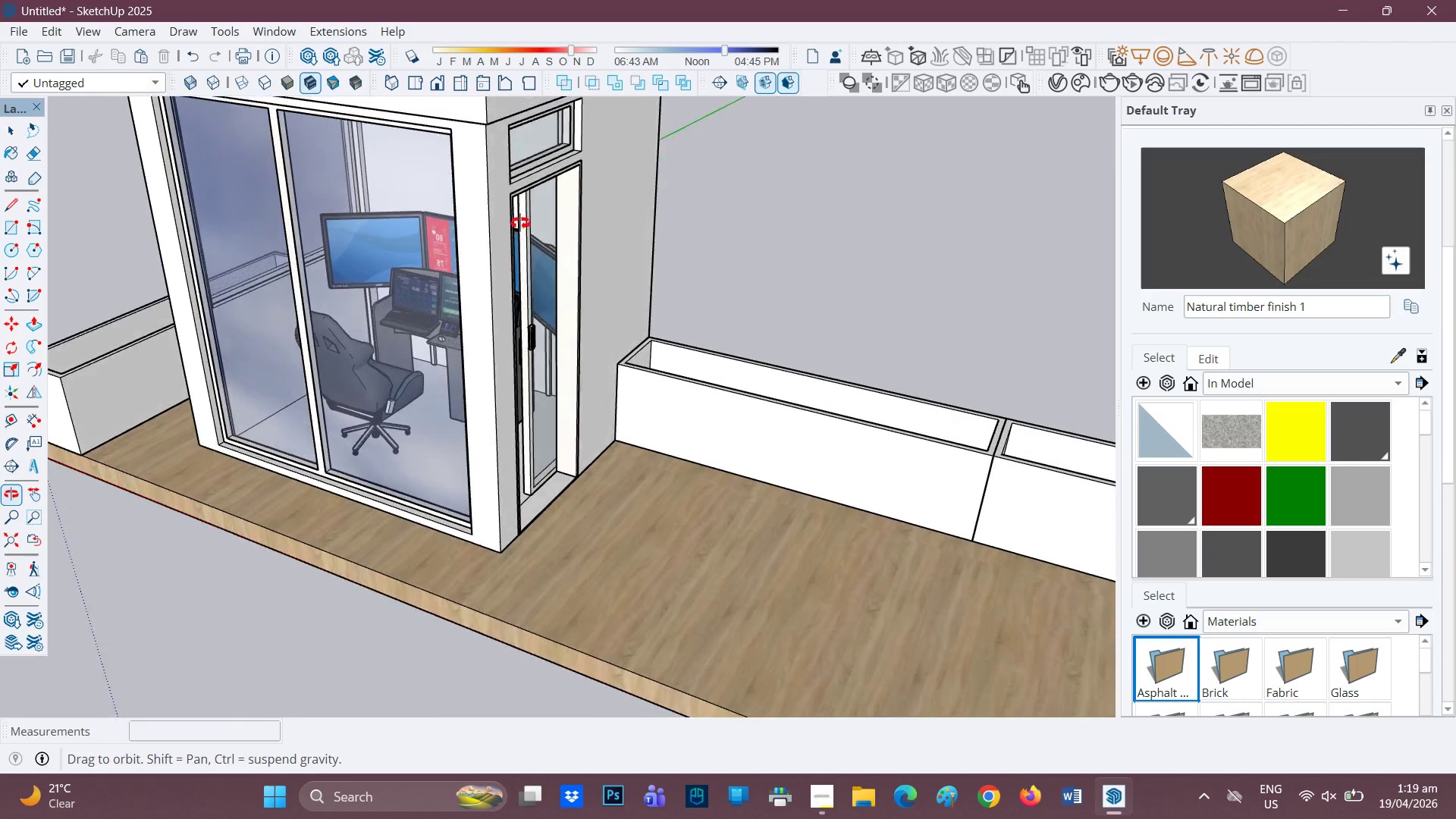 
left_click([1385, 380])
 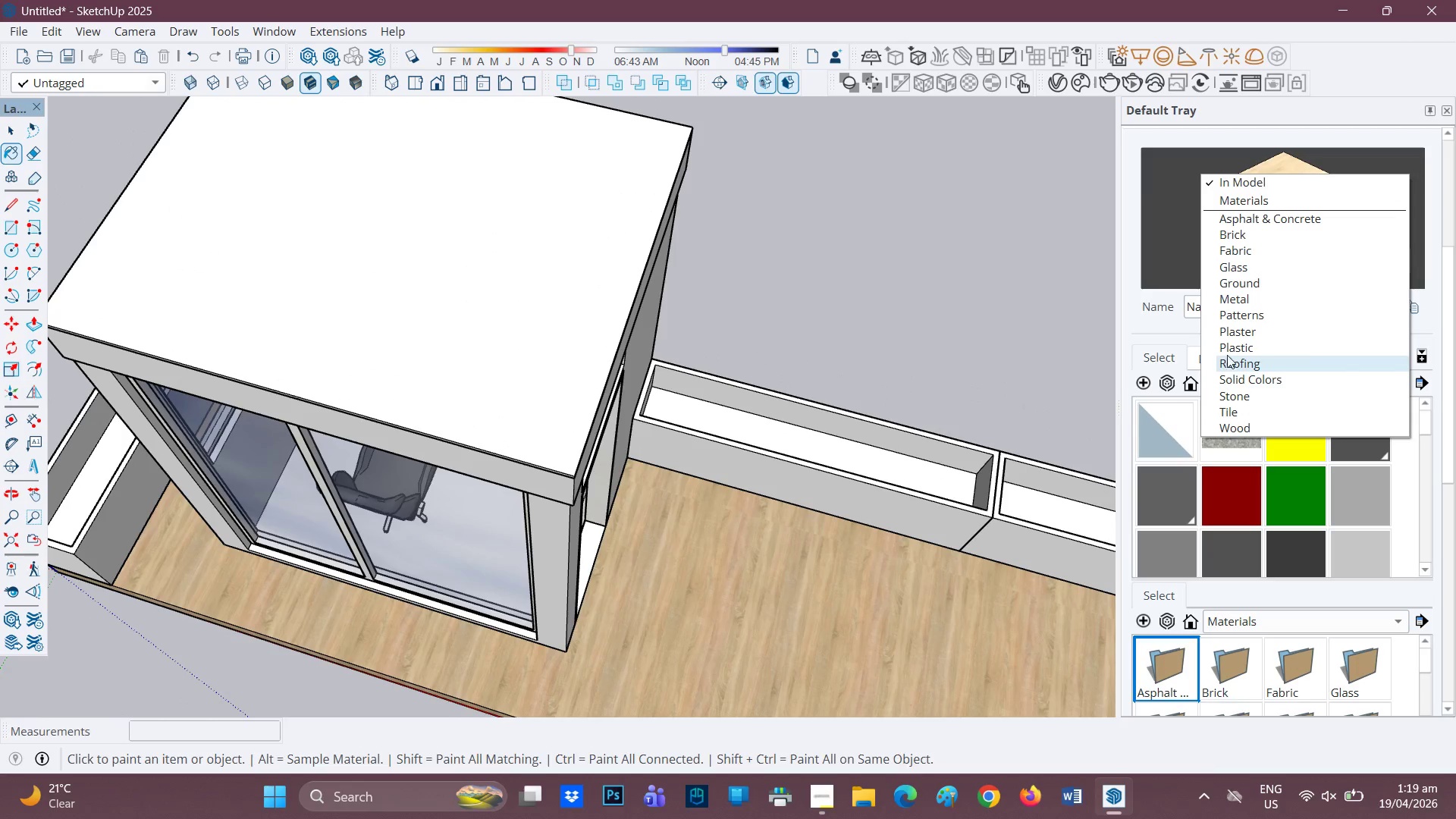 
left_click([1235, 359])
 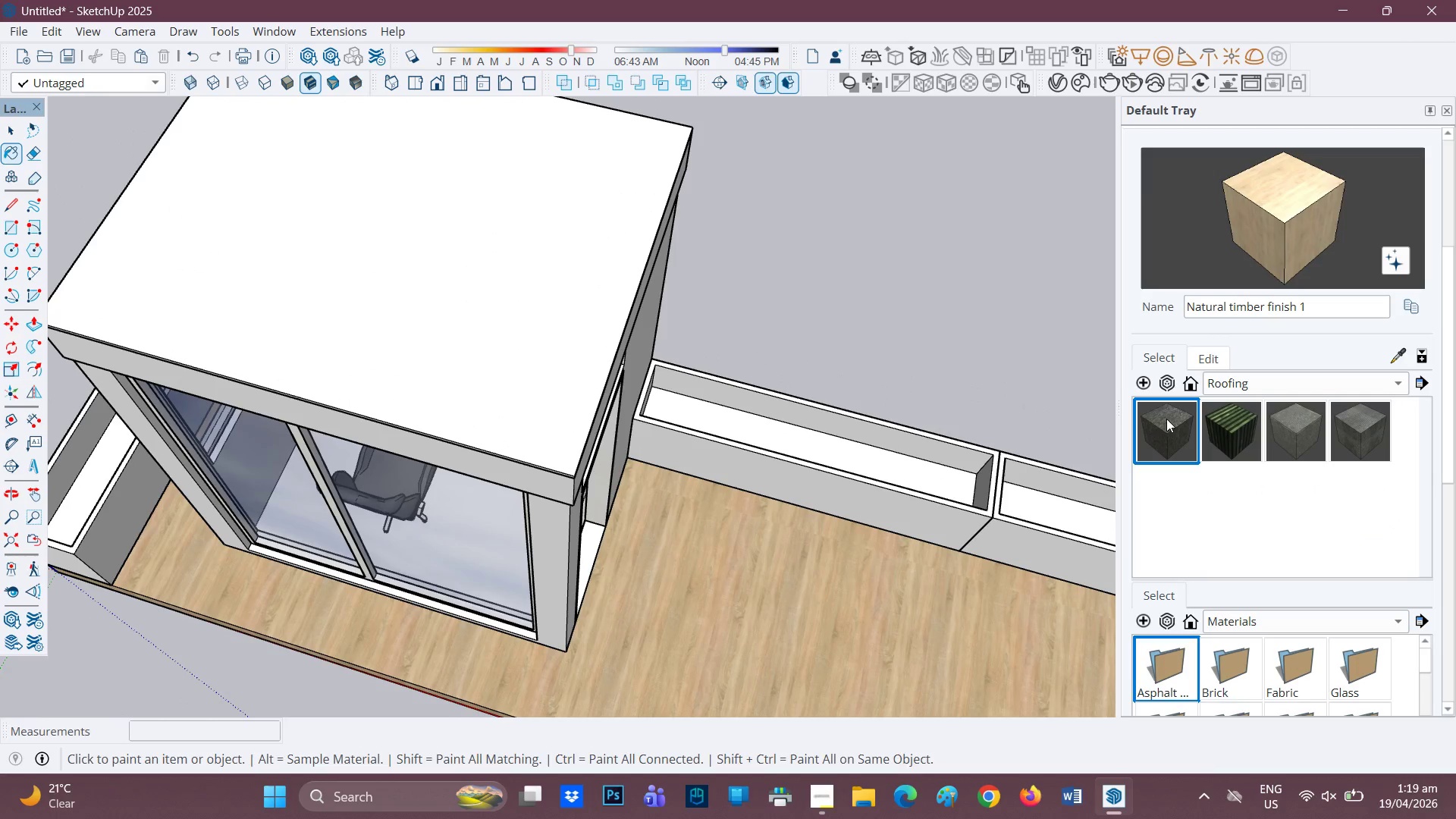 
left_click([1166, 419])
 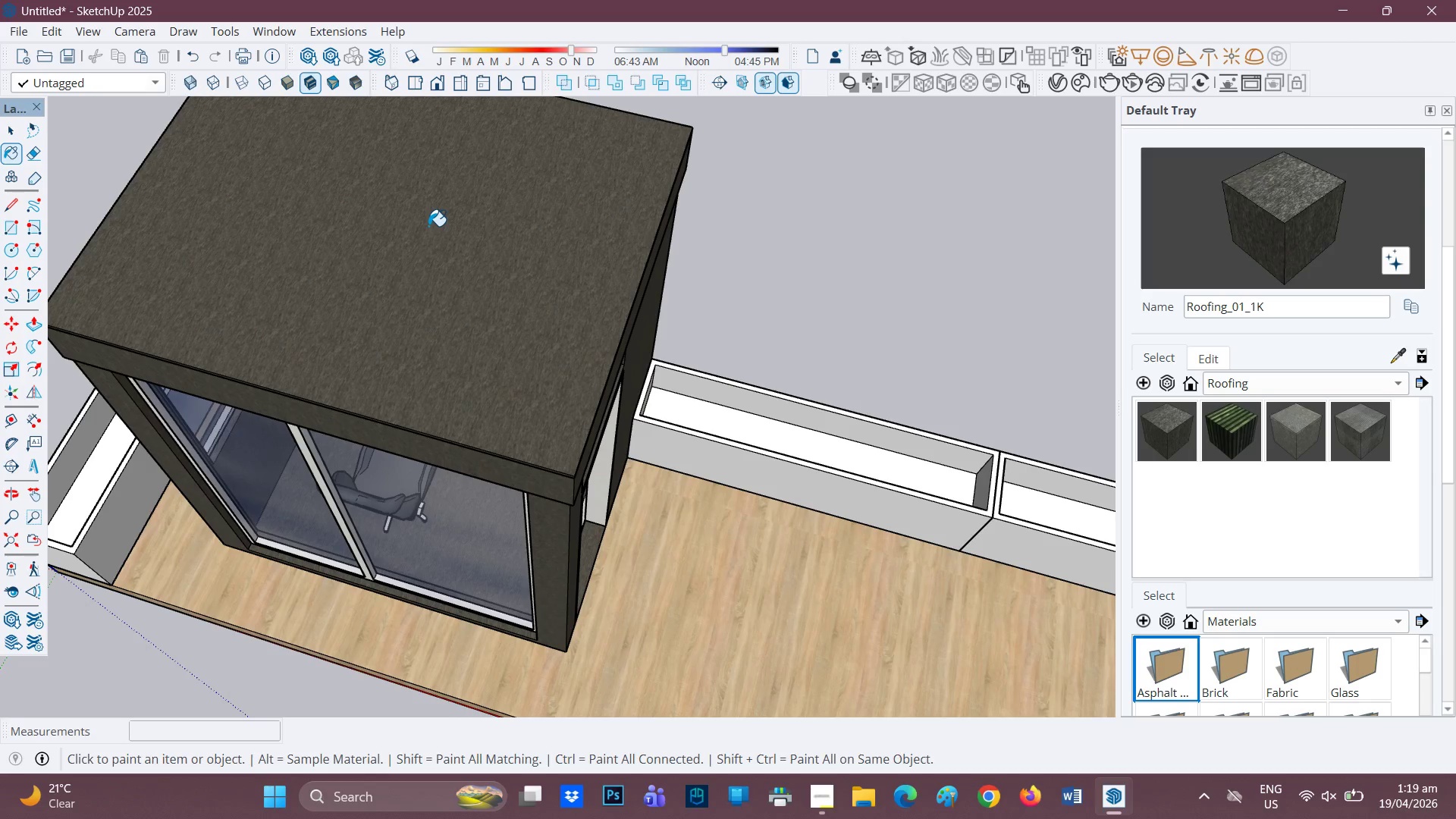 
key(Control+Z)
 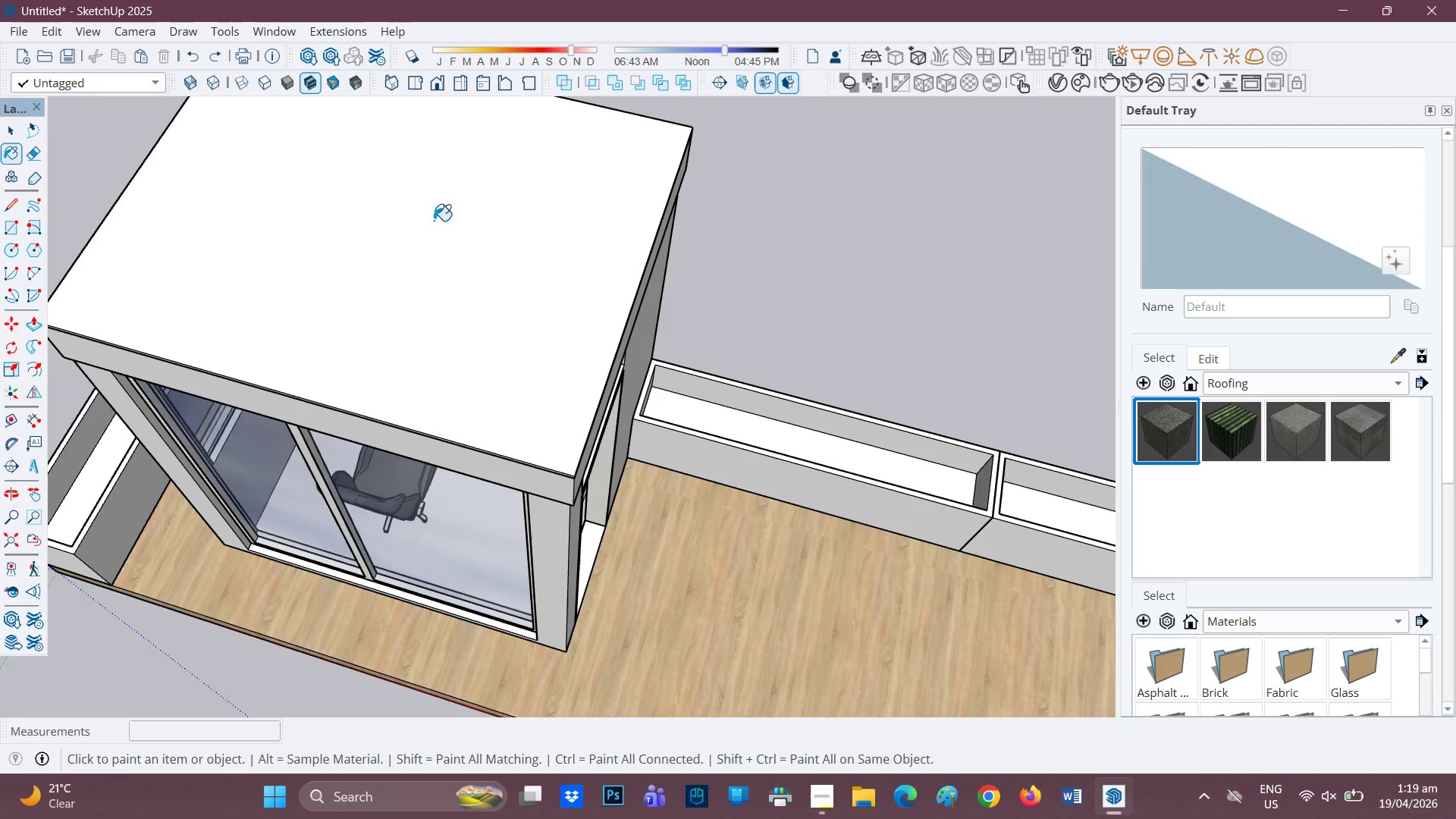 
key(Space)
 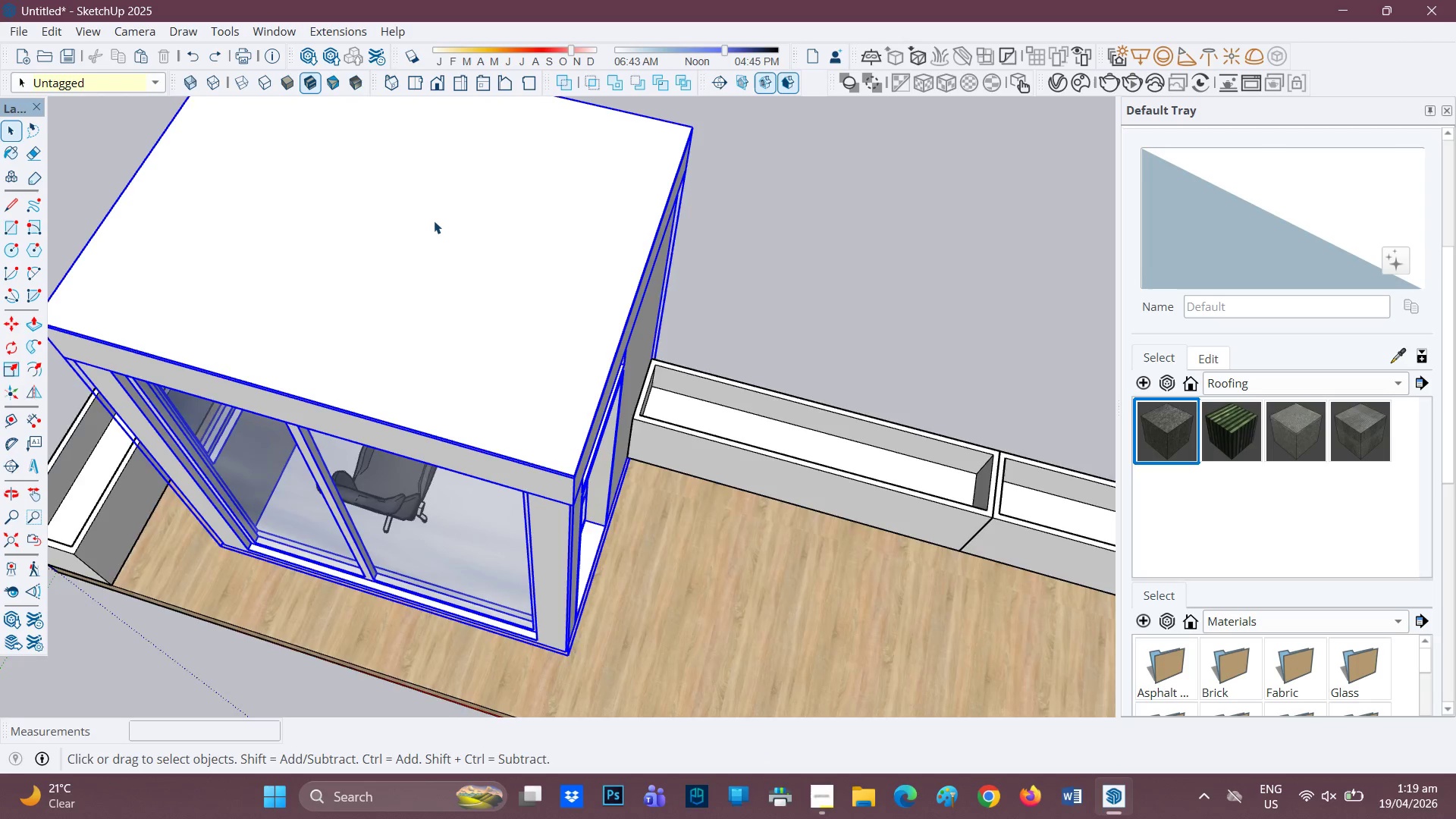 
double_click([434, 221])
 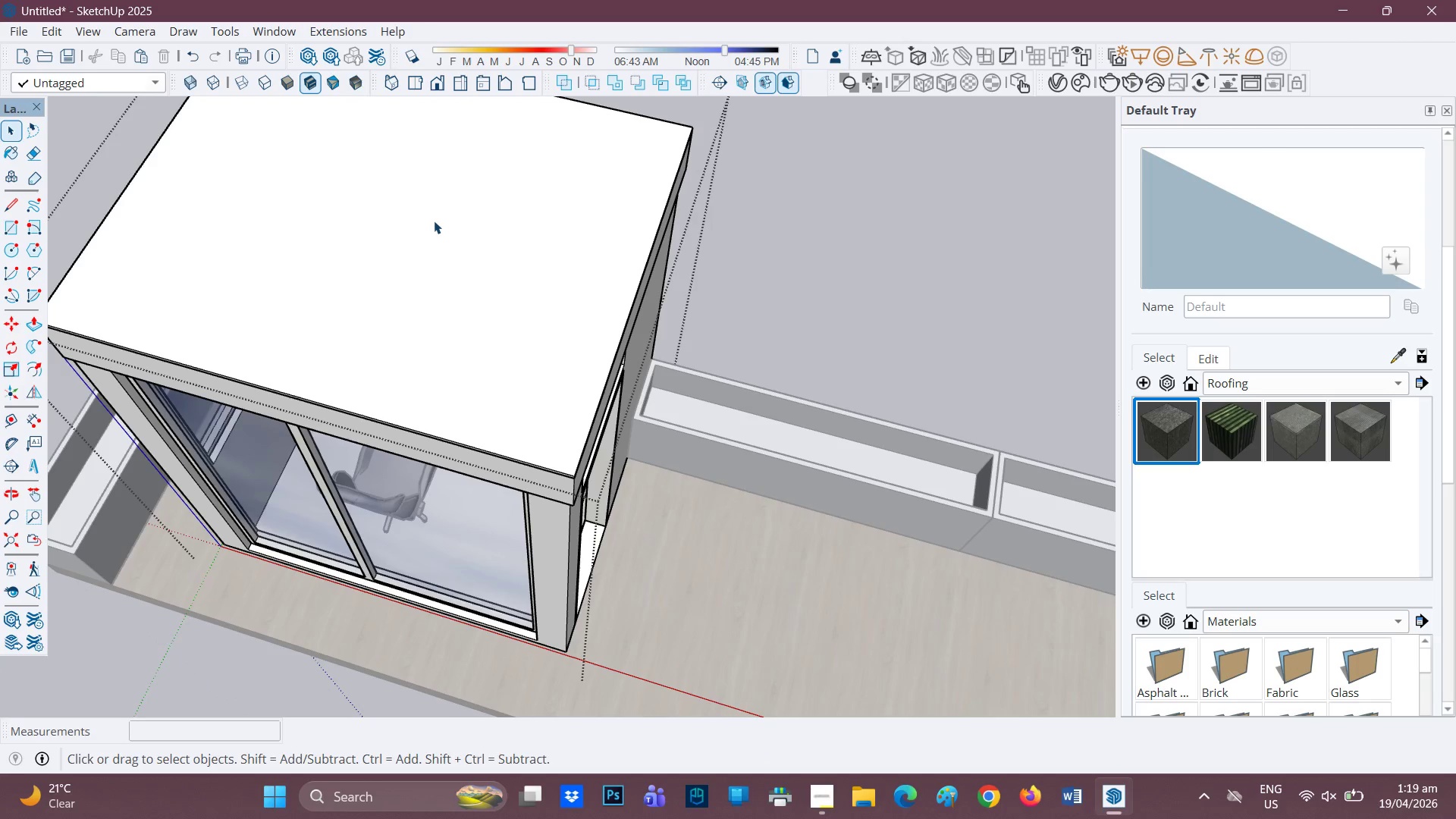 
triple_click([434, 221])
 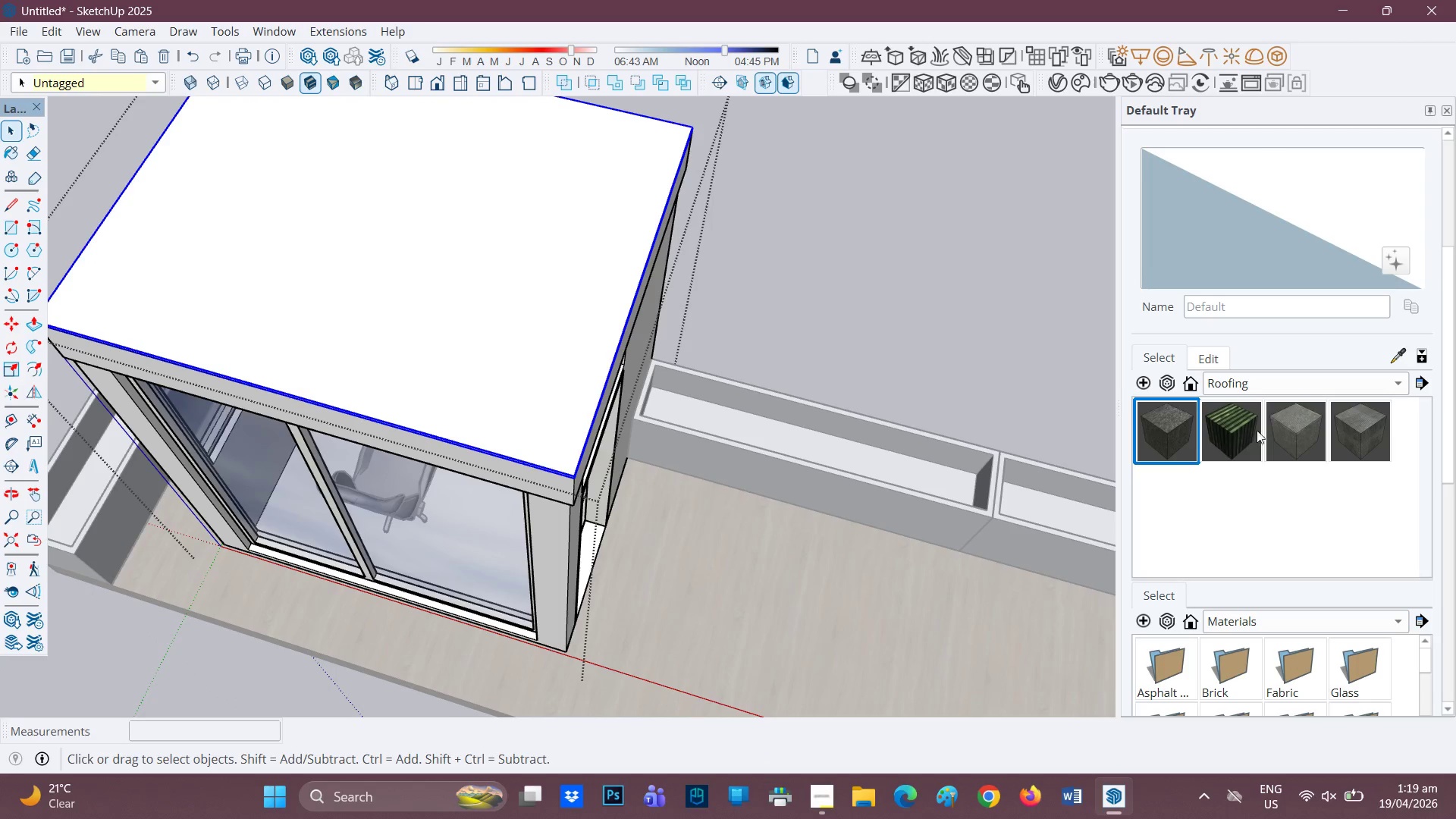 
left_click([1297, 432])
 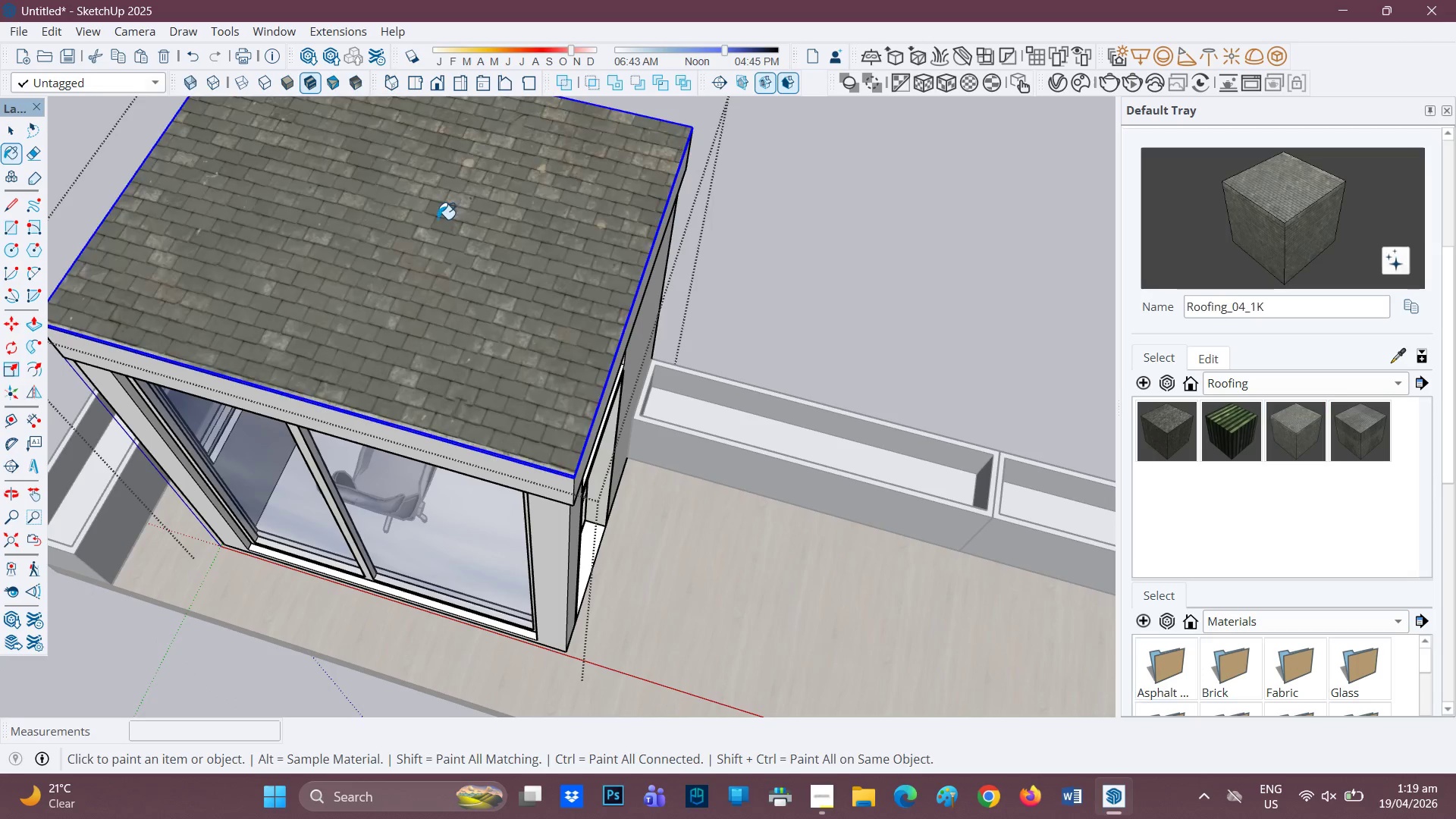 
scroll: coordinate [469, 237], scroll_direction: down, amount: 1.0
 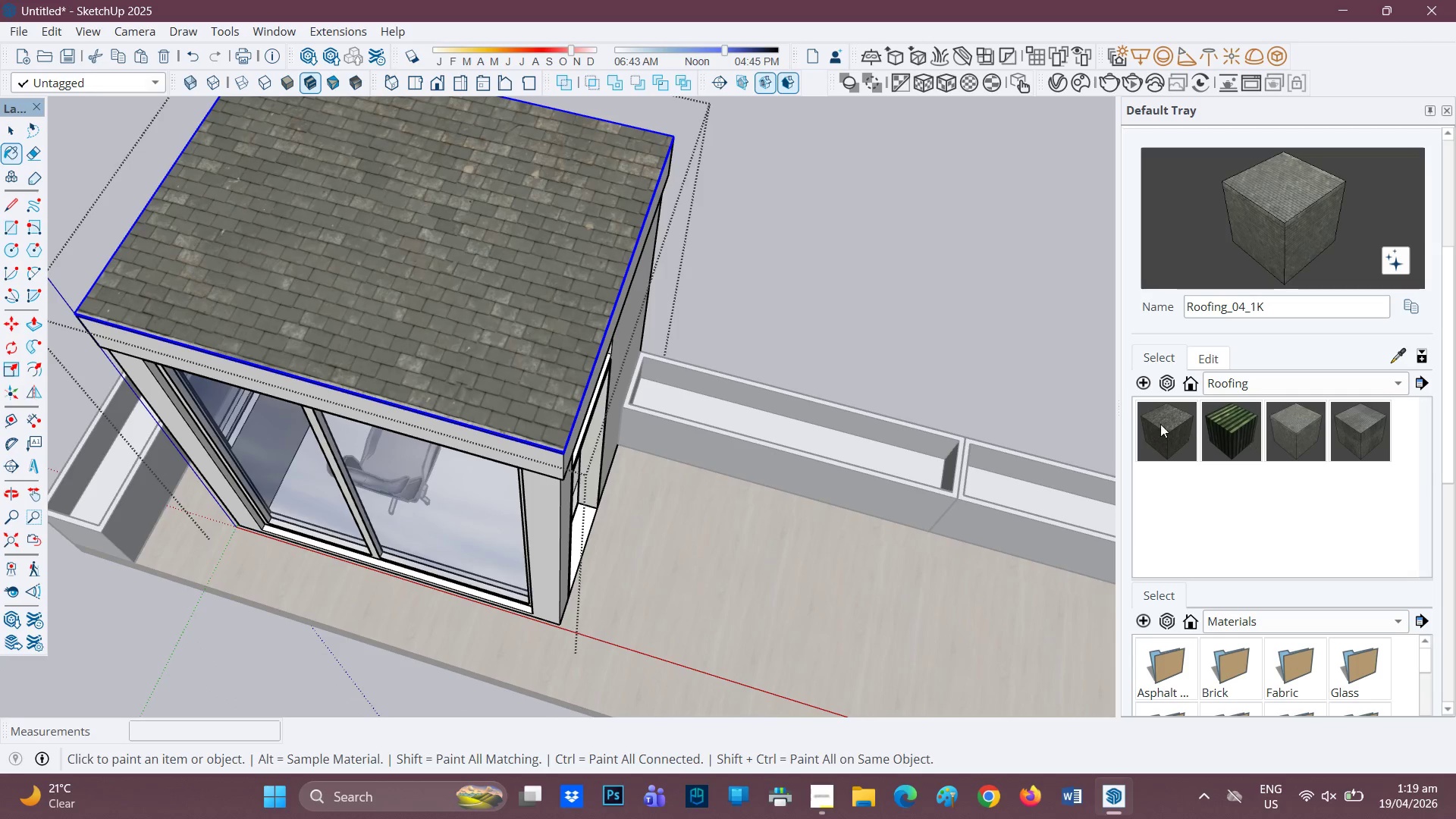 
left_click([1160, 423])
 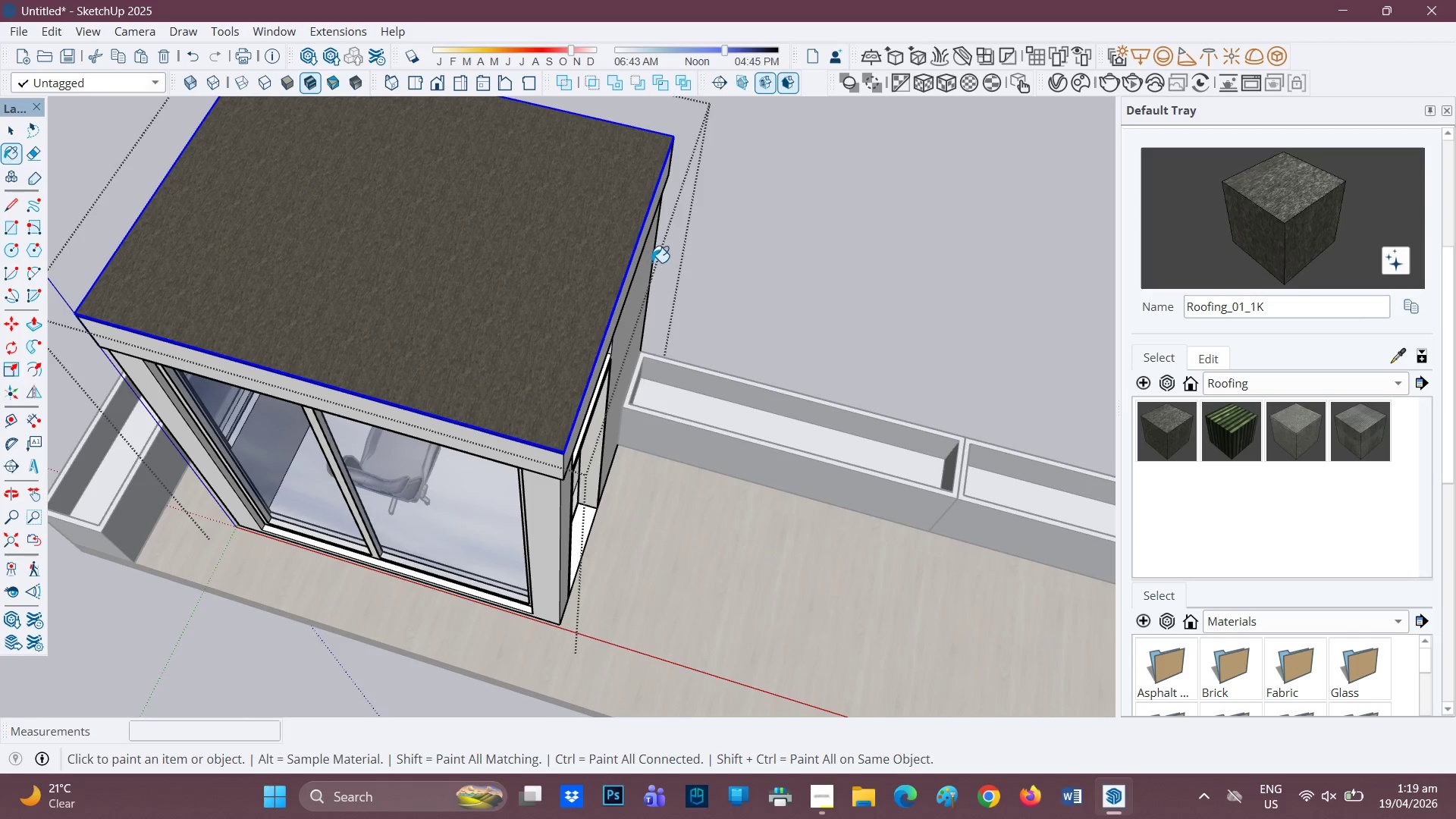 
scroll: coordinate [714, 300], scroll_direction: down, amount: 5.0
 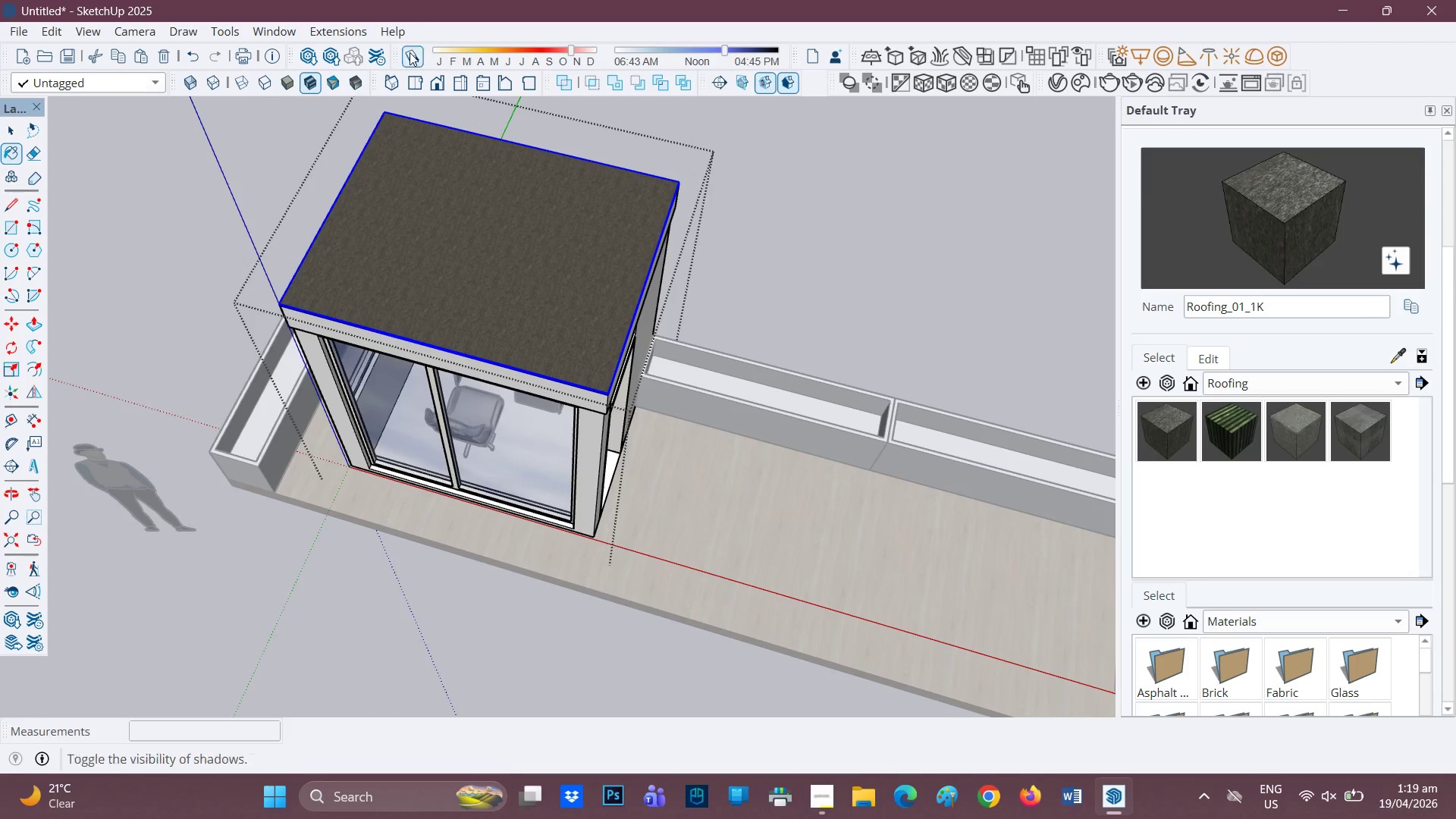 
left_click([313, 58])
 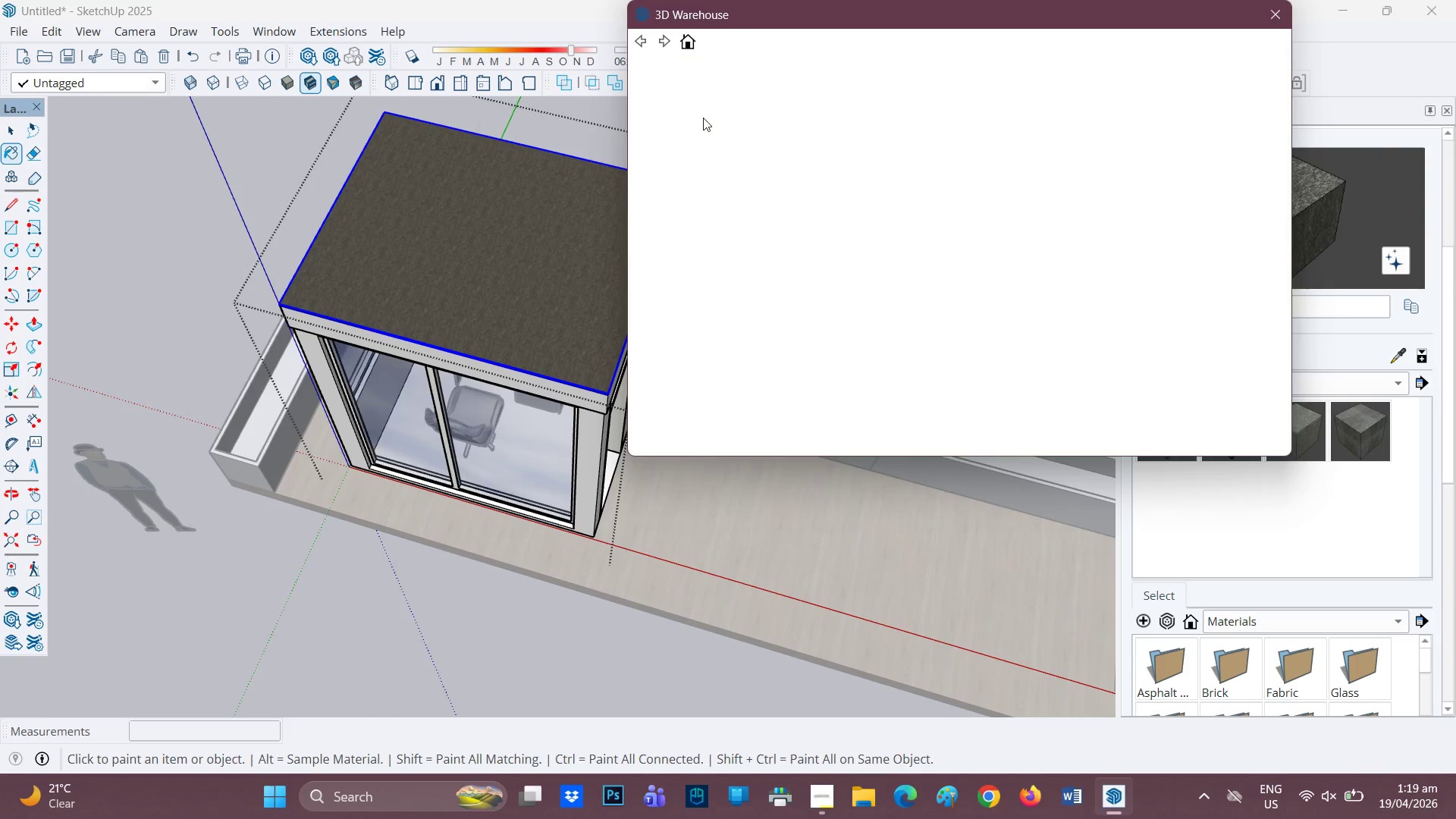 
mouse_move([777, 103])
 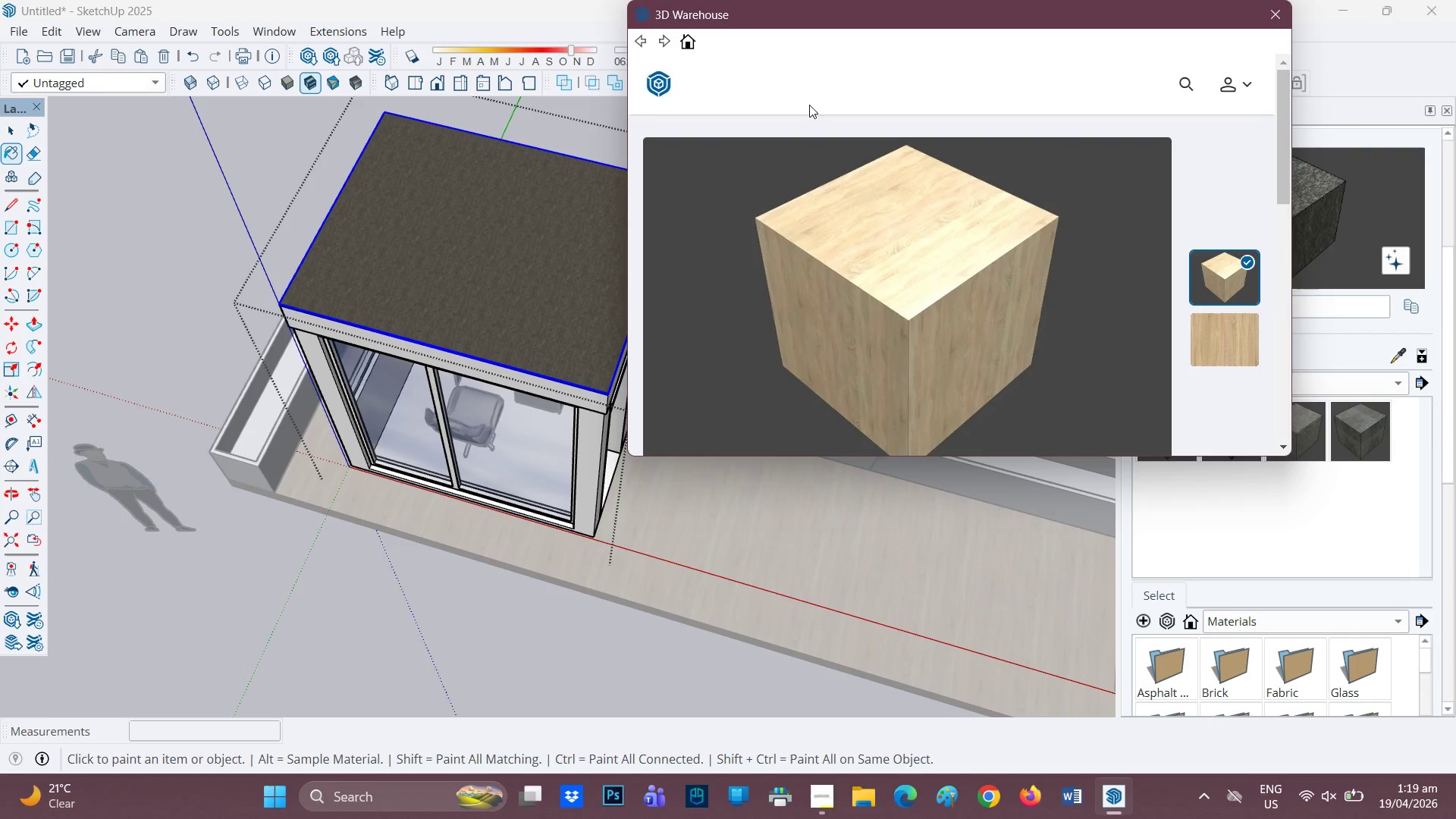 
scroll: coordinate [793, 155], scroll_direction: up, amount: 1.0
 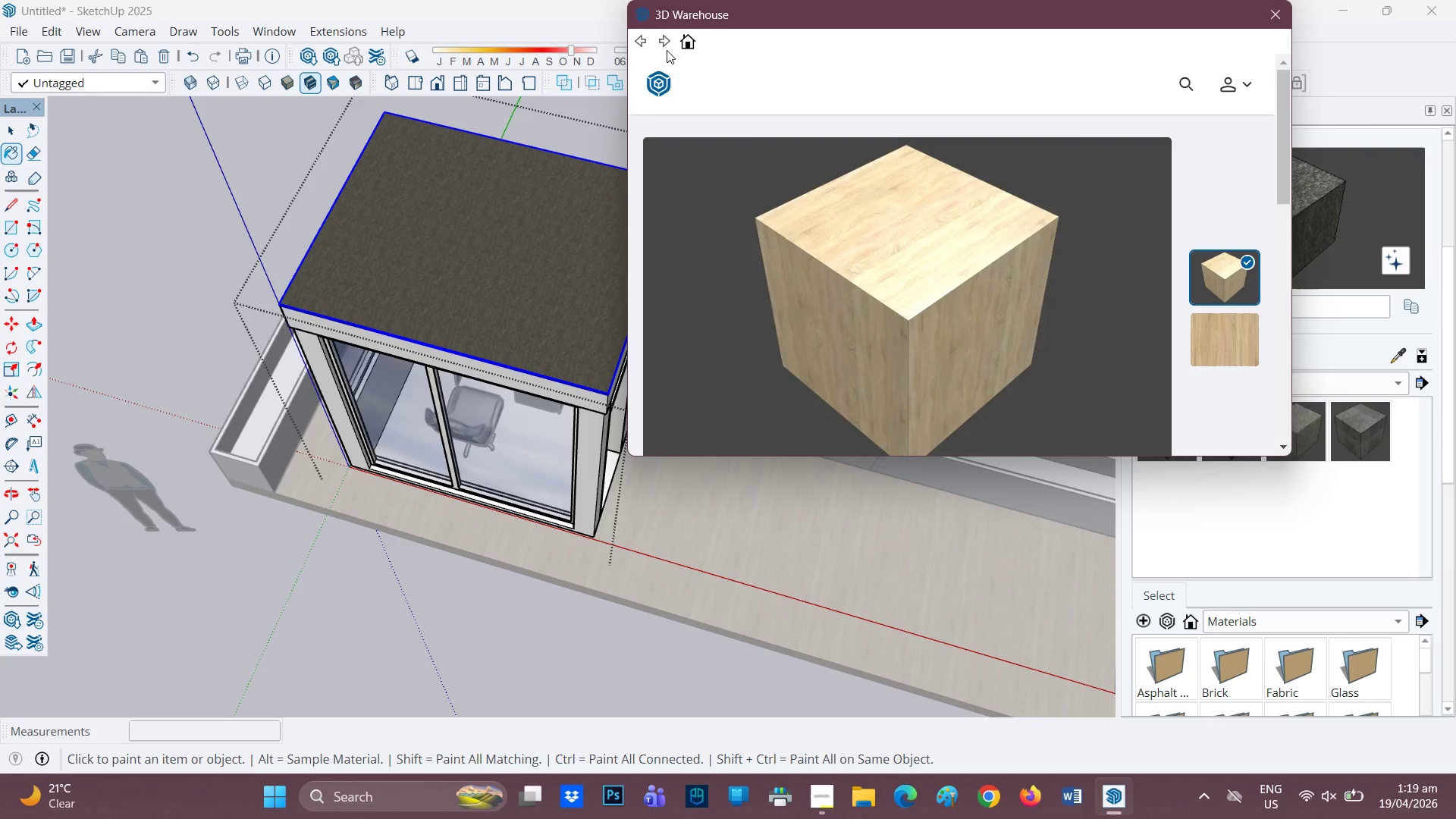 
mouse_move([660, 73])
 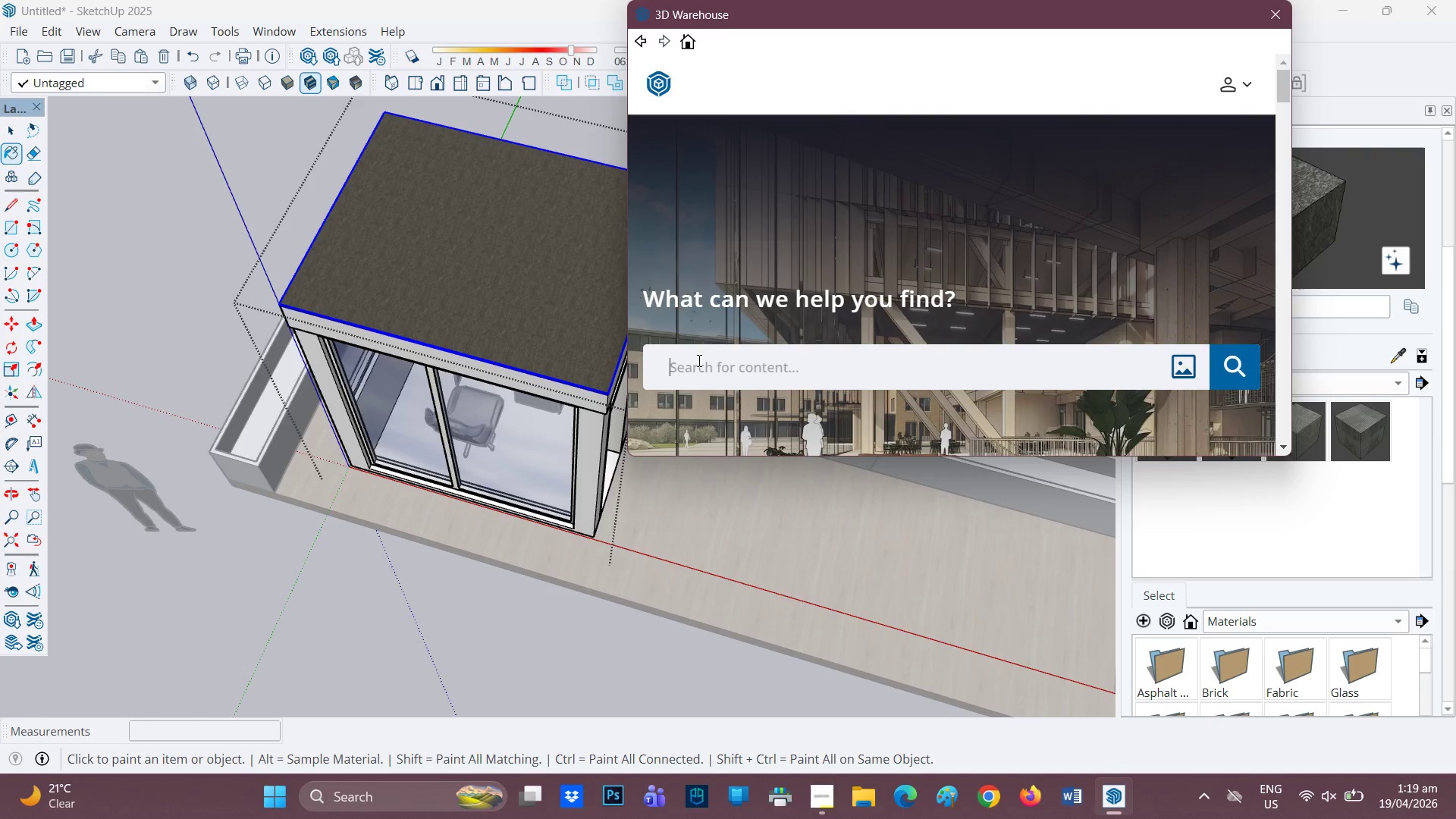 
type(ROOF)
 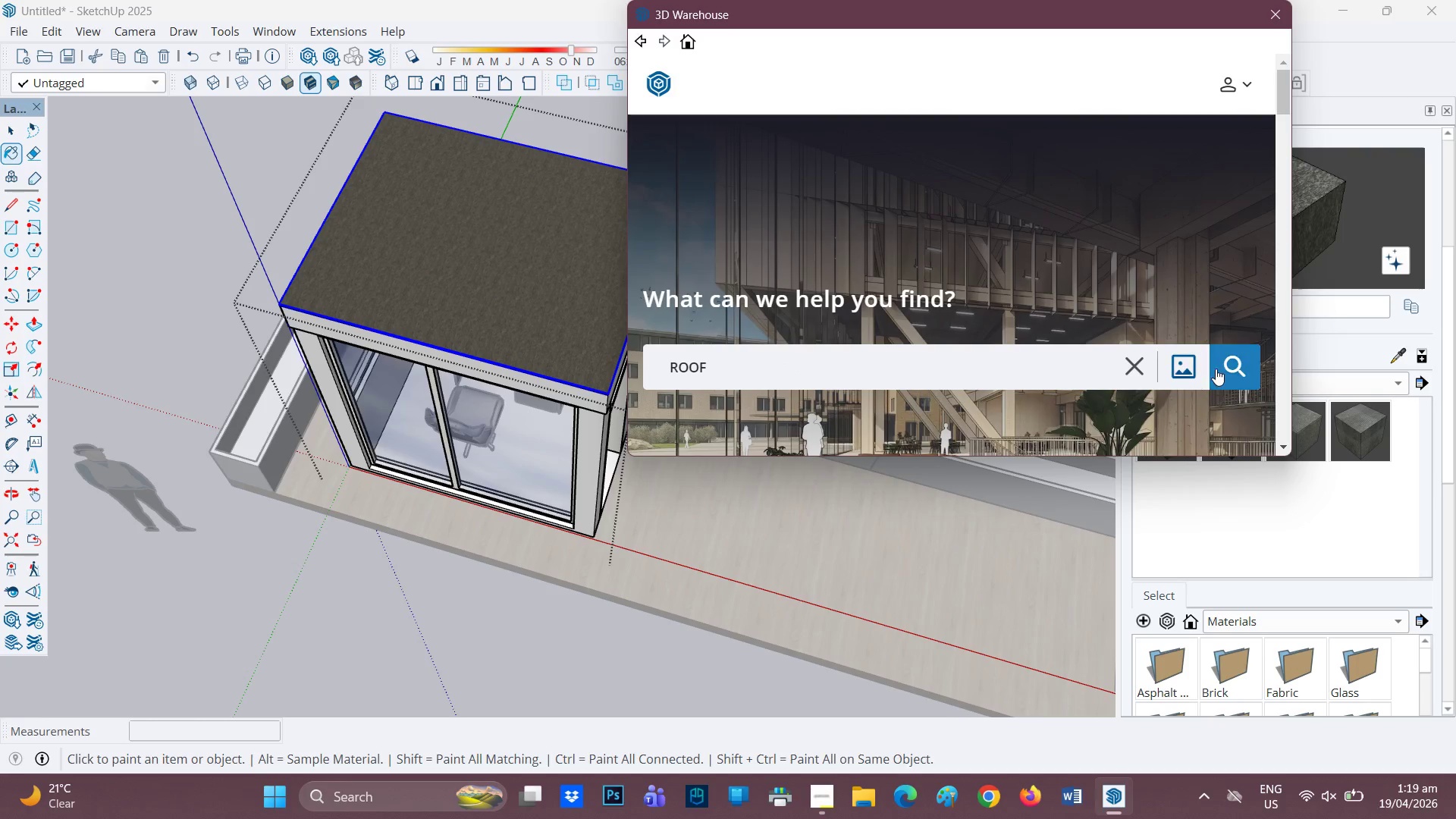 
left_click([1235, 366])
 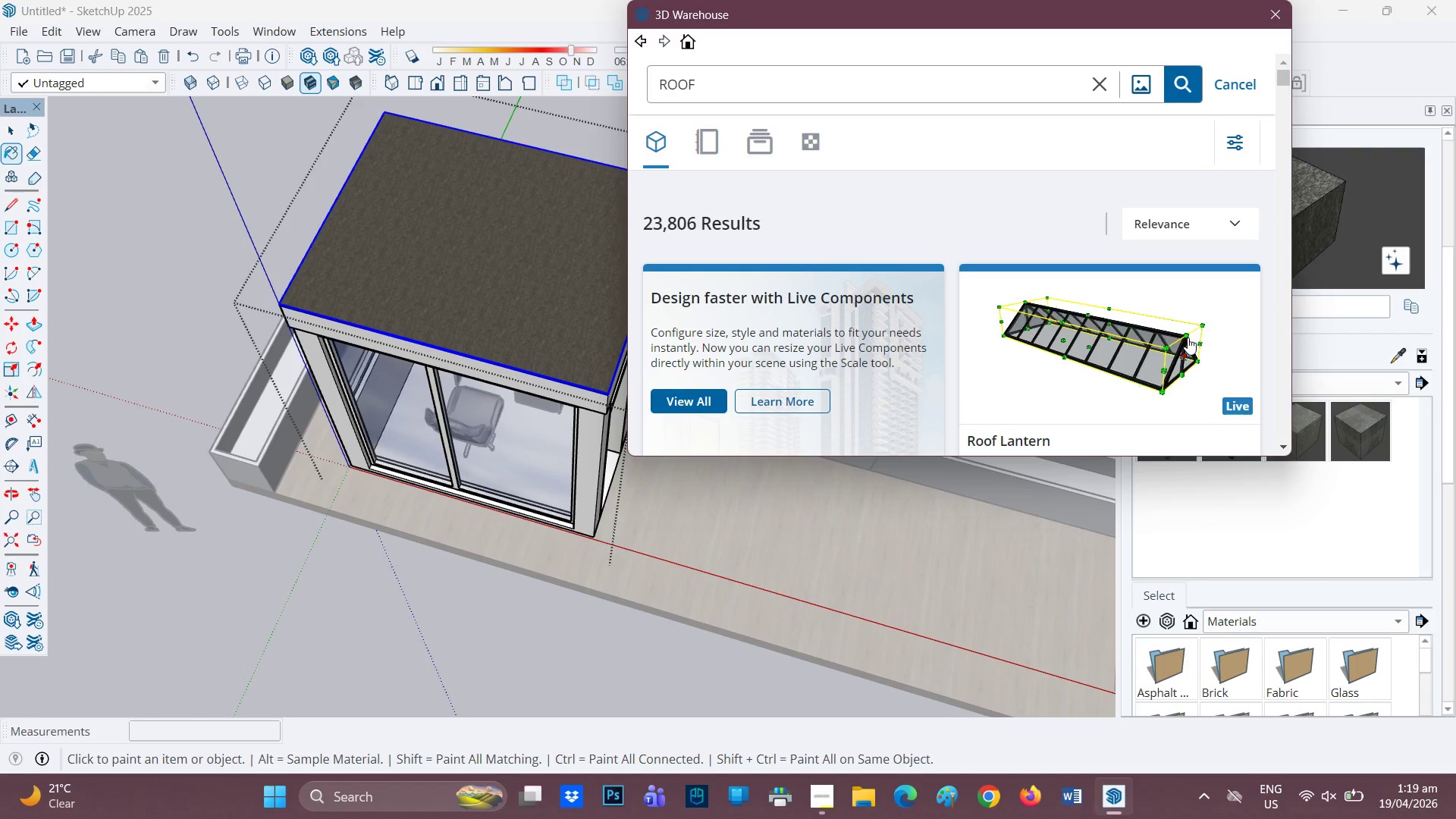 
scroll: coordinate [934, 335], scroll_direction: down, amount: 1.0
 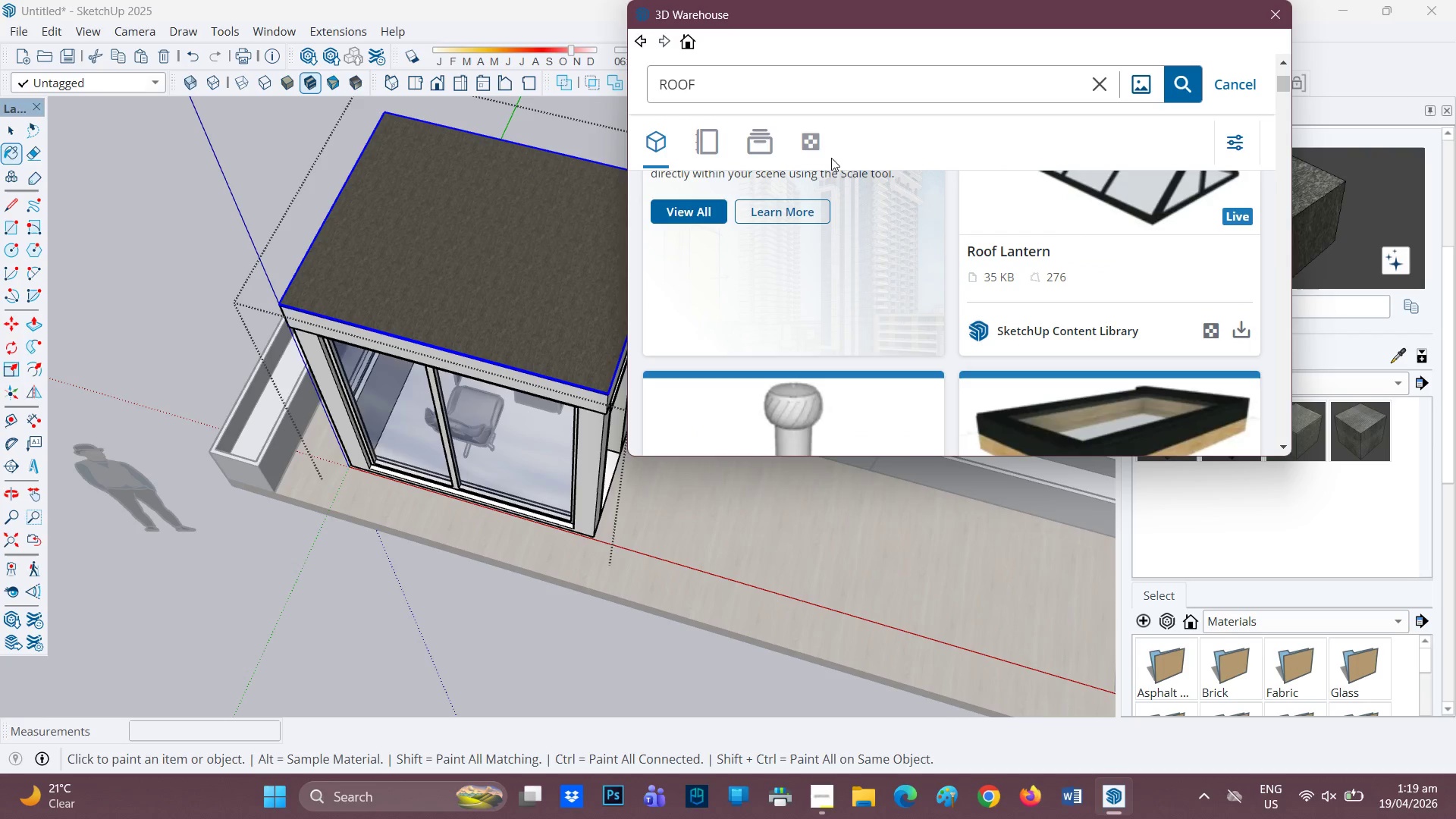 
left_click([808, 140])
 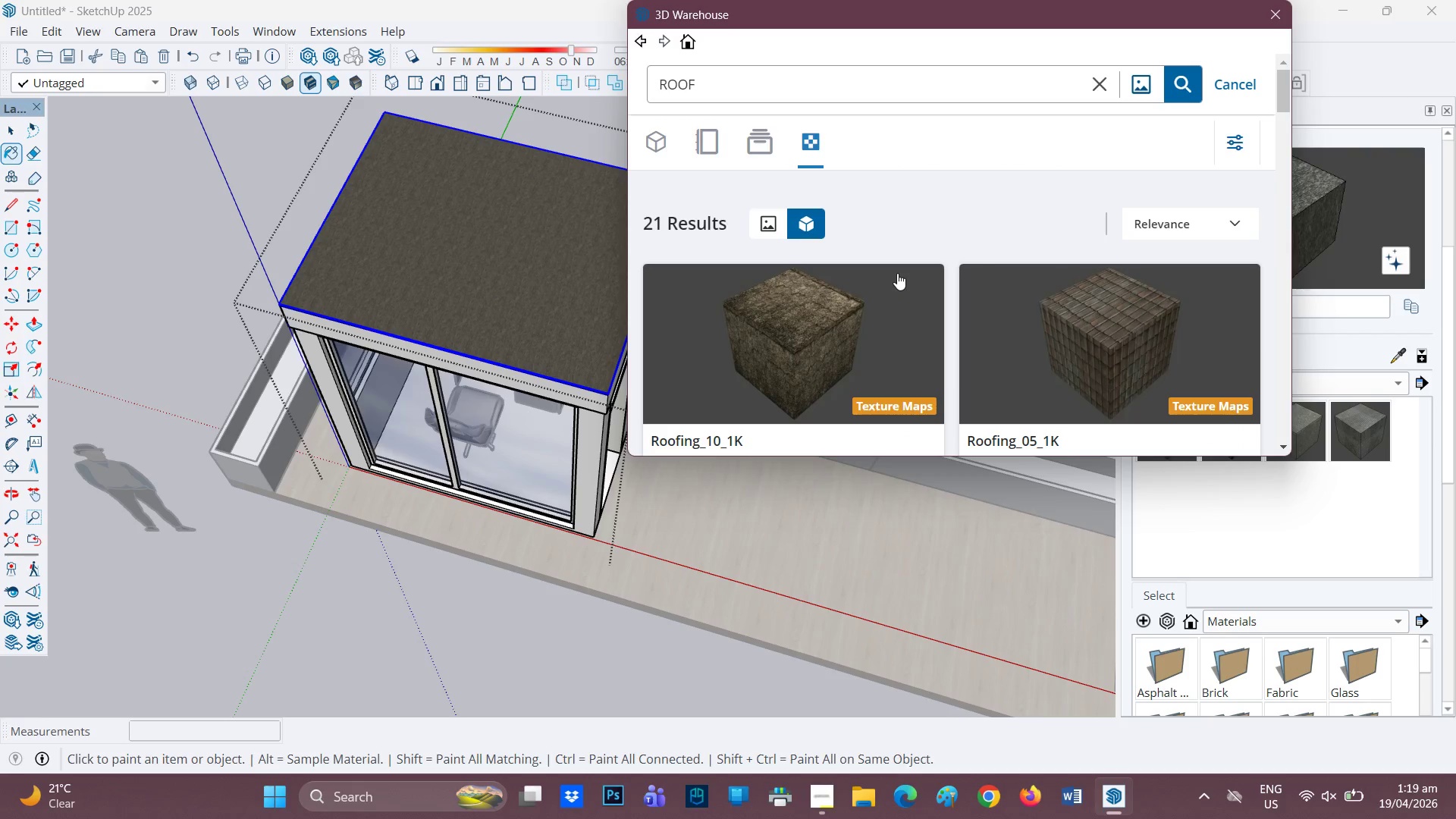 
scroll: coordinate [898, 273], scroll_direction: down, amount: 9.0
 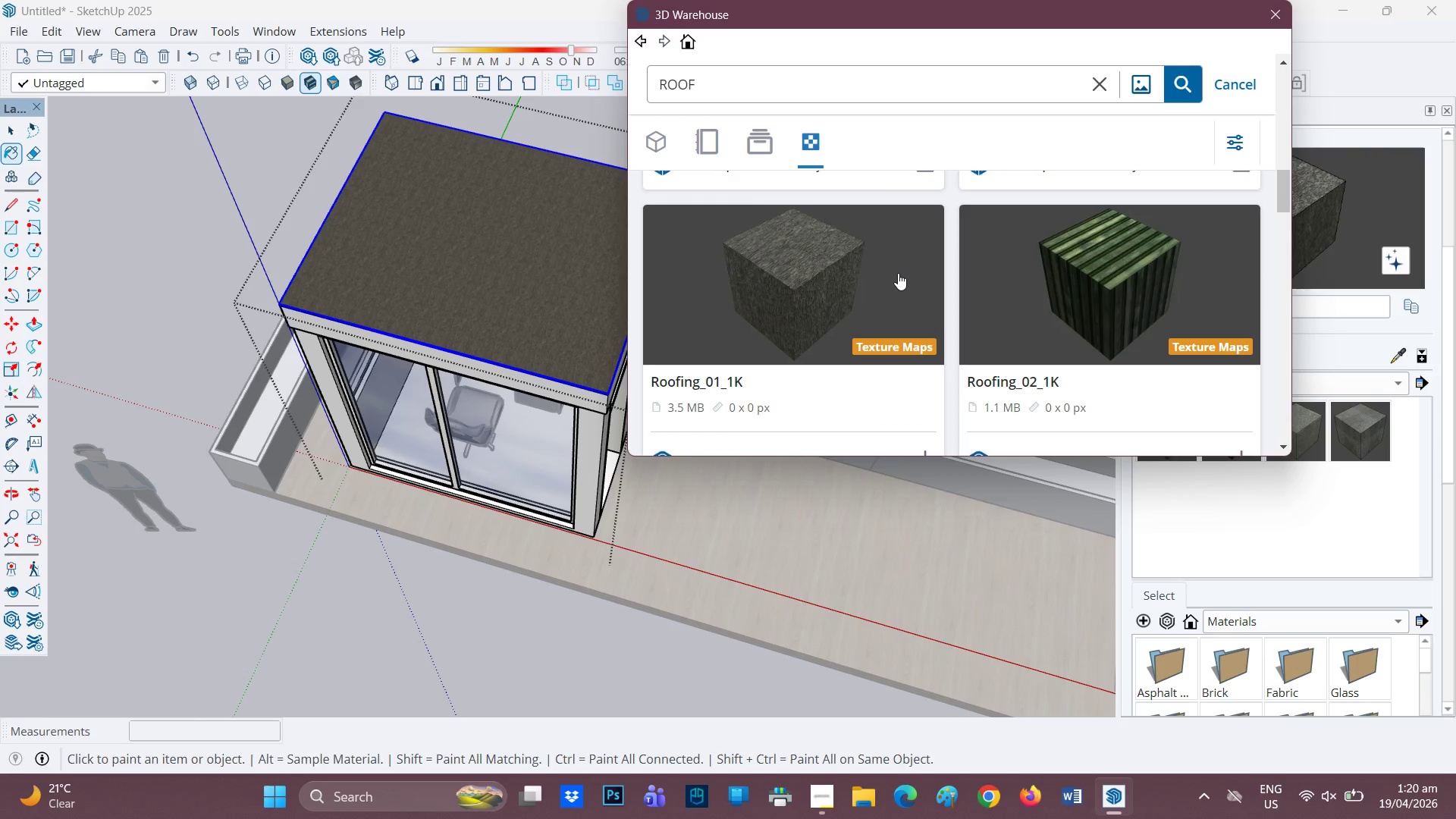 
scroll: coordinate [892, 271], scroll_direction: down, amount: 9.0
 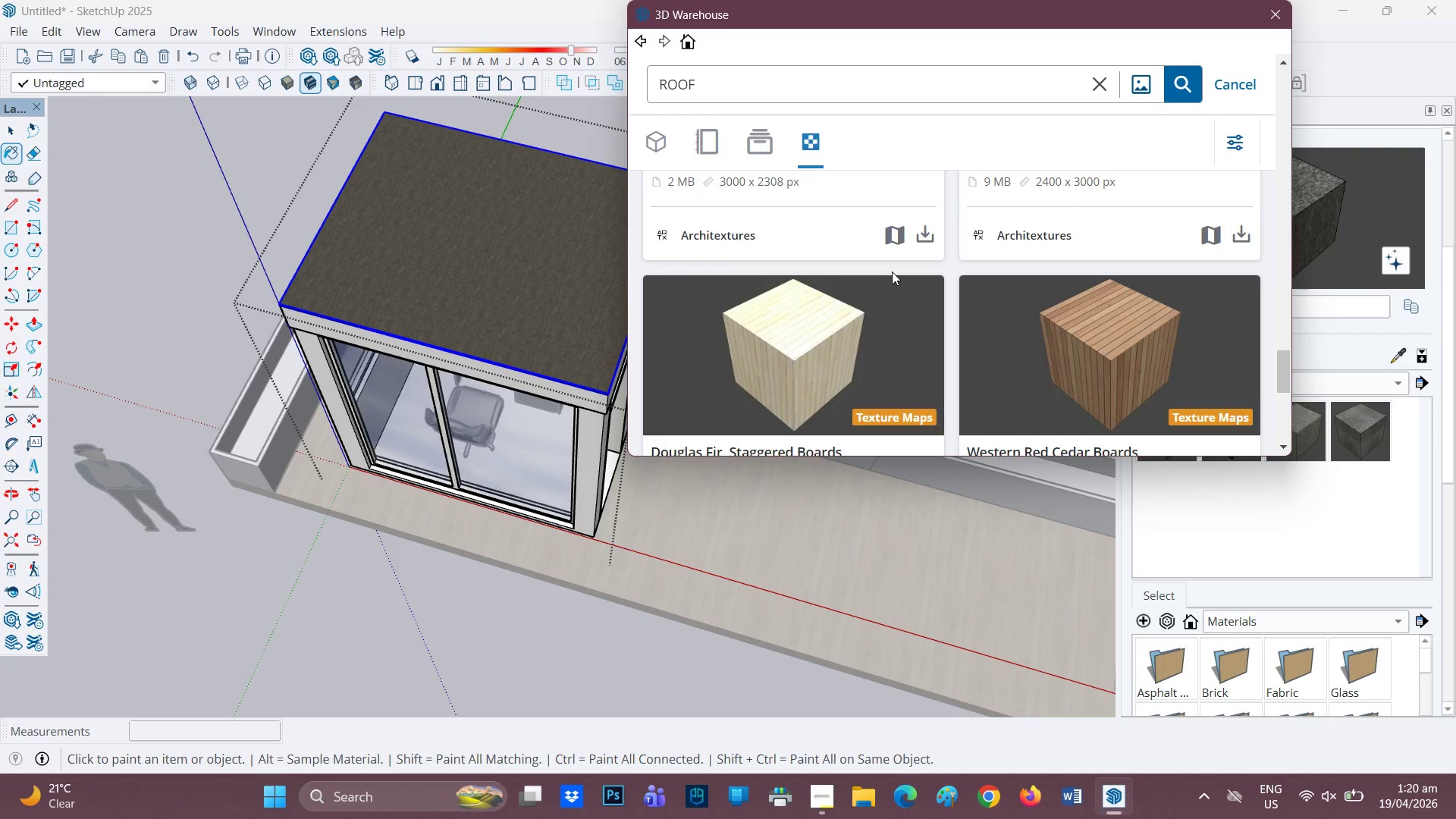 
scroll: coordinate [1031, 278], scroll_direction: down, amount: 3.0
 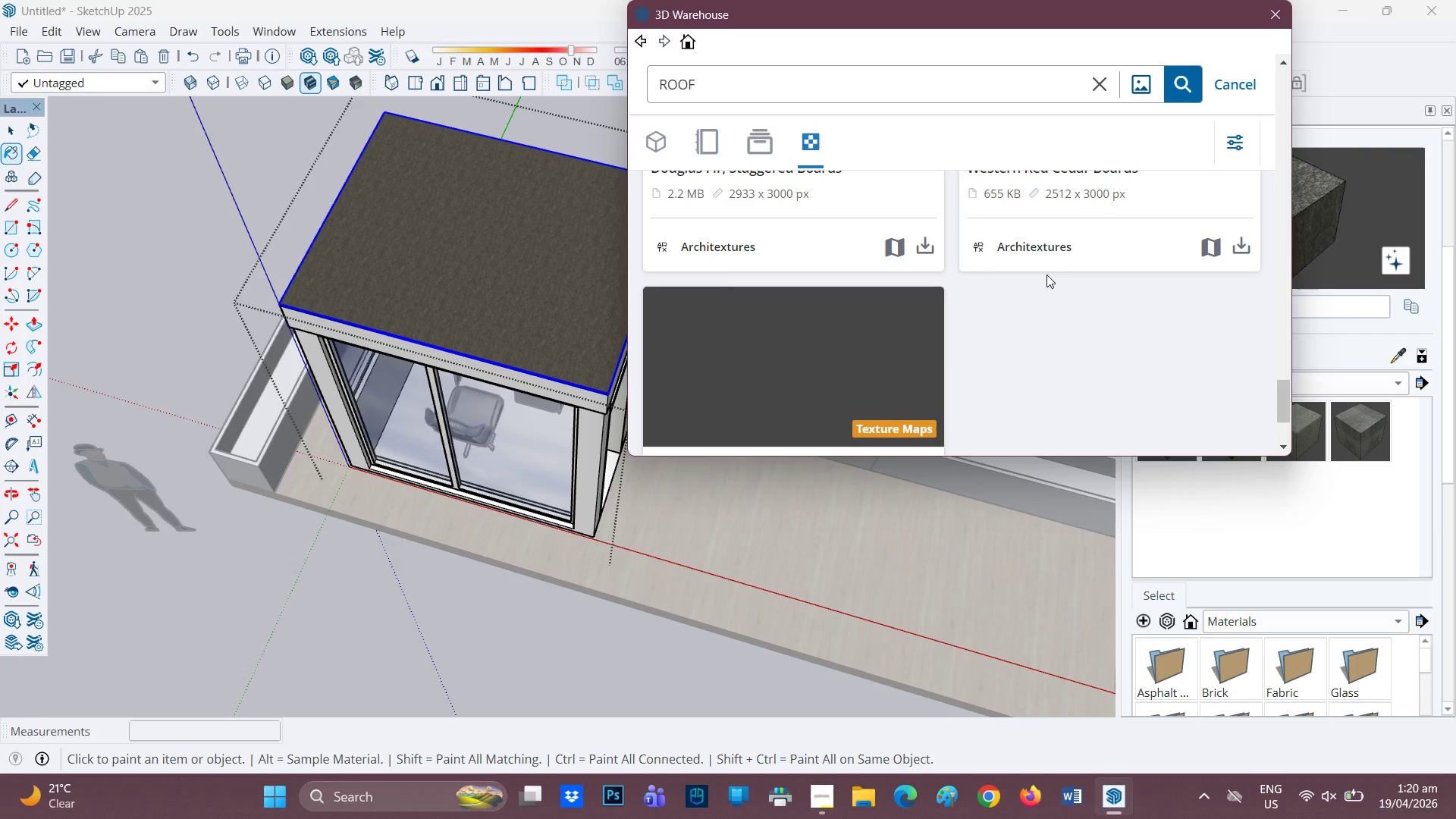 
scroll: coordinate [1046, 275], scroll_direction: none, amount: 0.0
 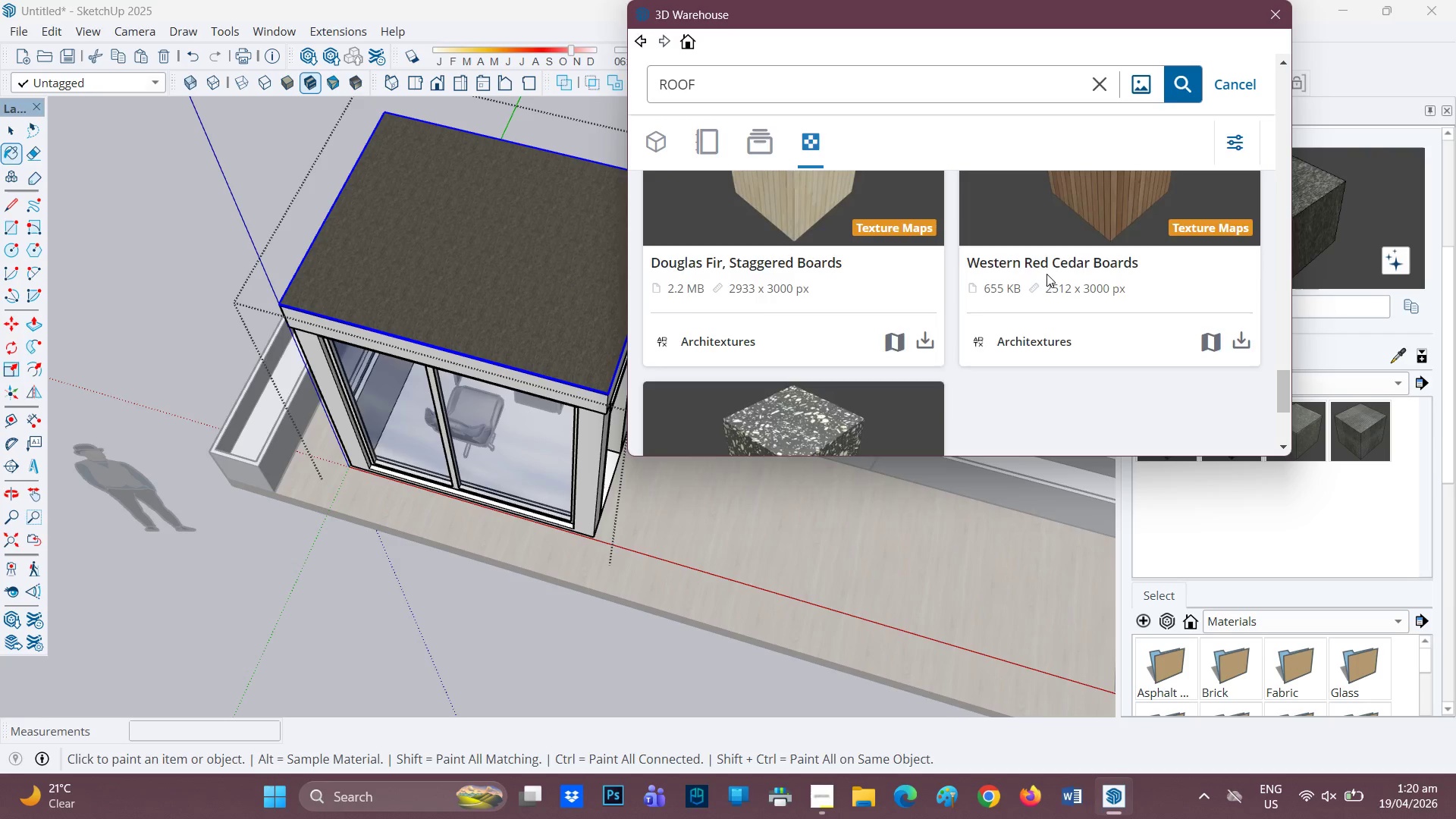 
scroll: coordinate [1043, 271], scroll_direction: up, amount: 1.0
 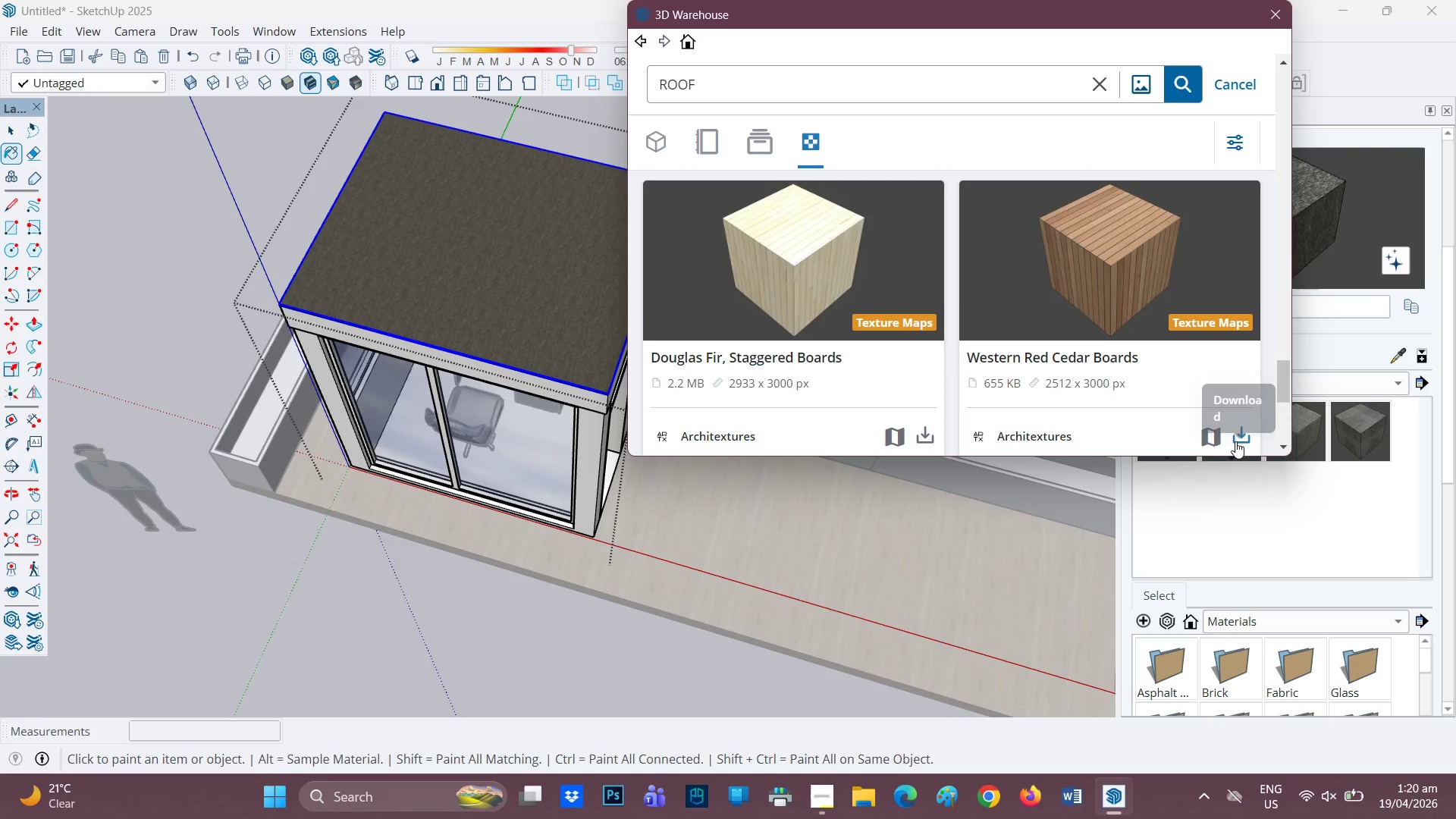 
left_click([1244, 436])
 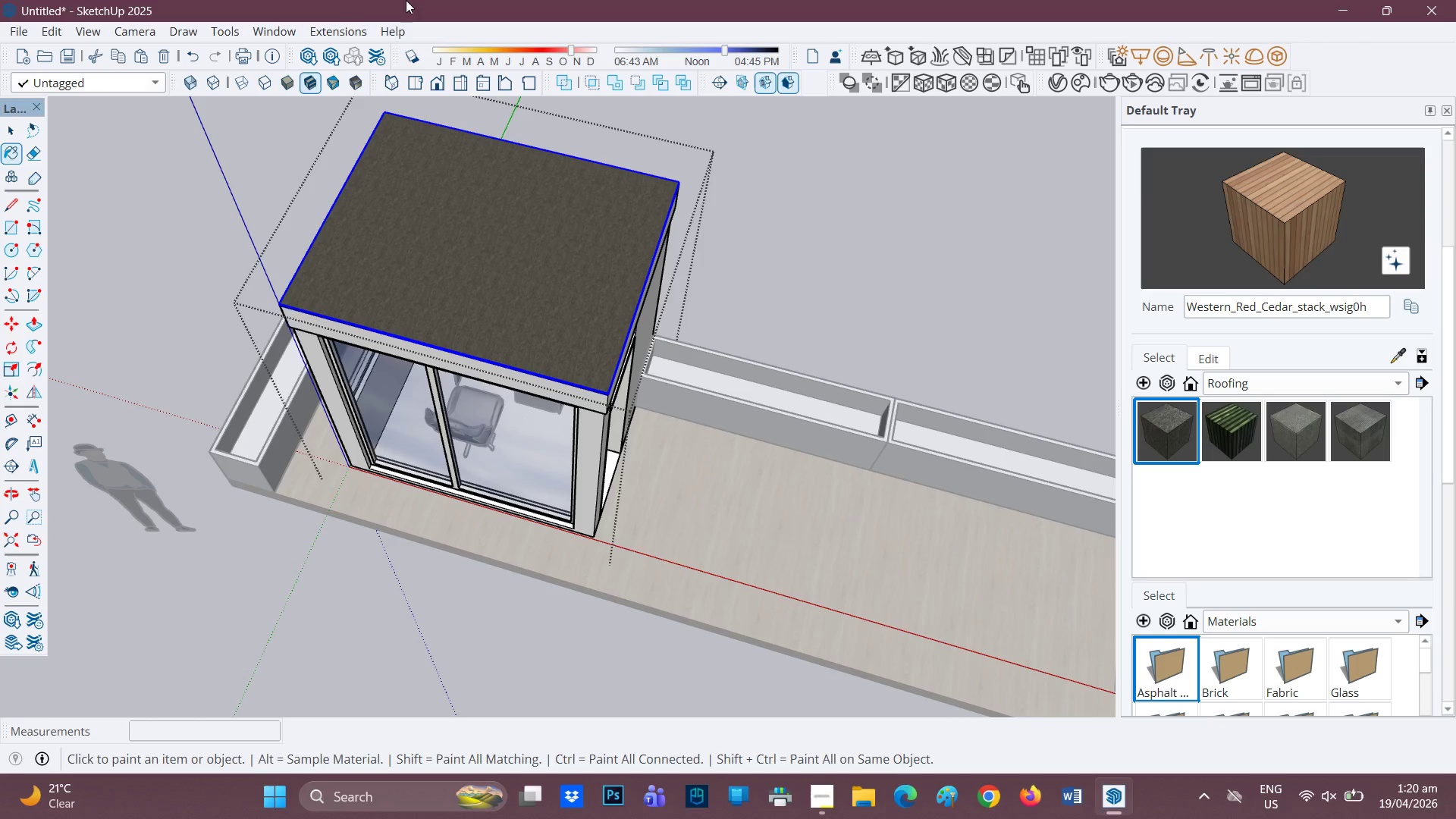 
left_click([445, 177])
 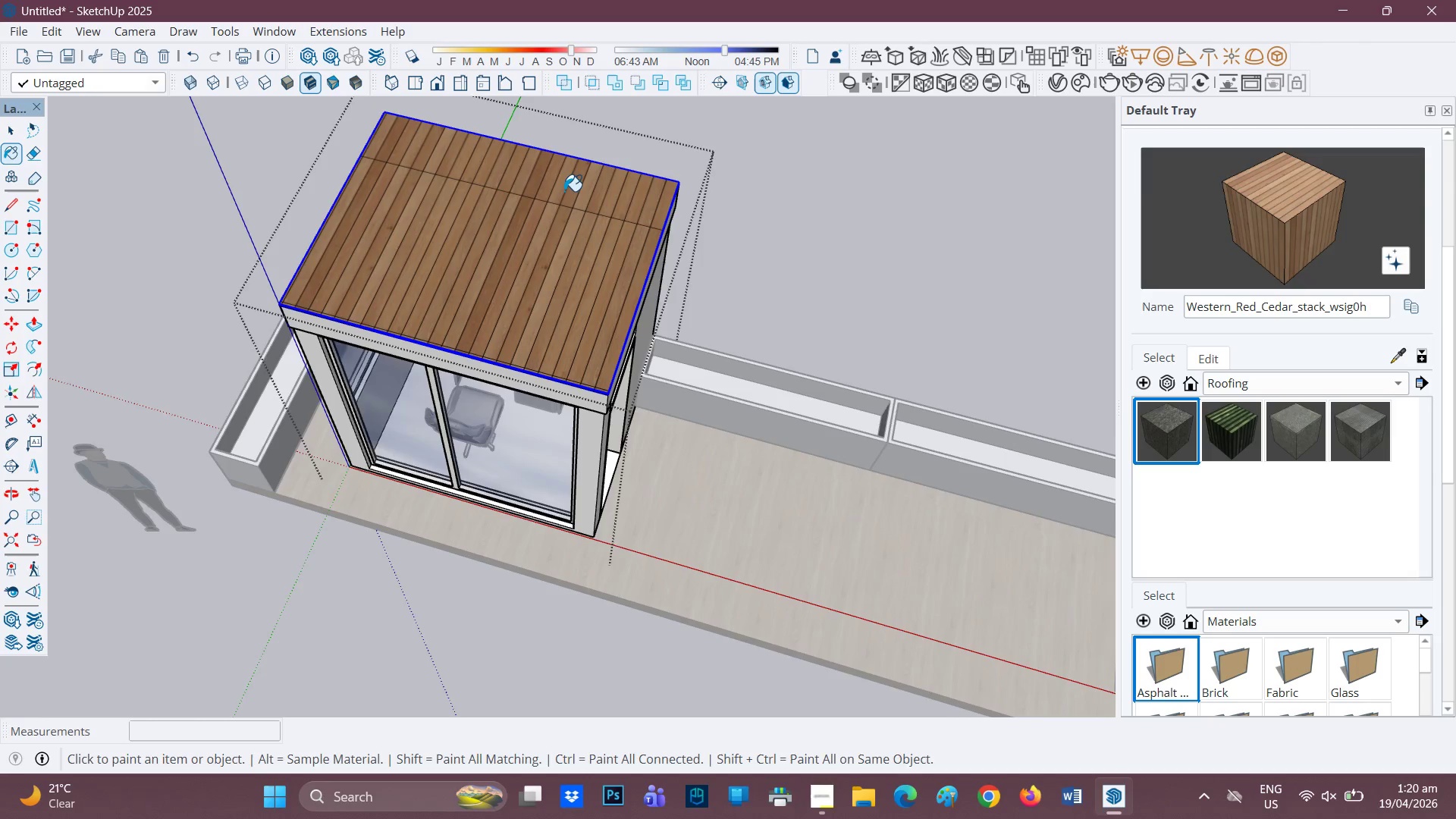 
scroll: coordinate [562, 192], scroll_direction: up, amount: 1.0
 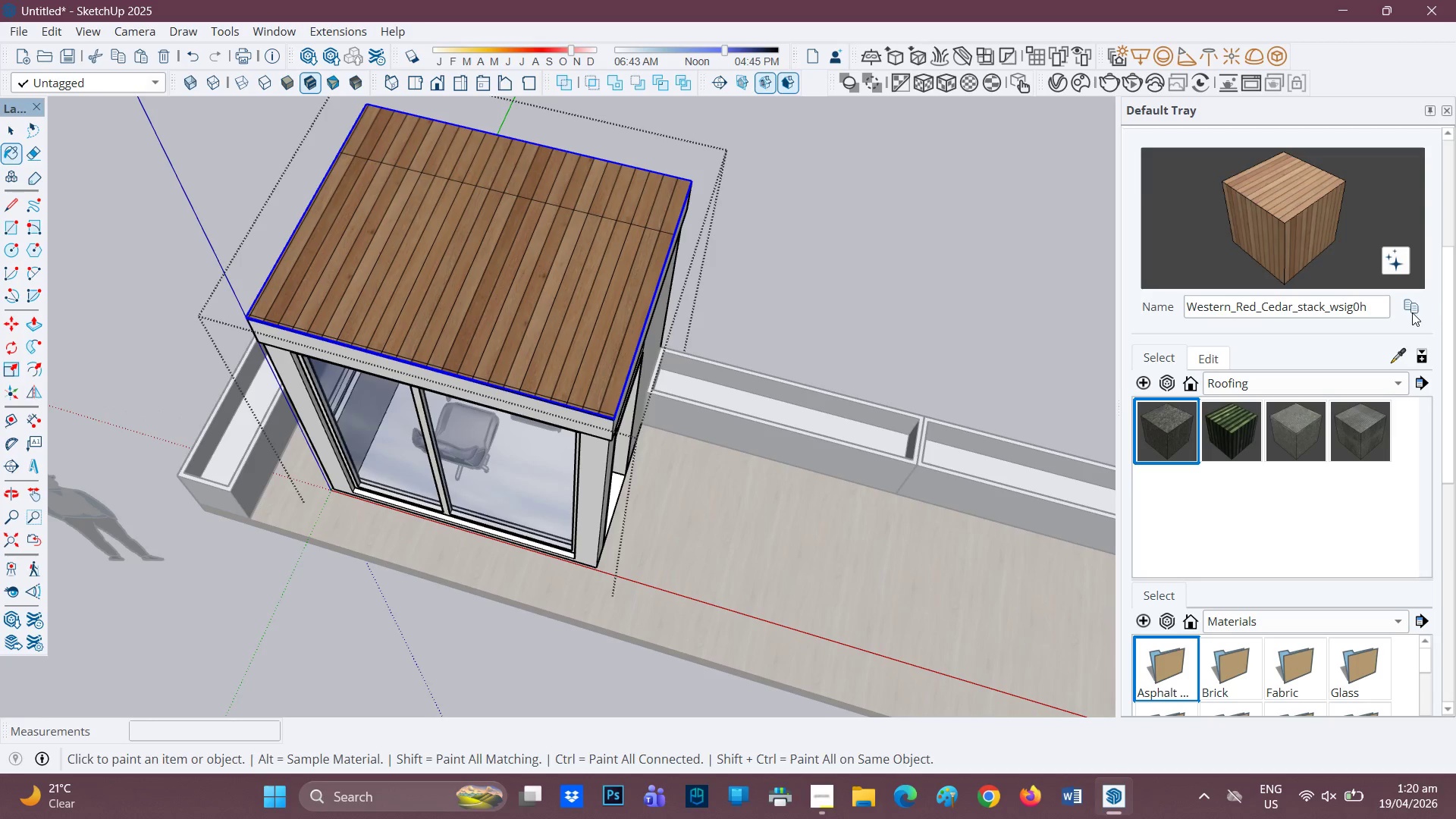 
left_click([1411, 312])
 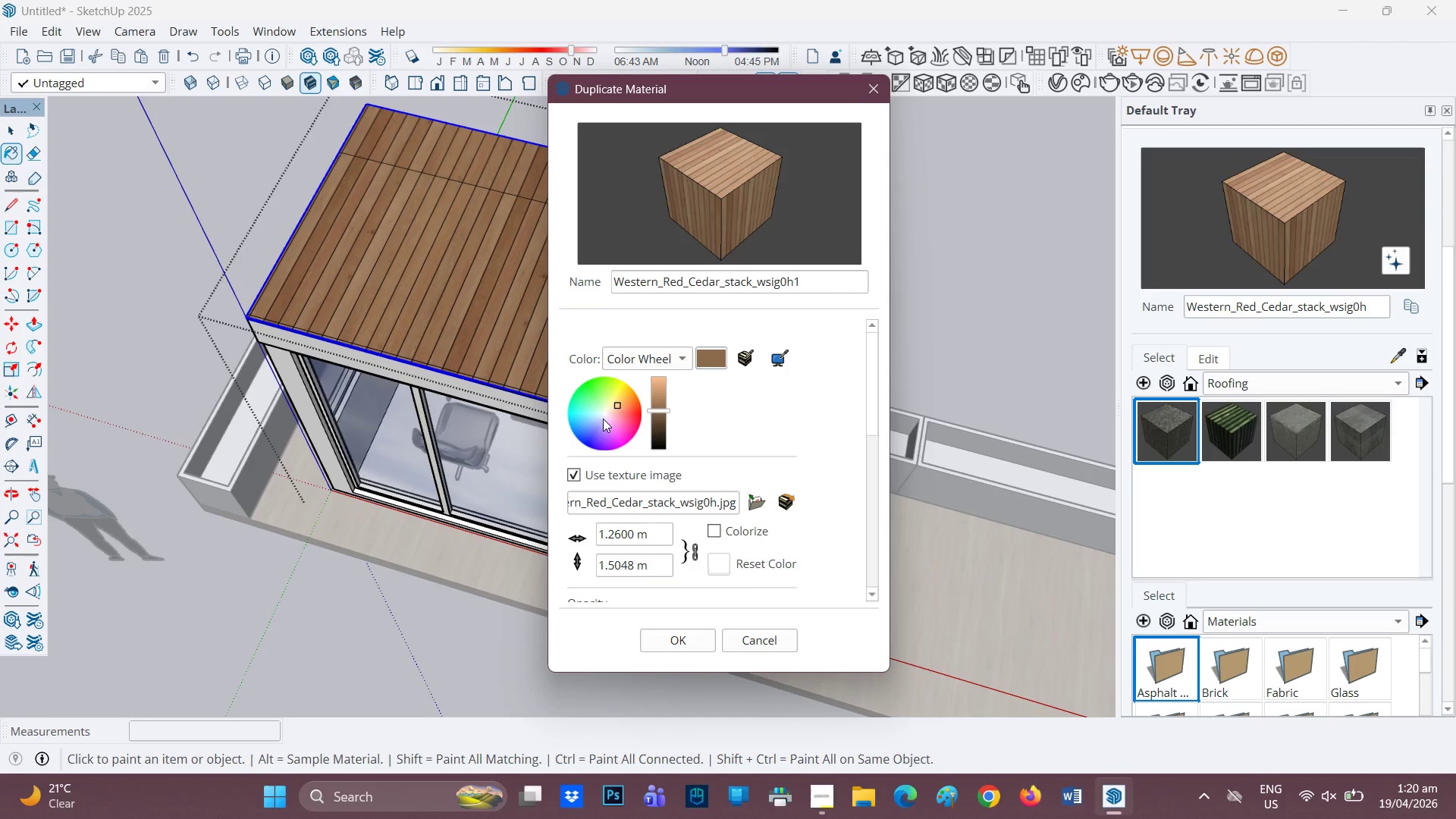 
left_click([604, 414])
 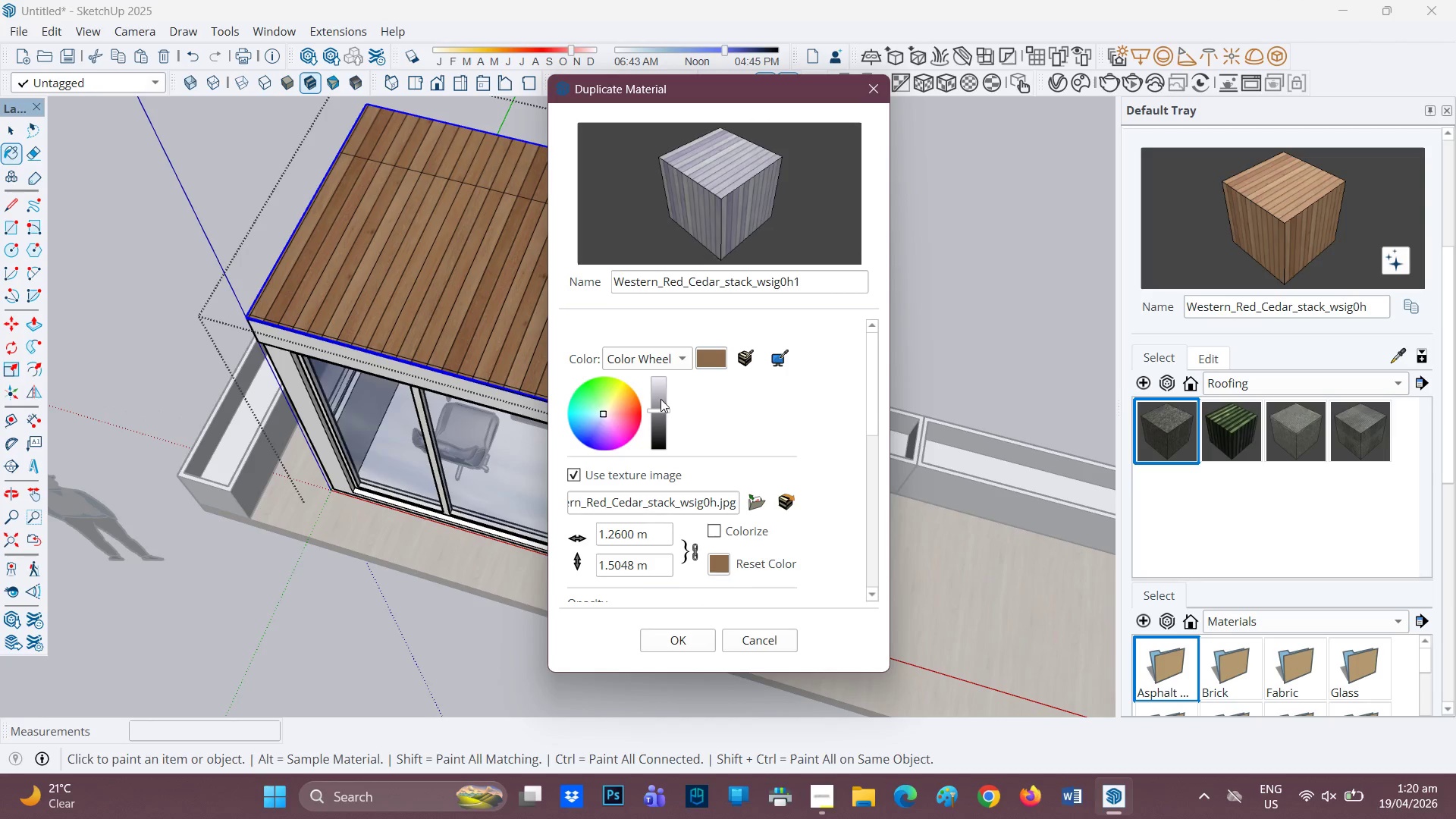 
left_click_drag(start_coordinate=[657, 403], to_coordinate=[651, 357])
 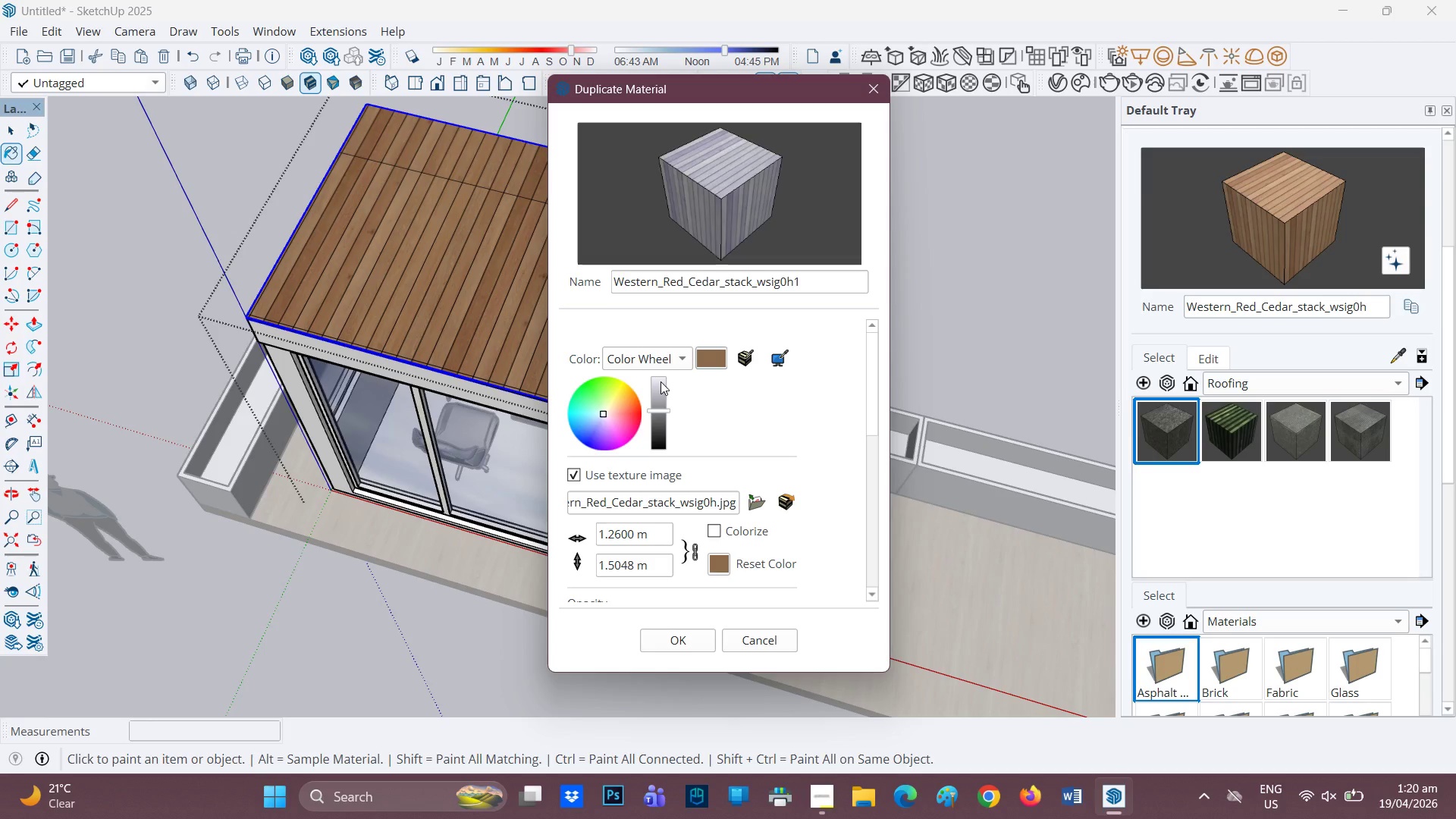 
left_click([661, 381])
 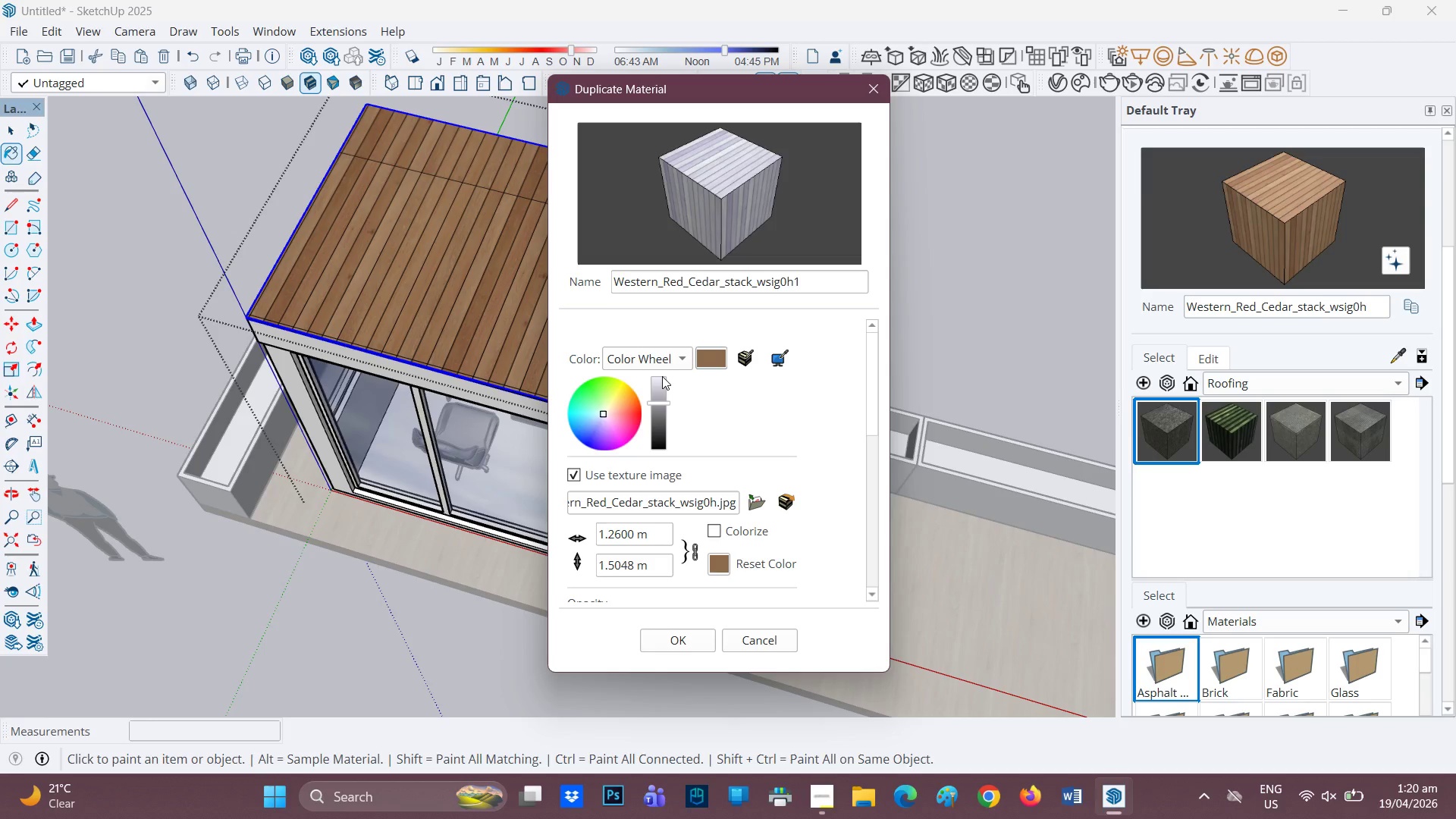 
left_click_drag(start_coordinate=[662, 376], to_coordinate=[659, 366])
 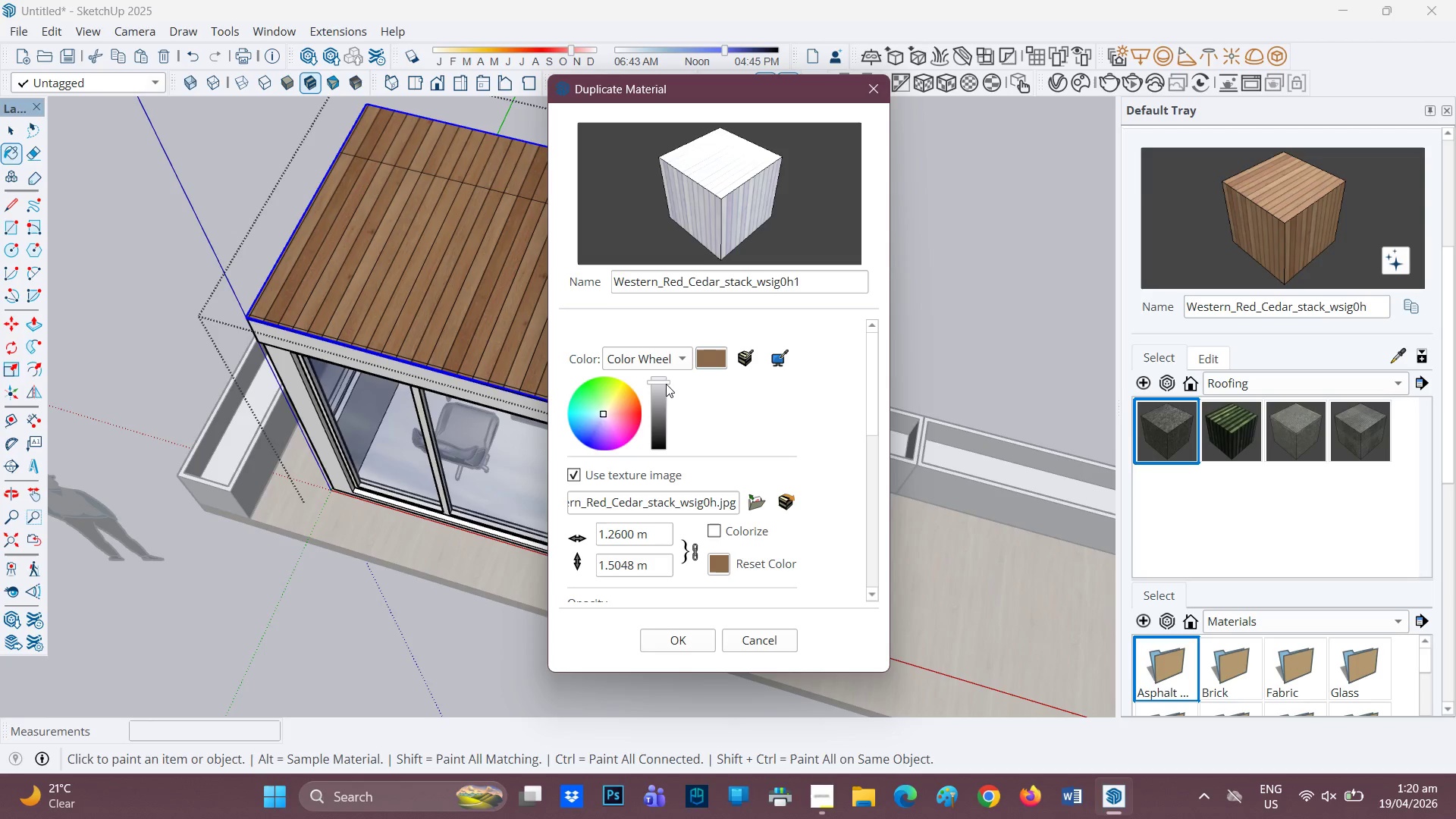 
left_click_drag(start_coordinate=[666, 383], to_coordinate=[663, 369])
 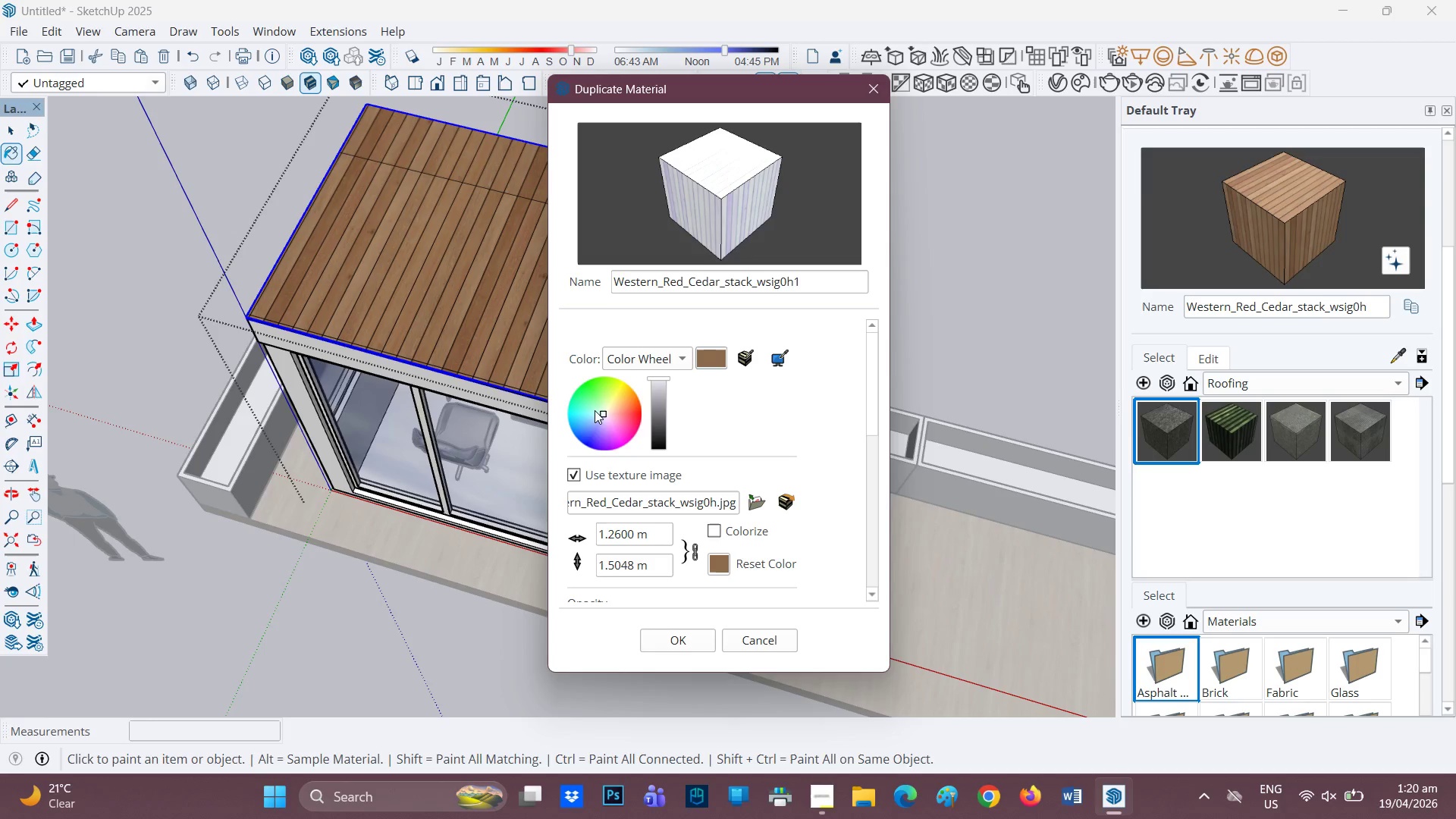 
left_click([602, 413])
 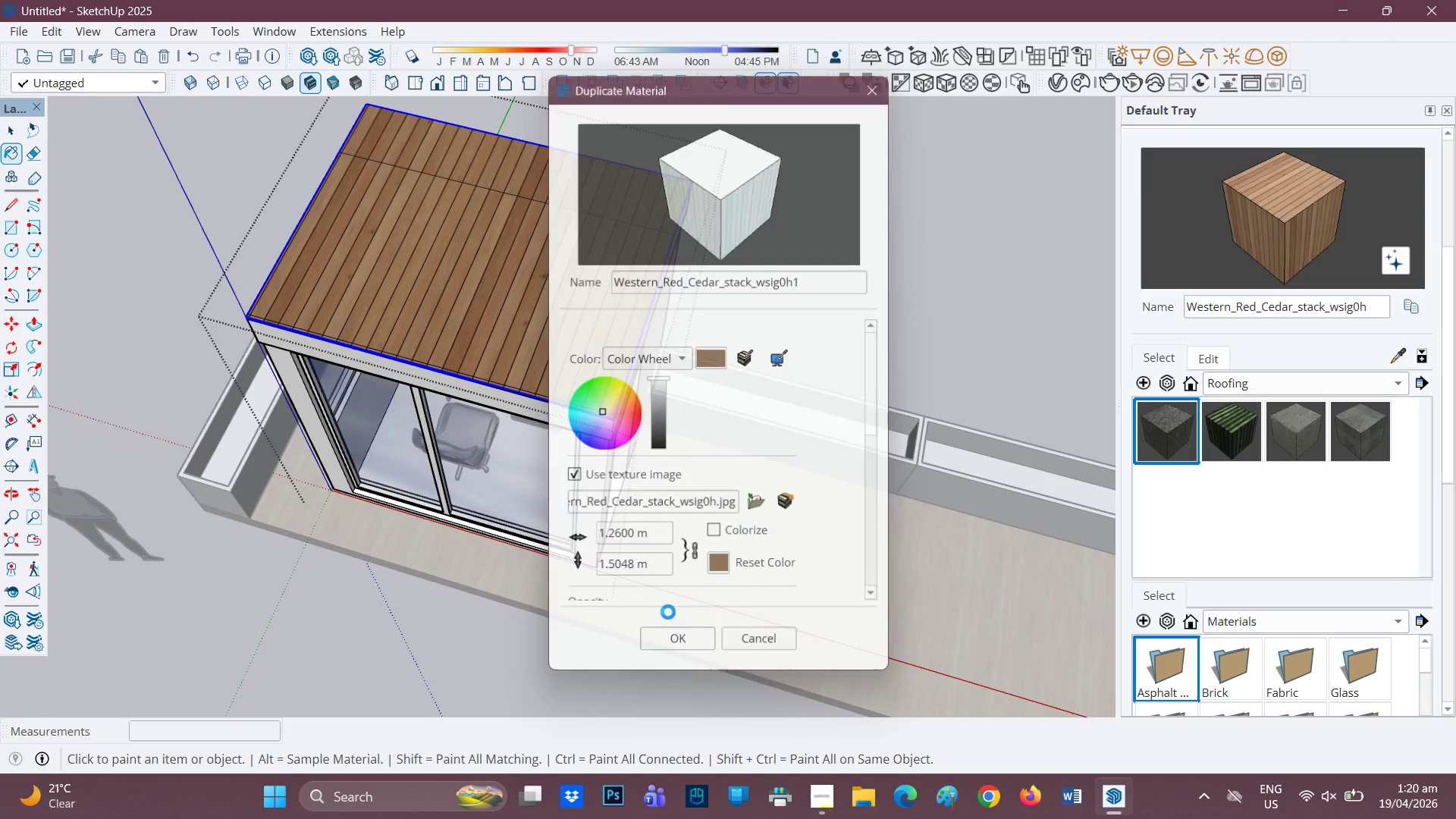 
left_click([510, 272])
 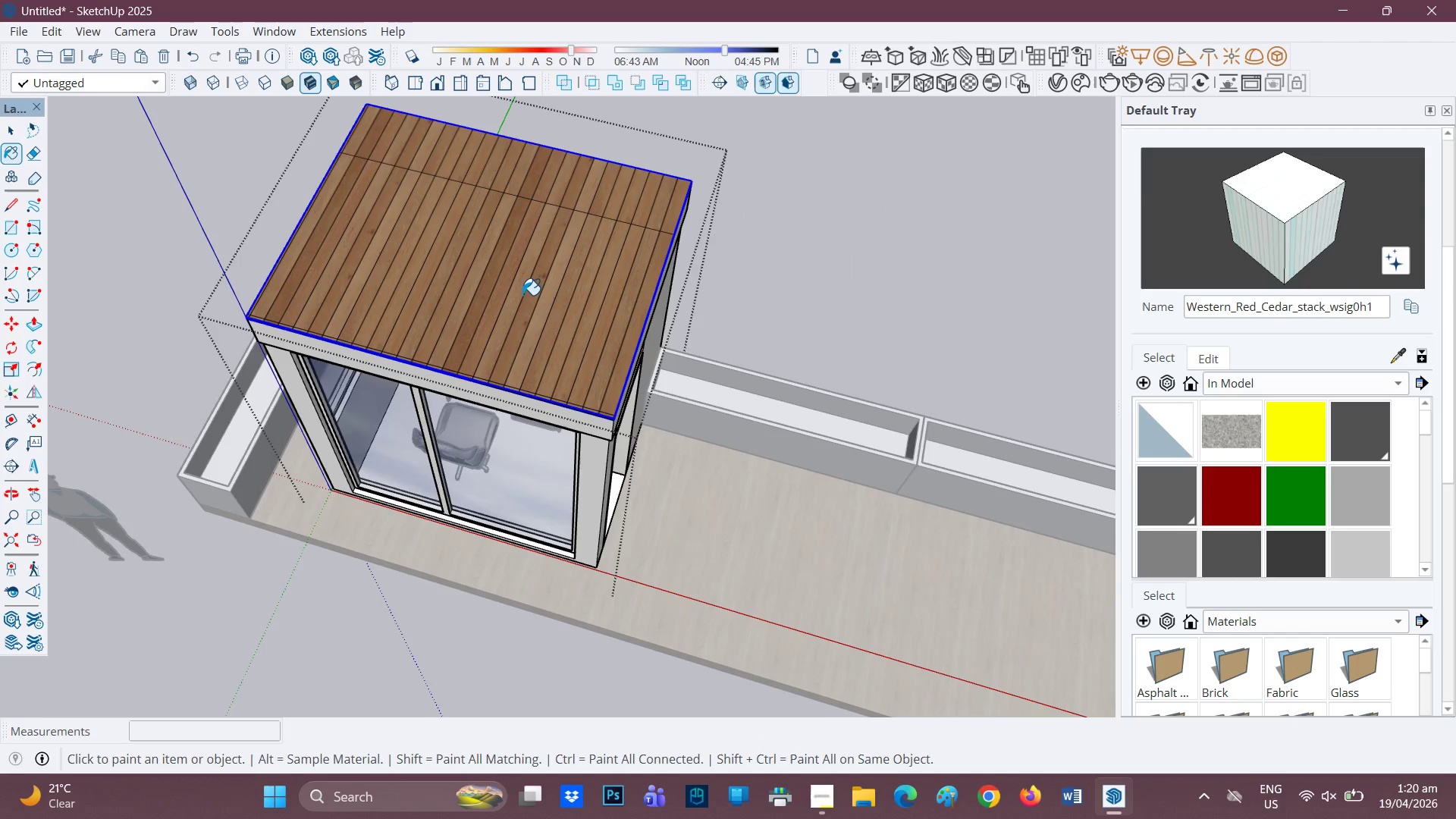 
scroll: coordinate [523, 297], scroll_direction: up, amount: 1.0
 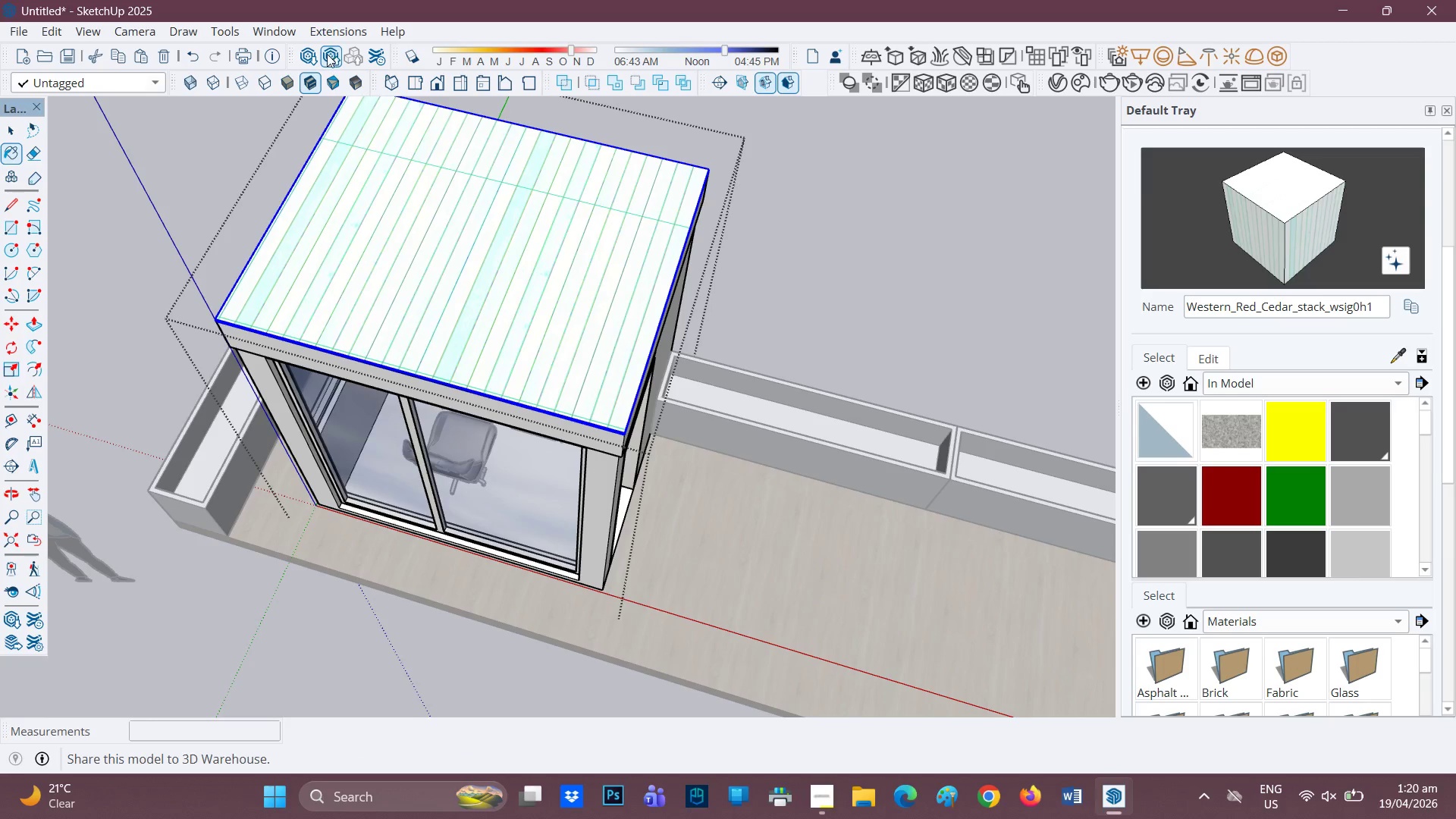 
left_click([315, 54])
 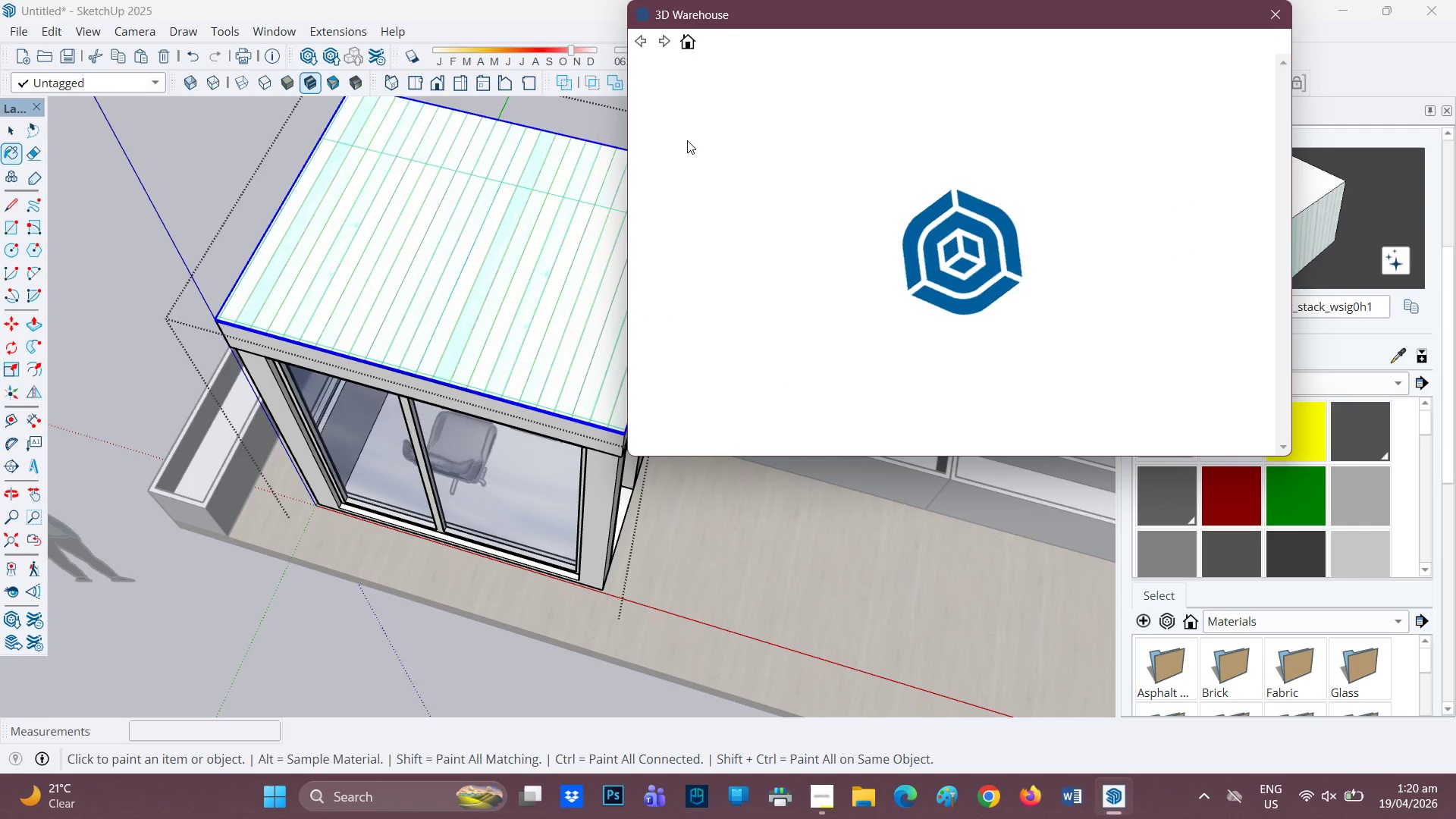 
mouse_move([686, 118])
 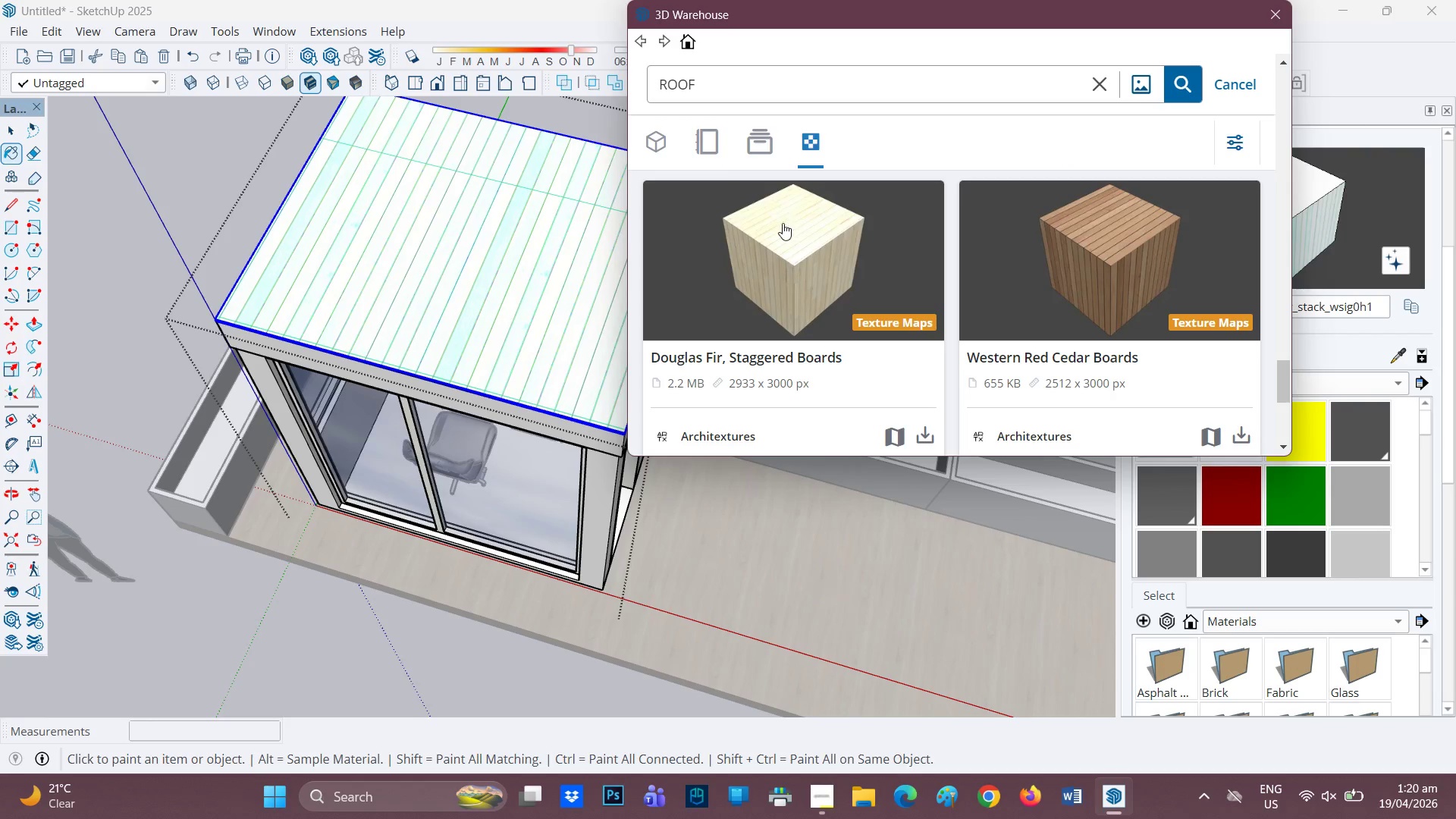 
left_click([783, 229])
 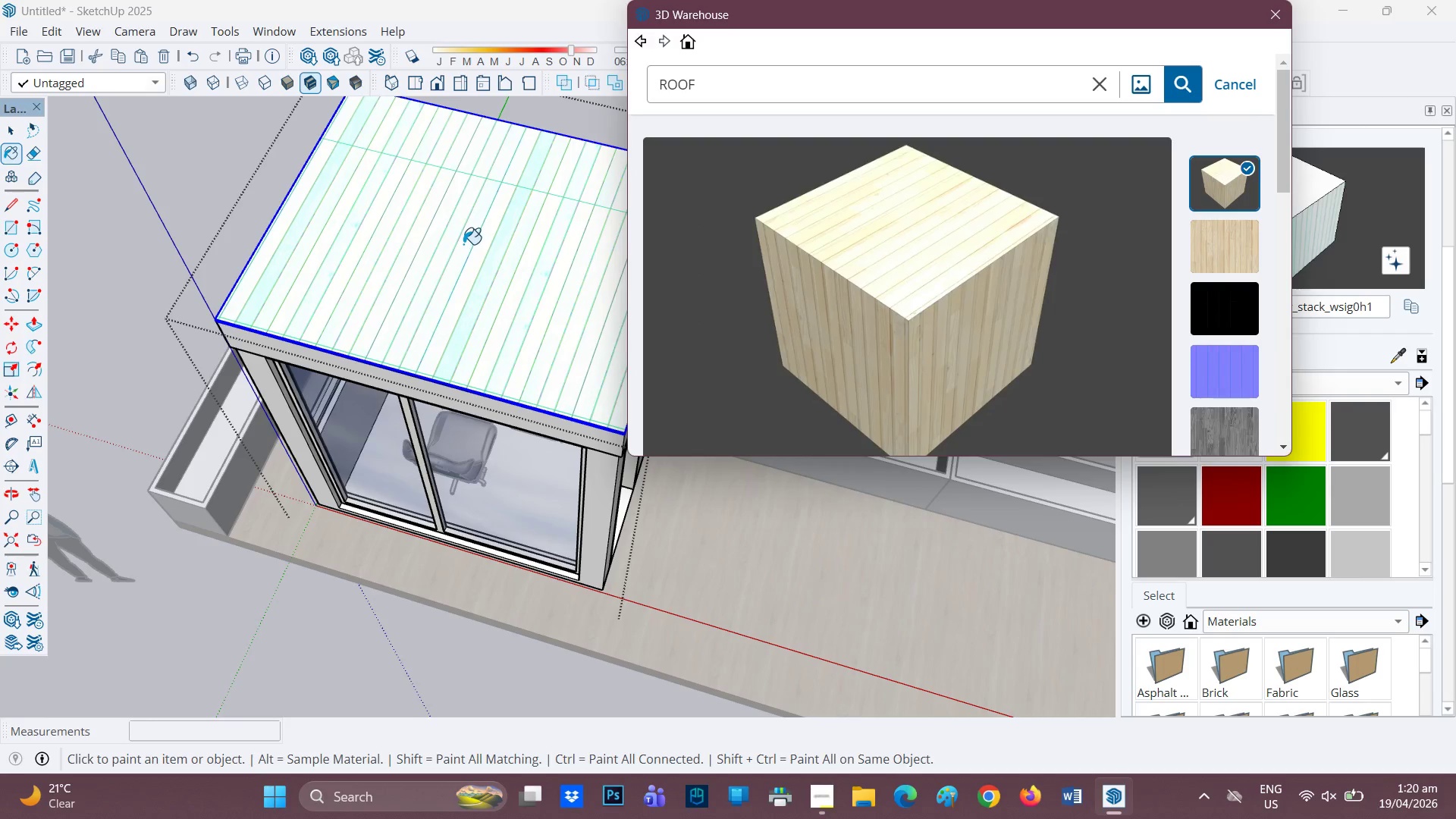 
left_click([463, 242])
 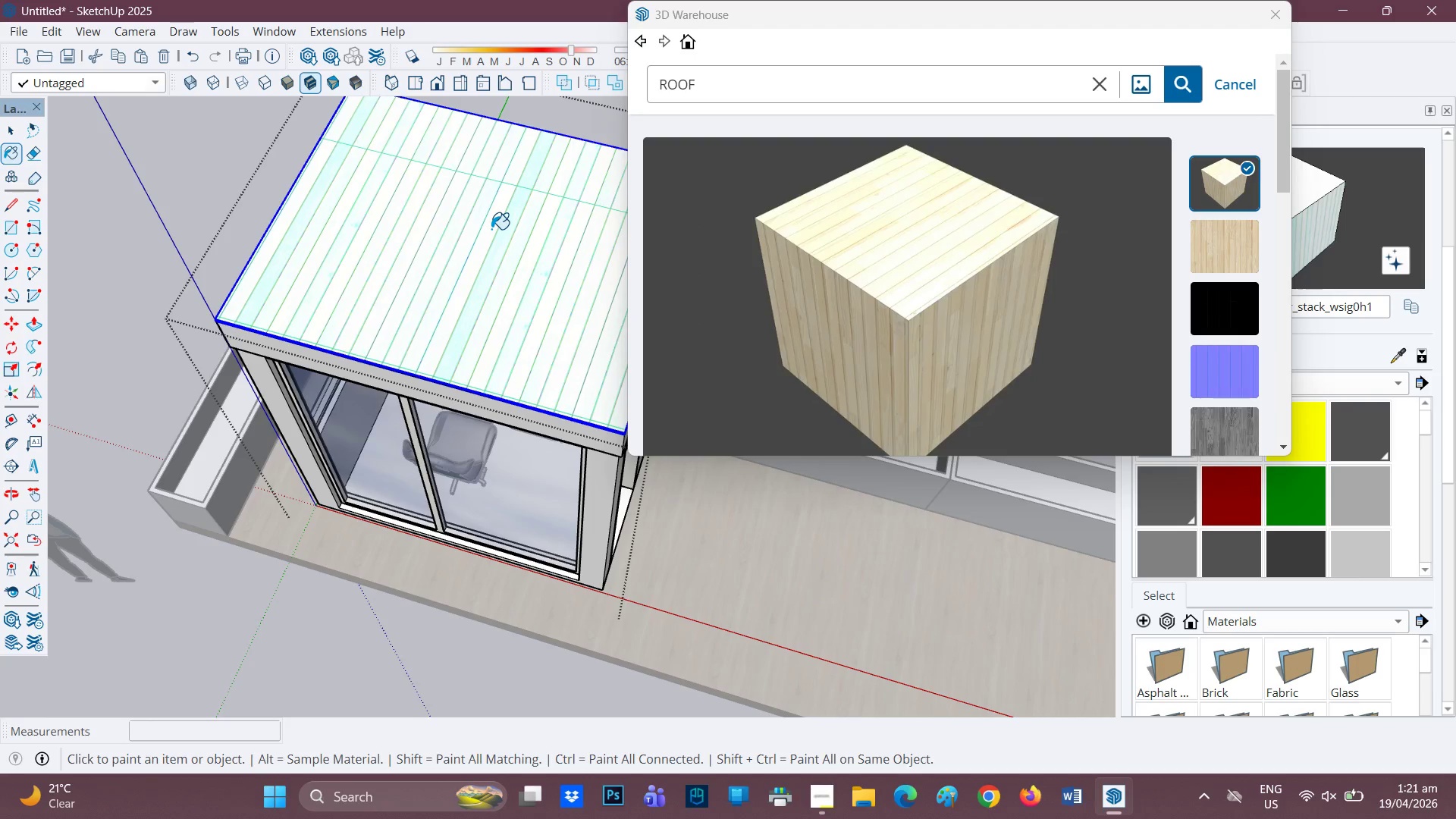 
scroll: coordinate [882, 353], scroll_direction: down, amount: 3.0
 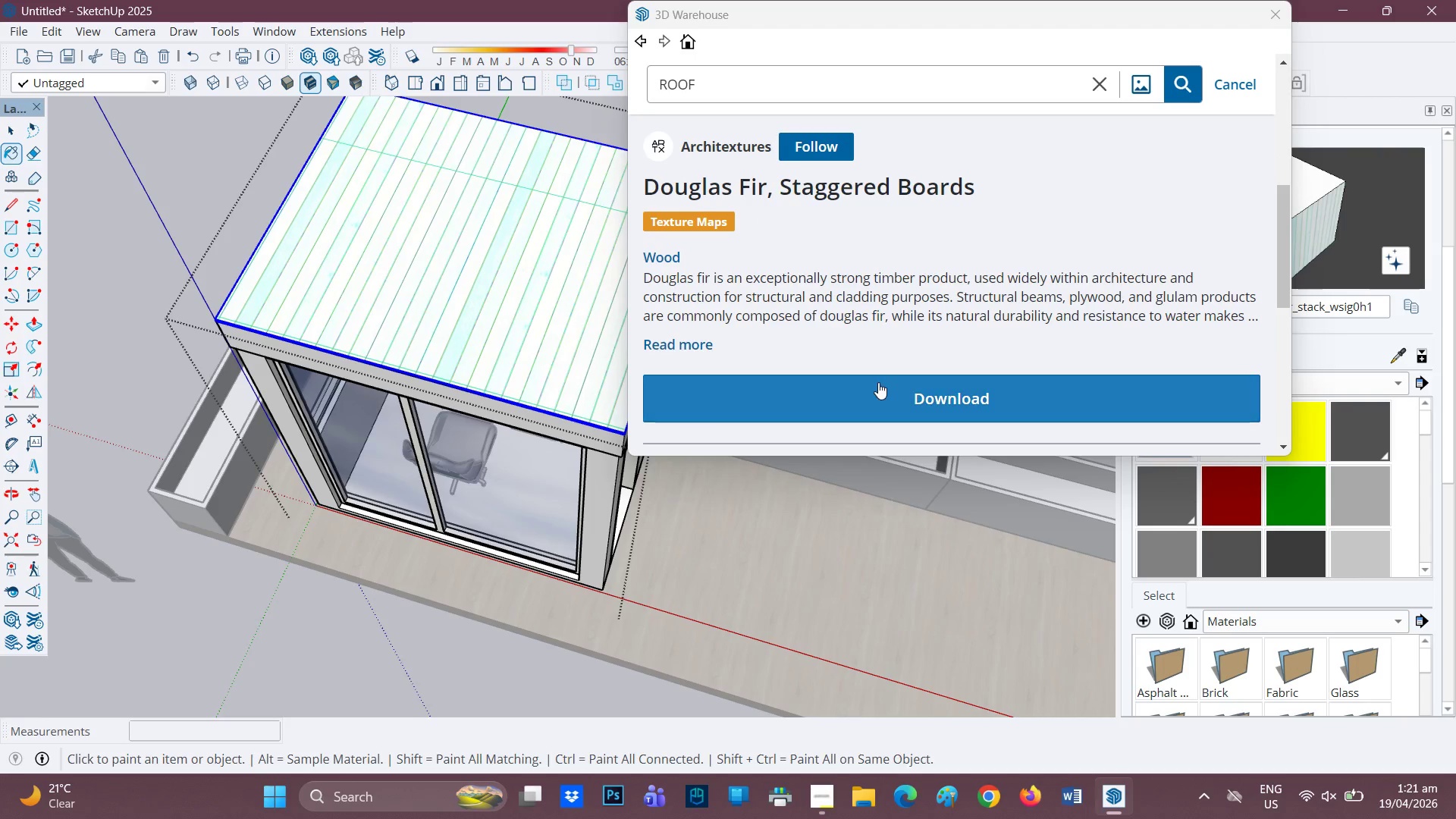 
left_click([875, 390])
 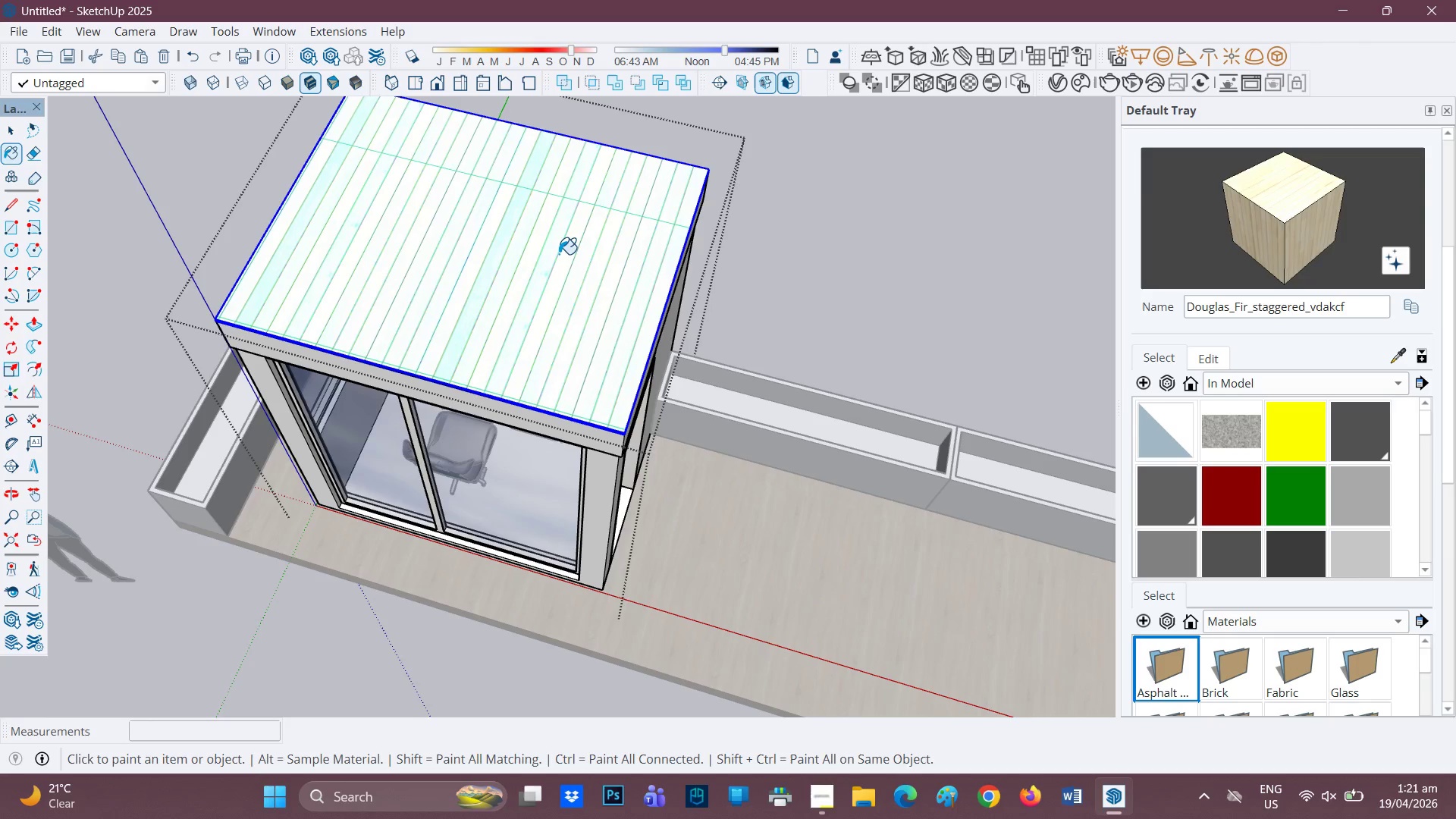 
wait(7.38)
 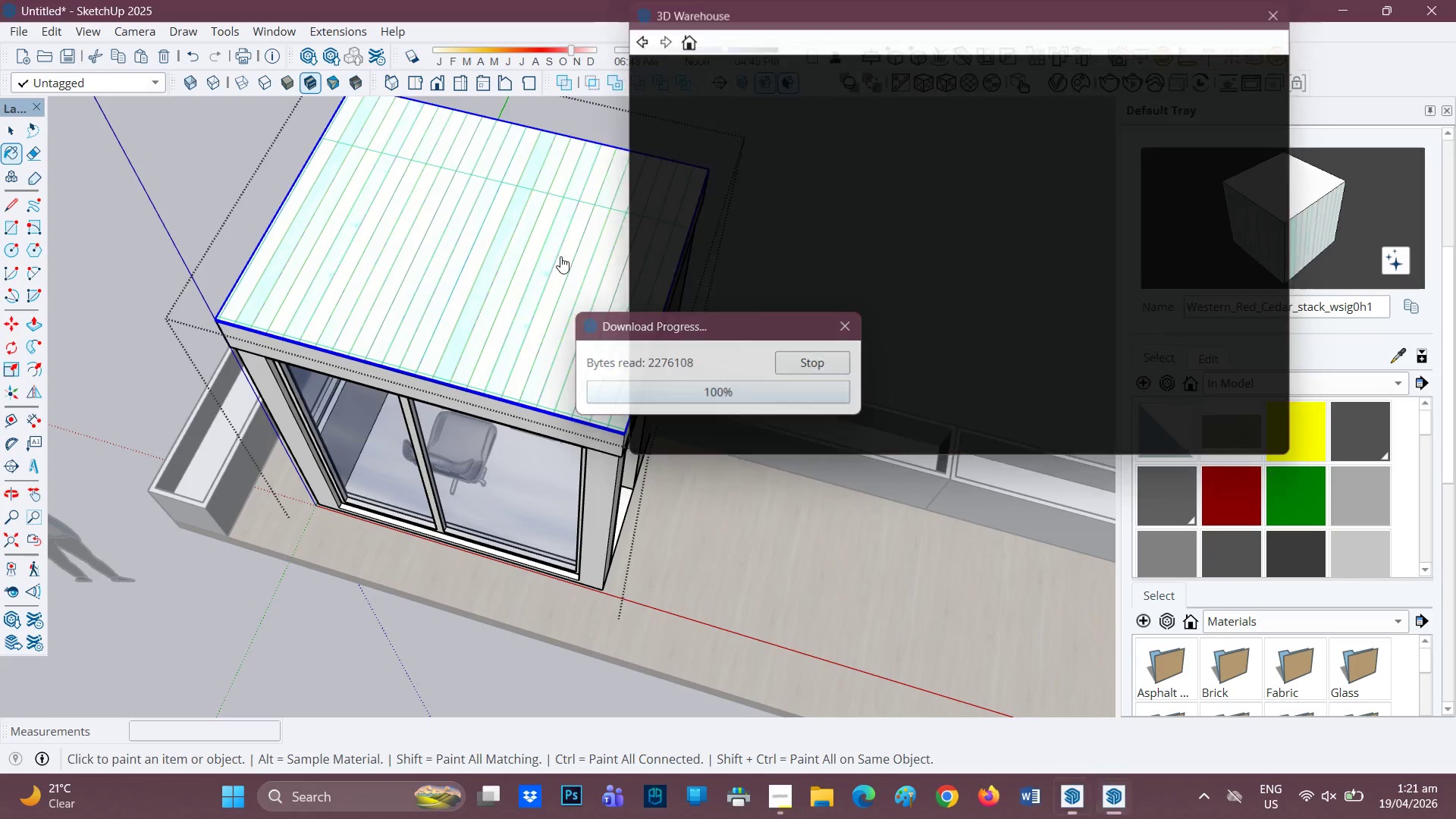 
left_click([557, 254])
 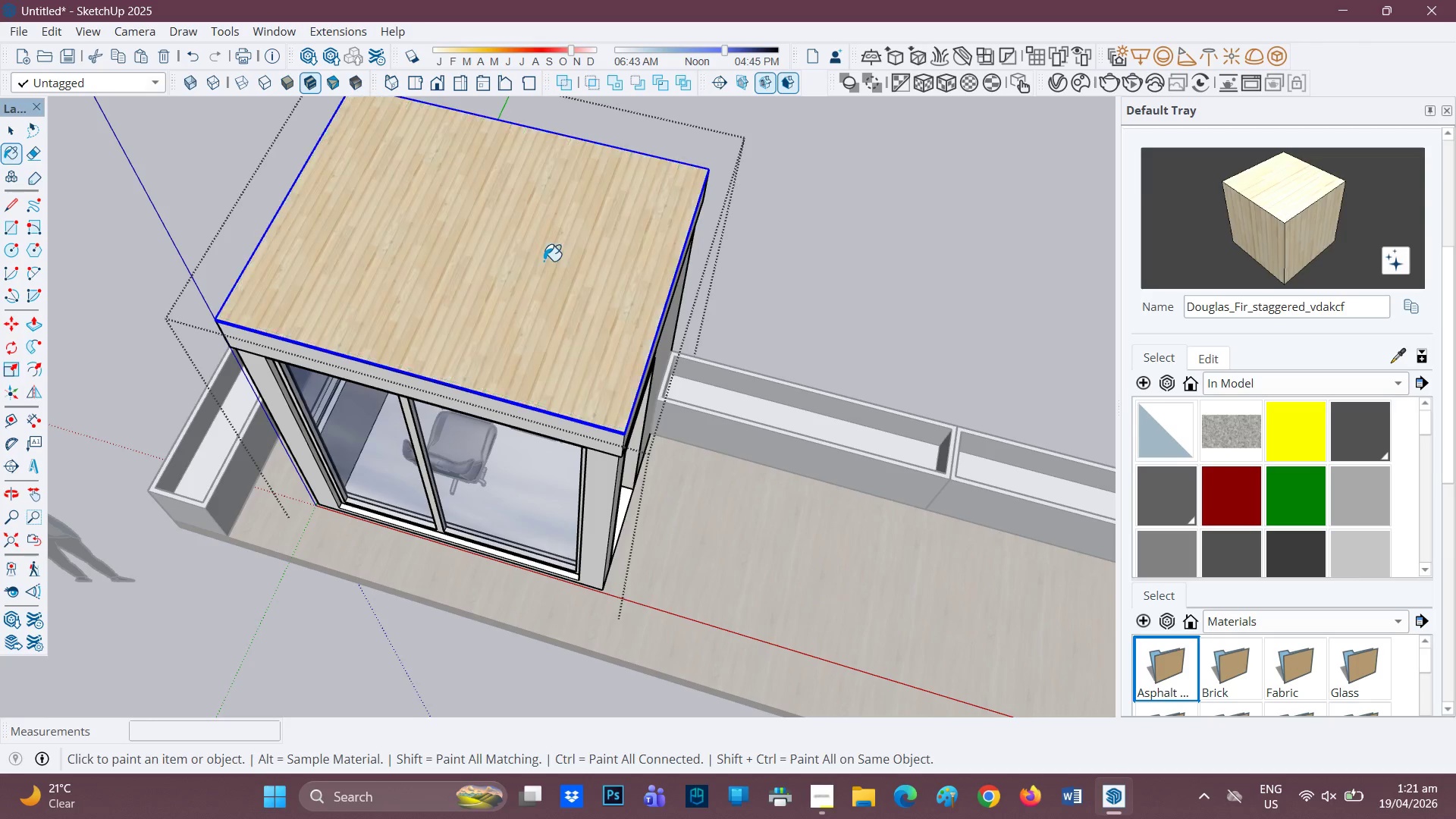 
scroll: coordinate [559, 265], scroll_direction: down, amount: 4.0
 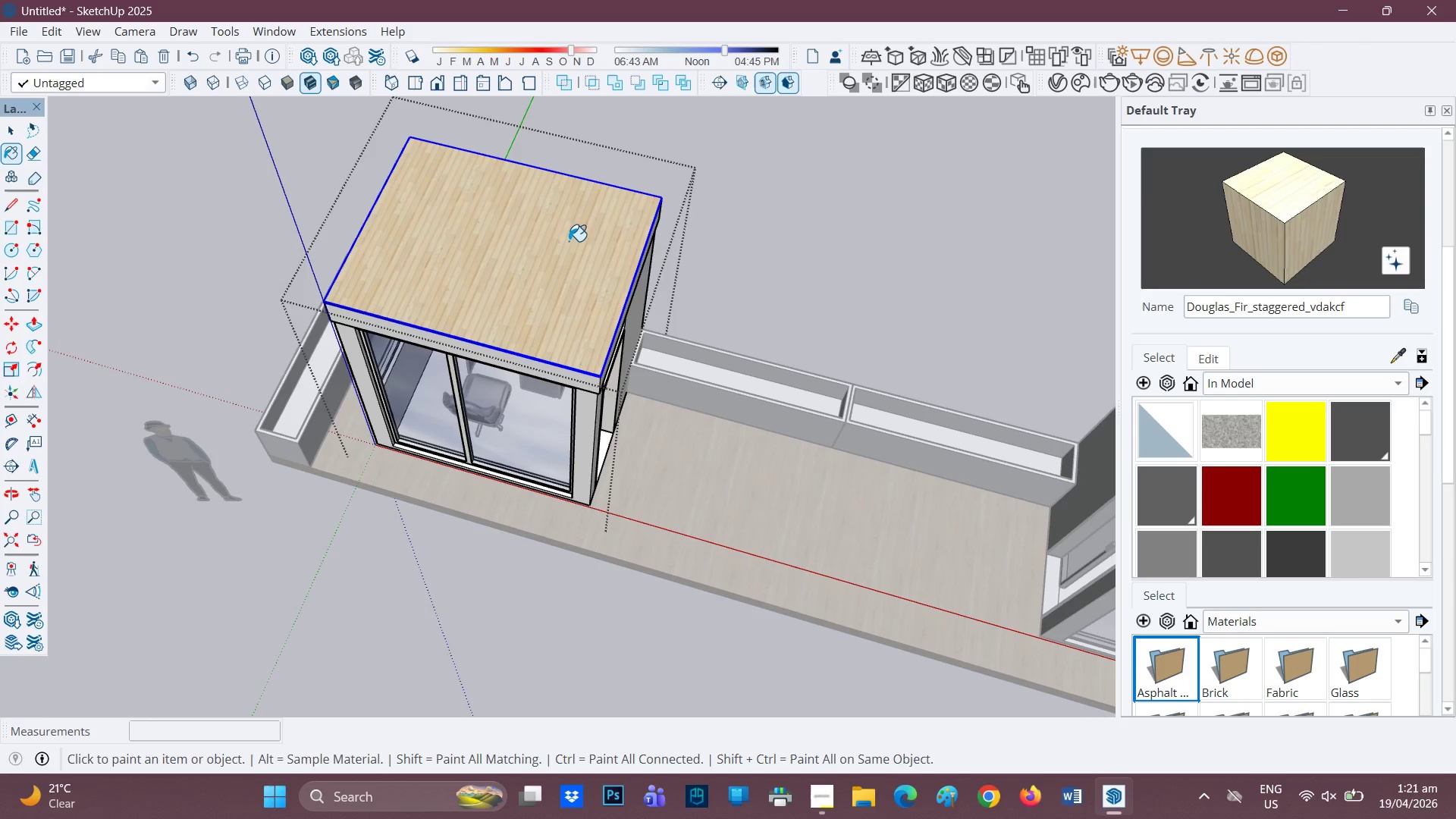 
key(H)
 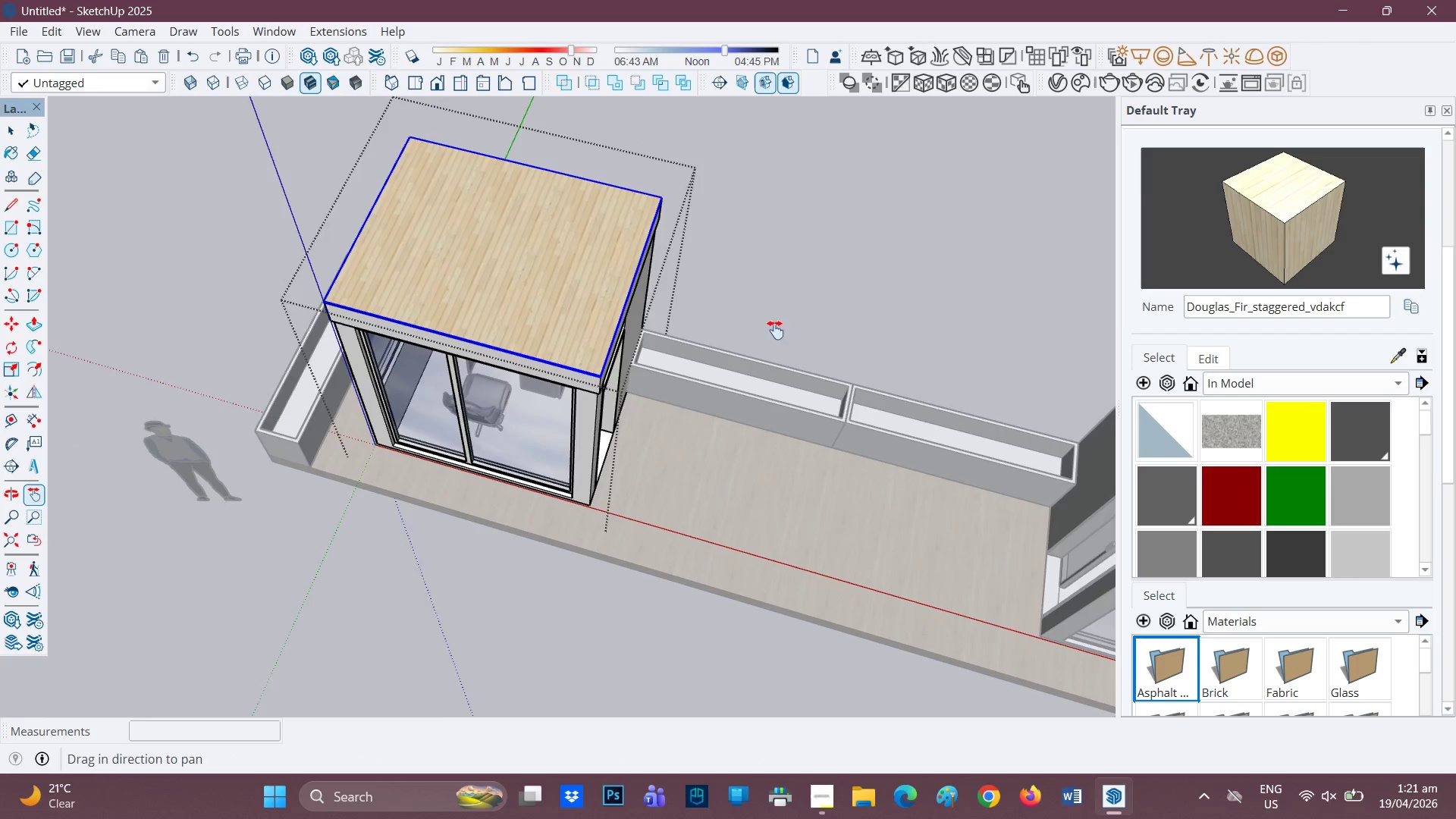 
left_click_drag(start_coordinate=[794, 330], to_coordinate=[339, 299])
 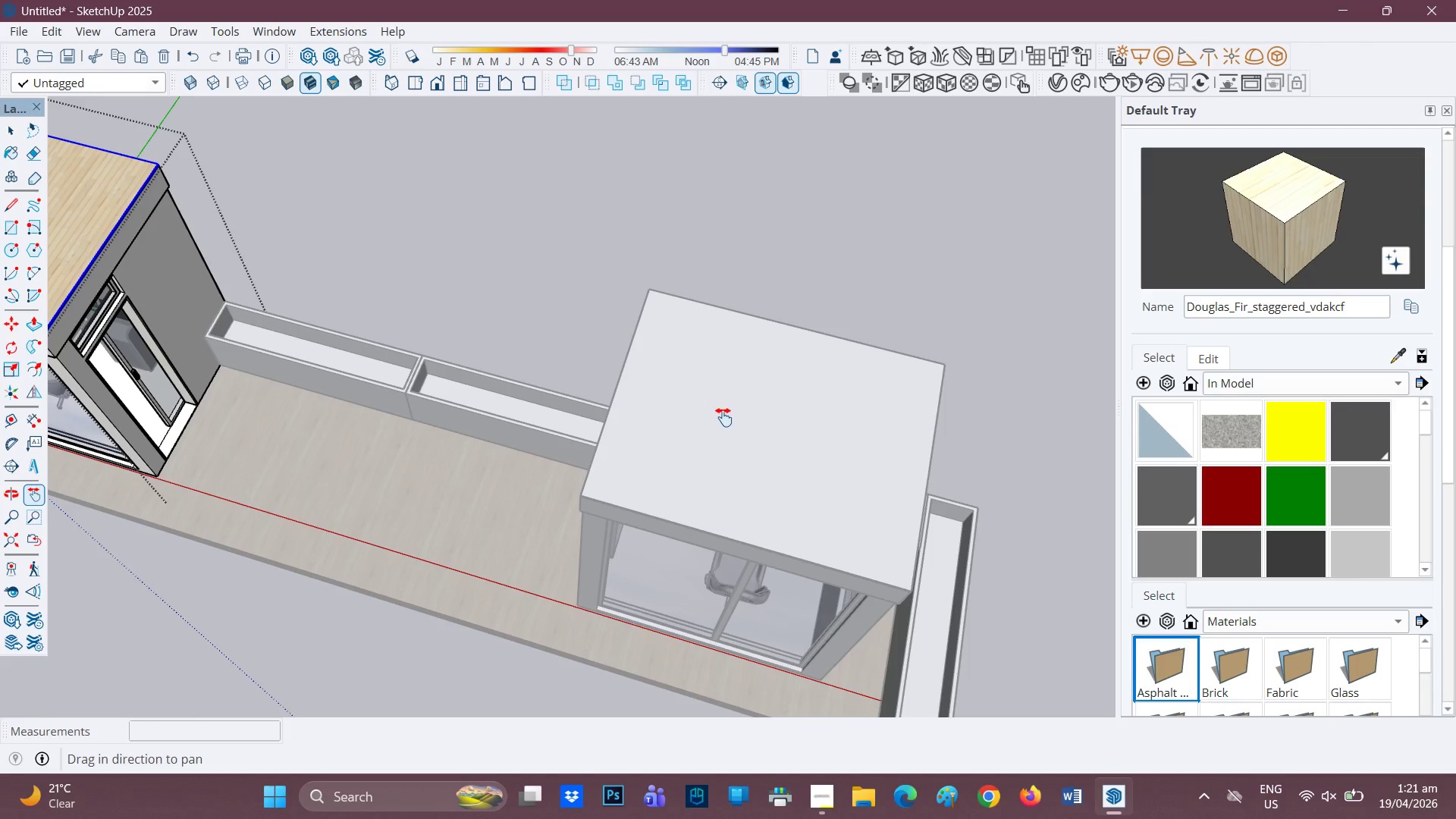 
key(Space)
 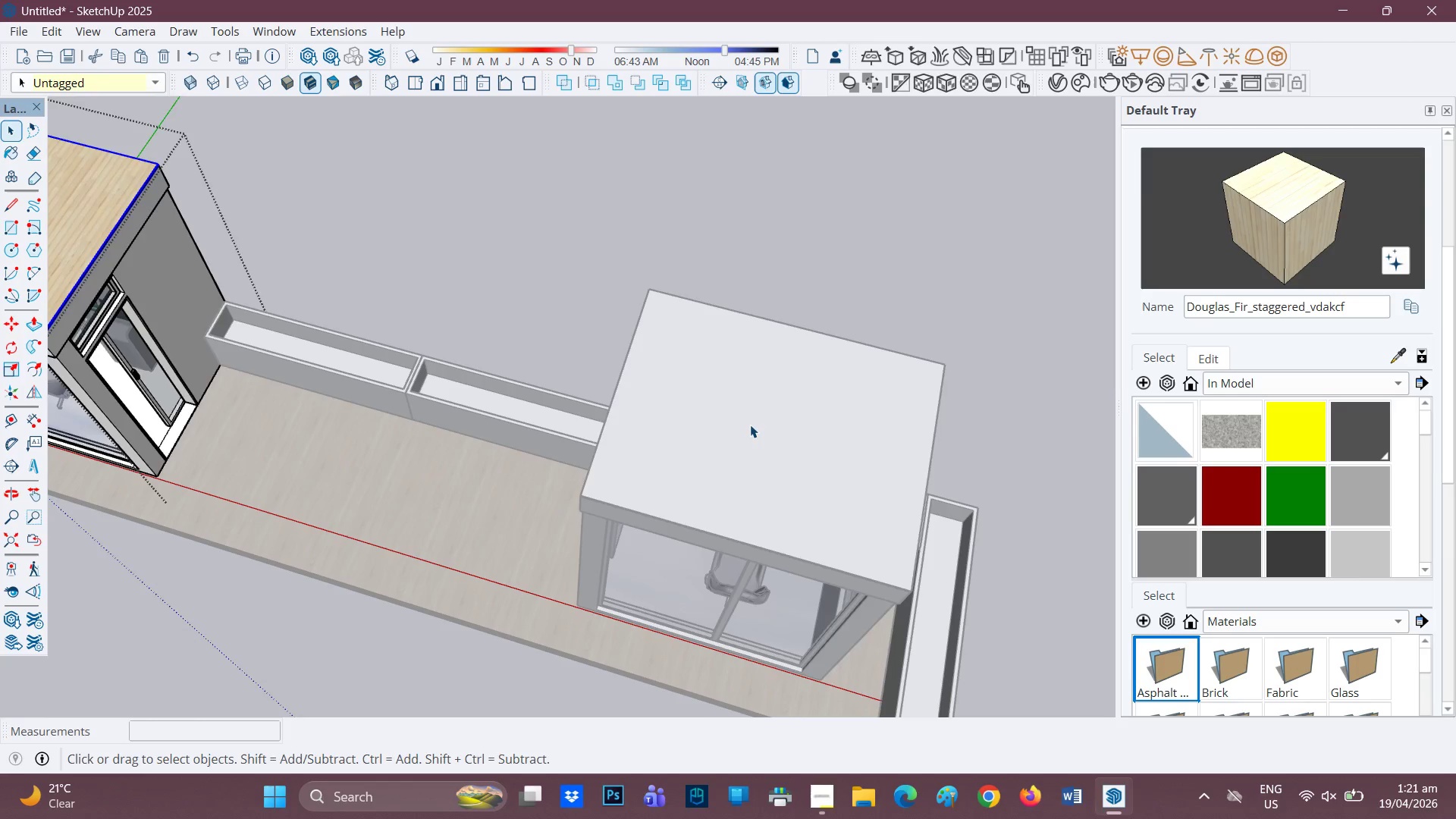 
double_click([750, 425])
 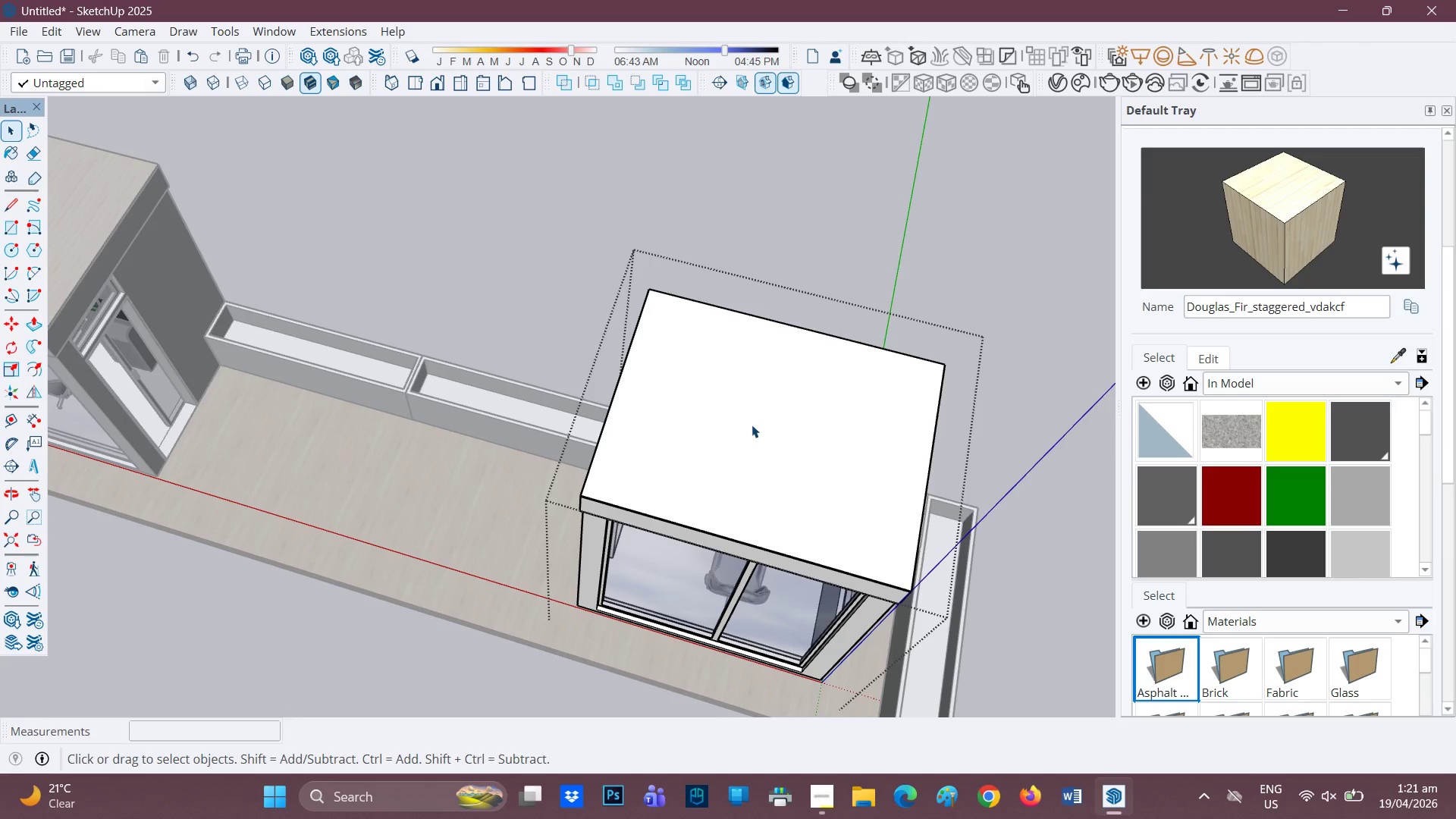 
triple_click([752, 425])
 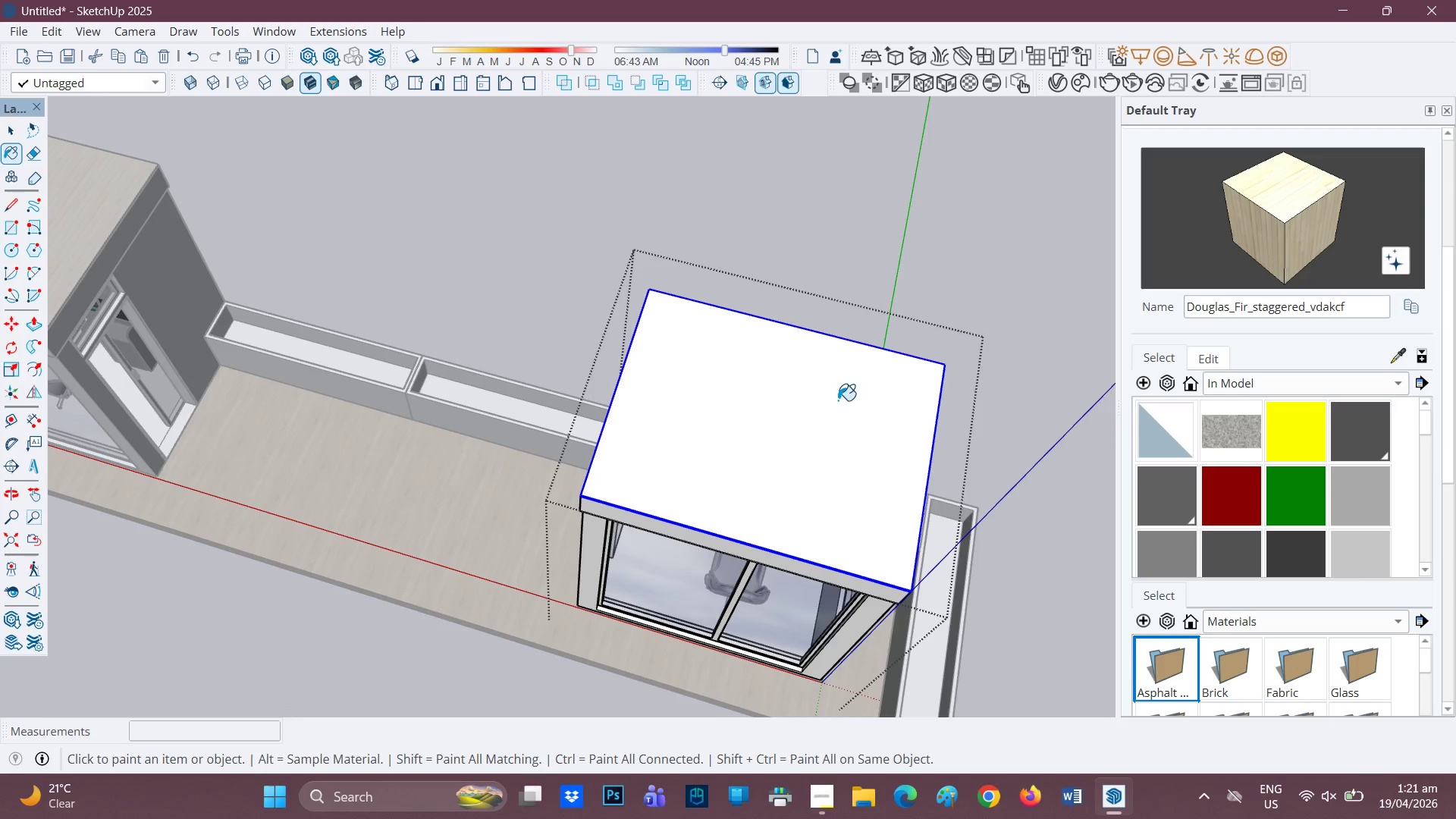 
left_click([736, 450])
 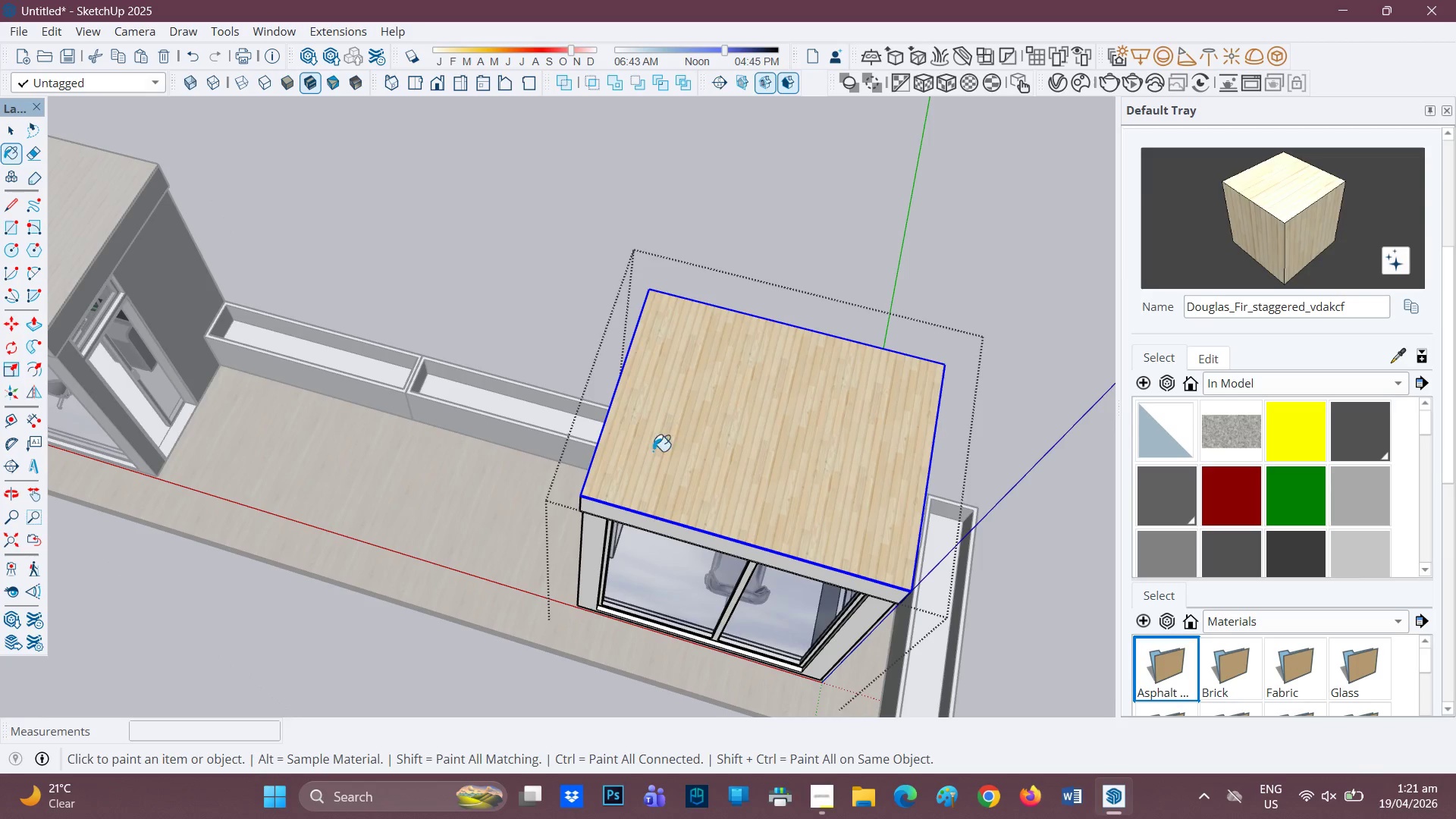 
scroll: coordinate [487, 403], scroll_direction: down, amount: 5.0
 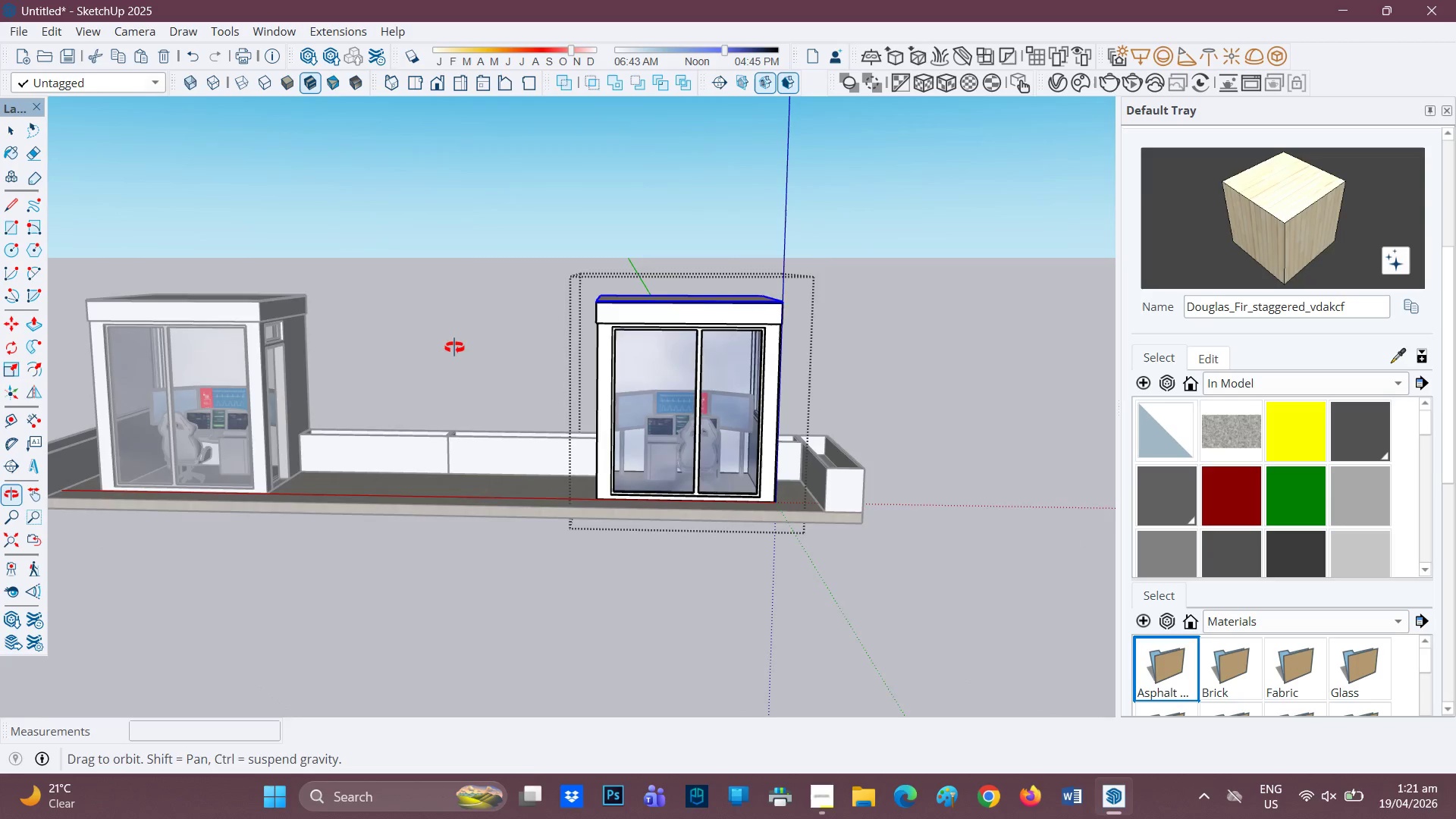 
key(Space)
 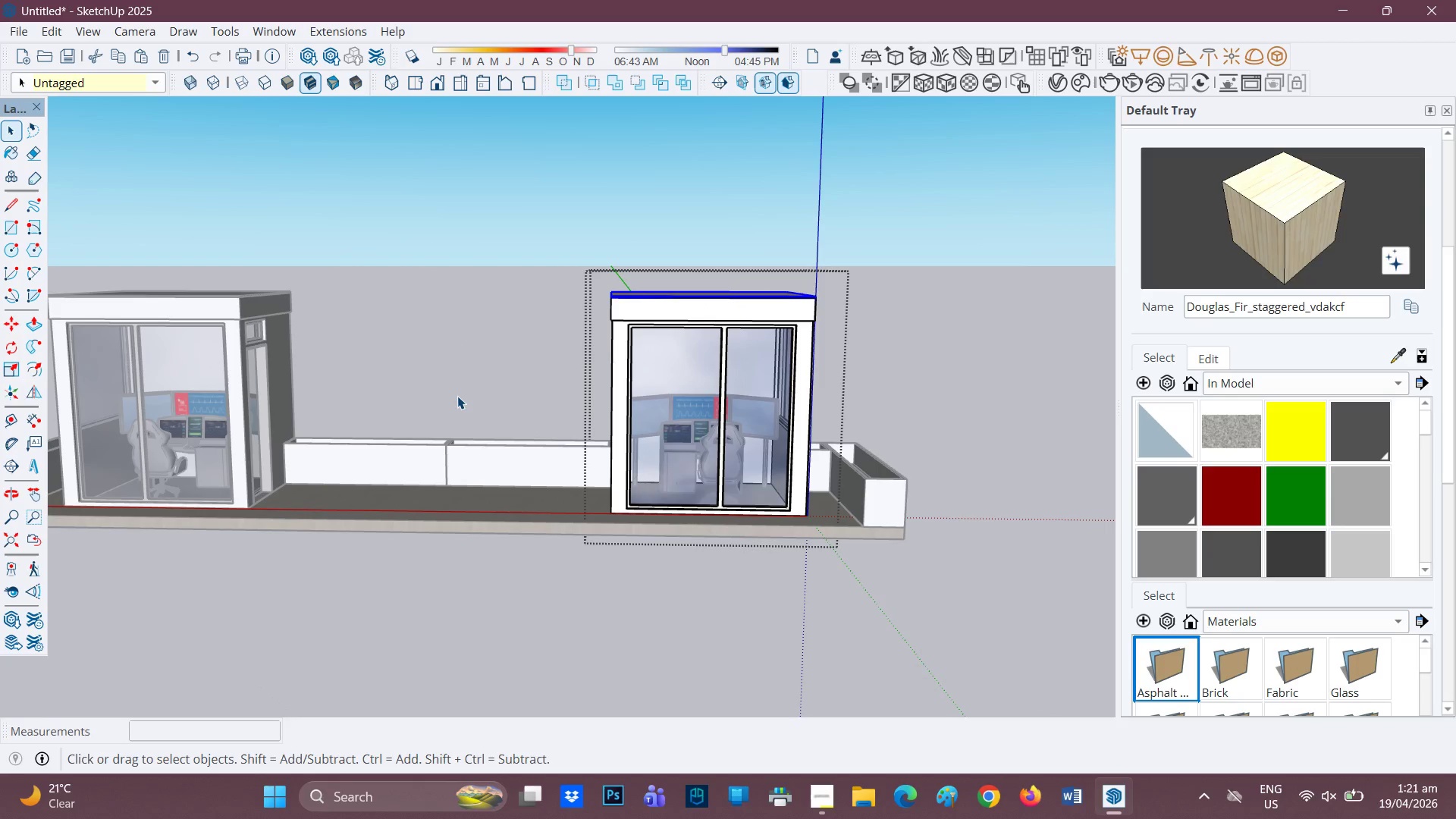 
scroll: coordinate [464, 342], scroll_direction: none, amount: 0.0
 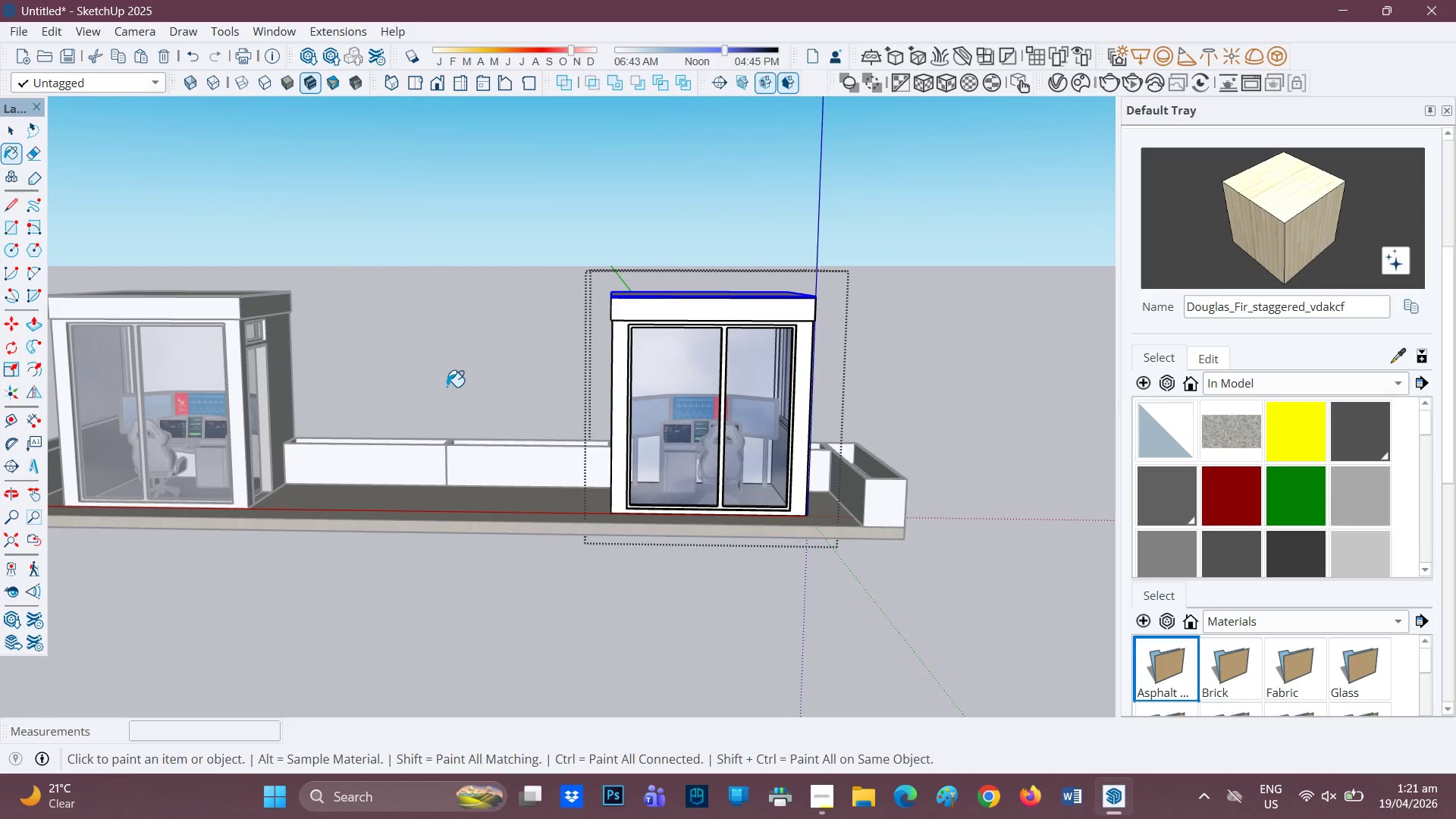 
left_click([457, 396])
 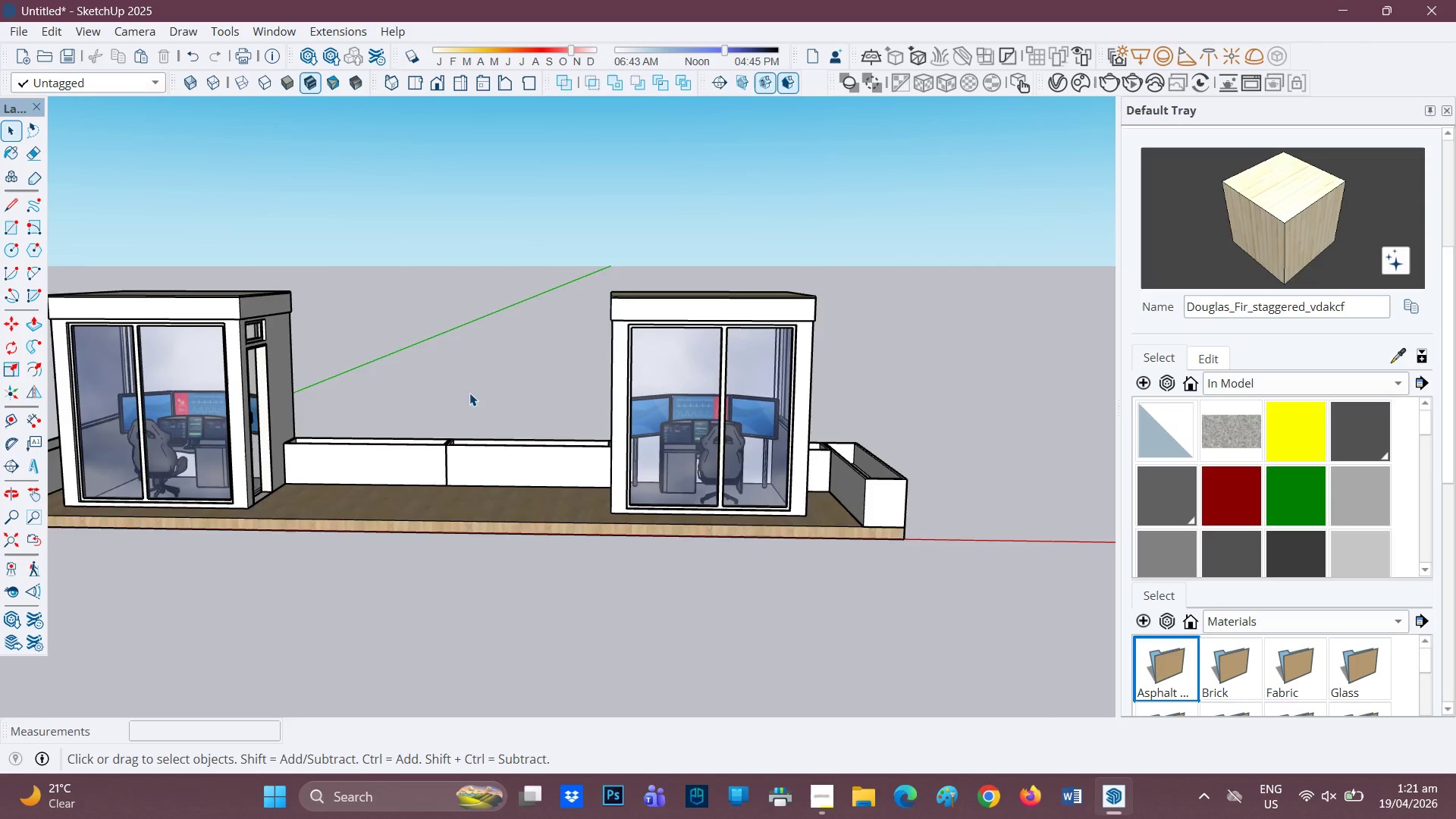 
scroll: coordinate [572, 337], scroll_direction: down, amount: 3.0
 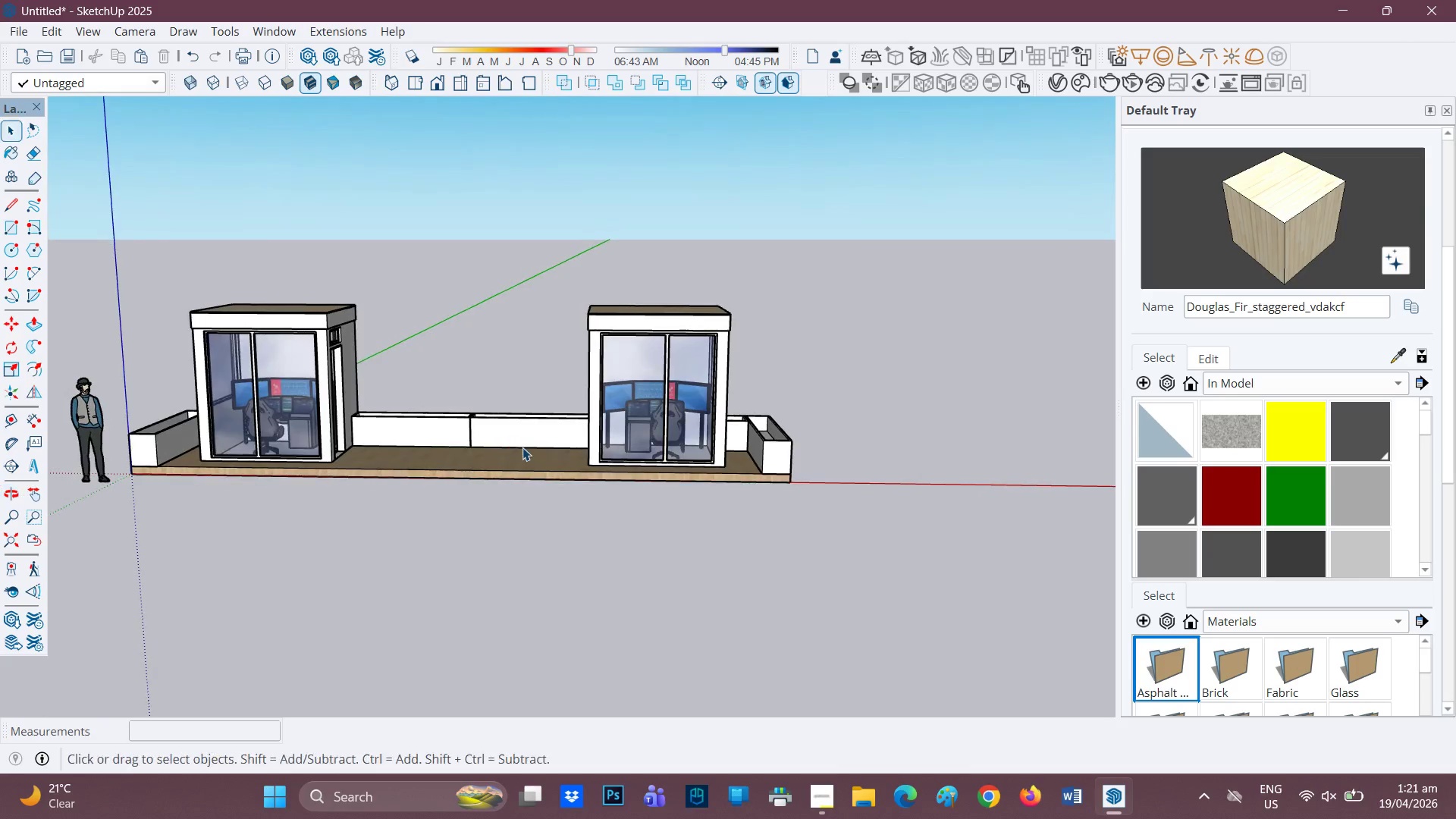 
scroll: coordinate [523, 446], scroll_direction: none, amount: 0.0
 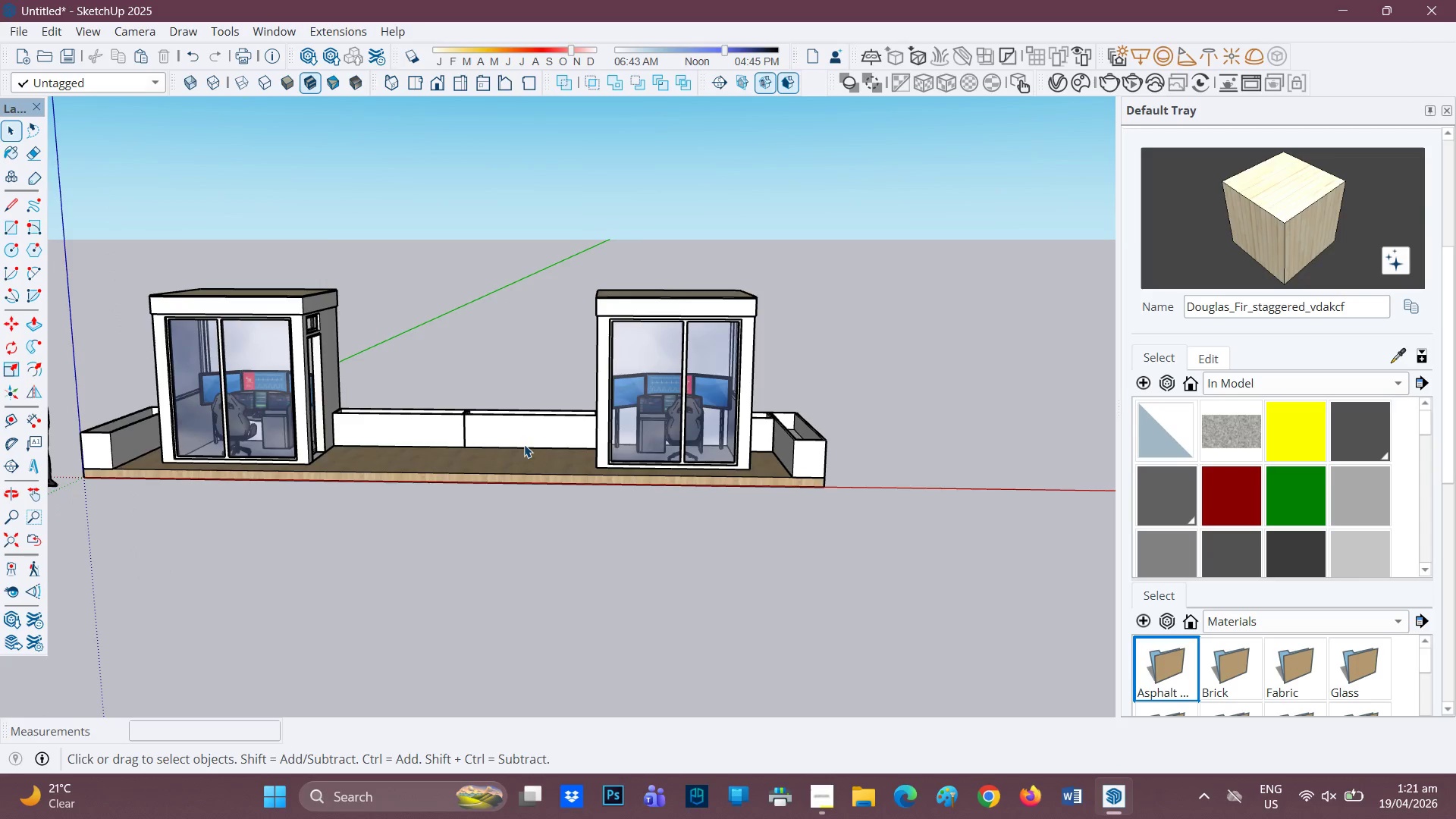 
scroll: coordinate [519, 418], scroll_direction: up, amount: 3.0
 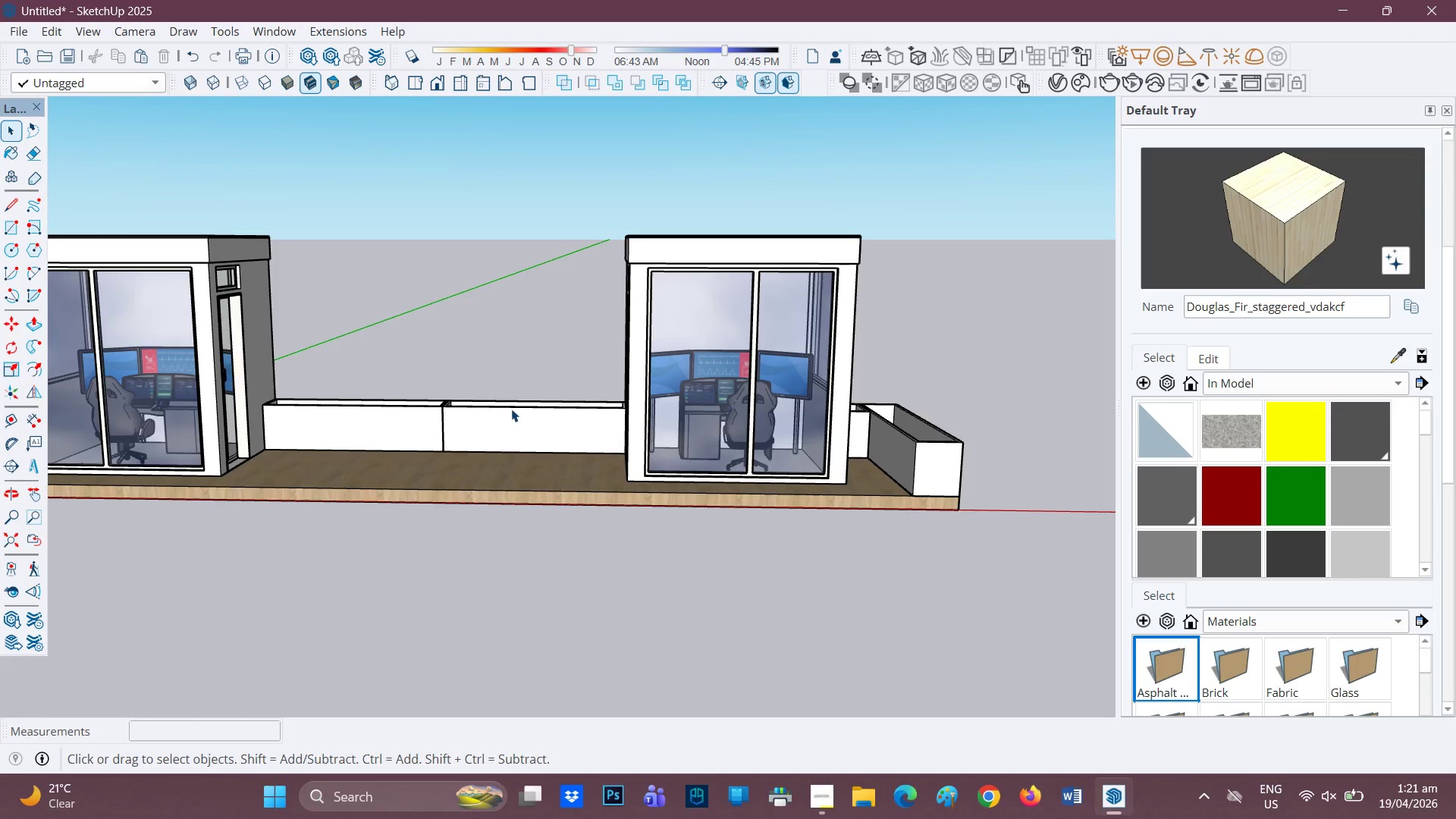 
wait(10.94)
 